 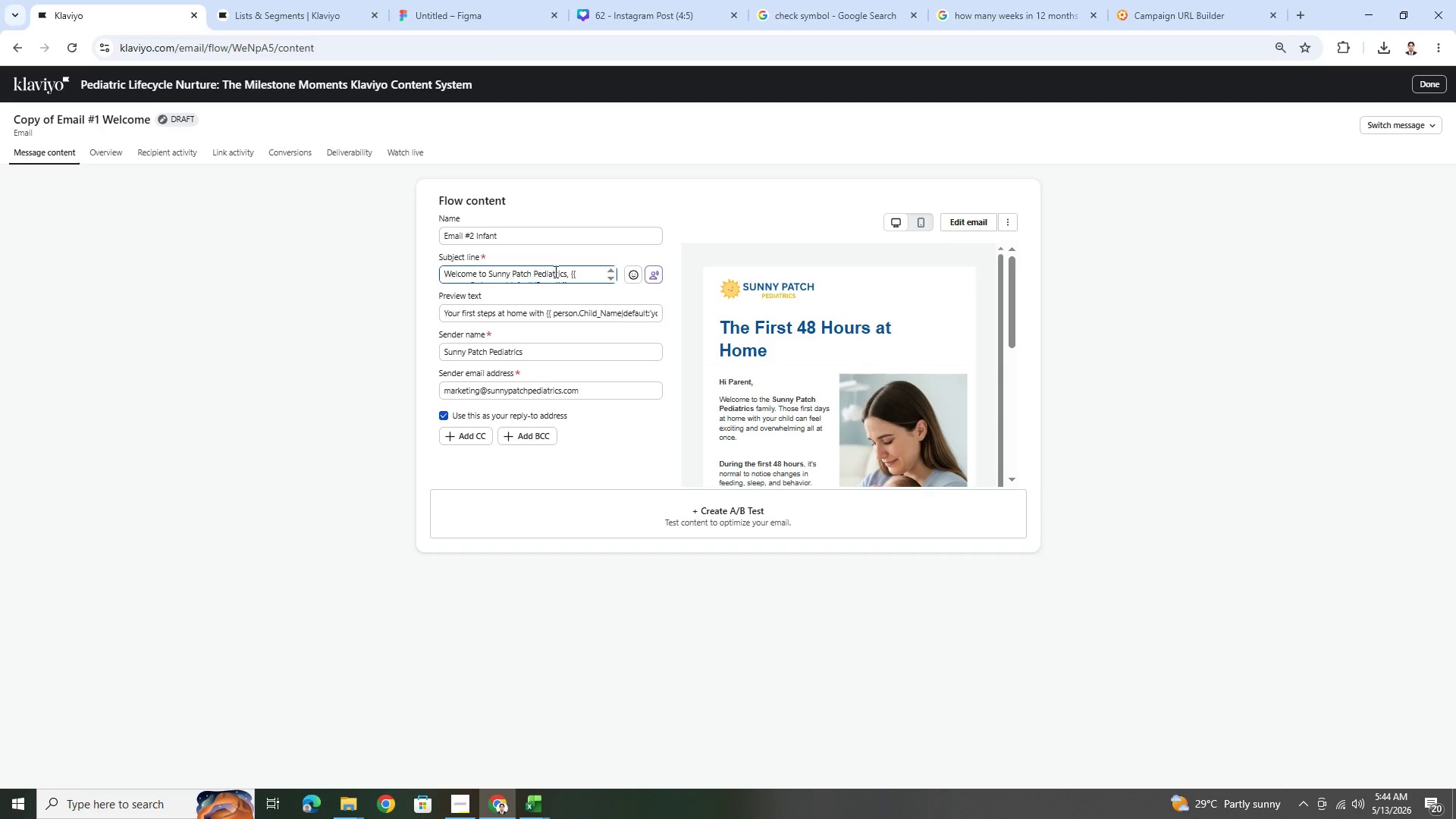 
double_click([561, 274])
 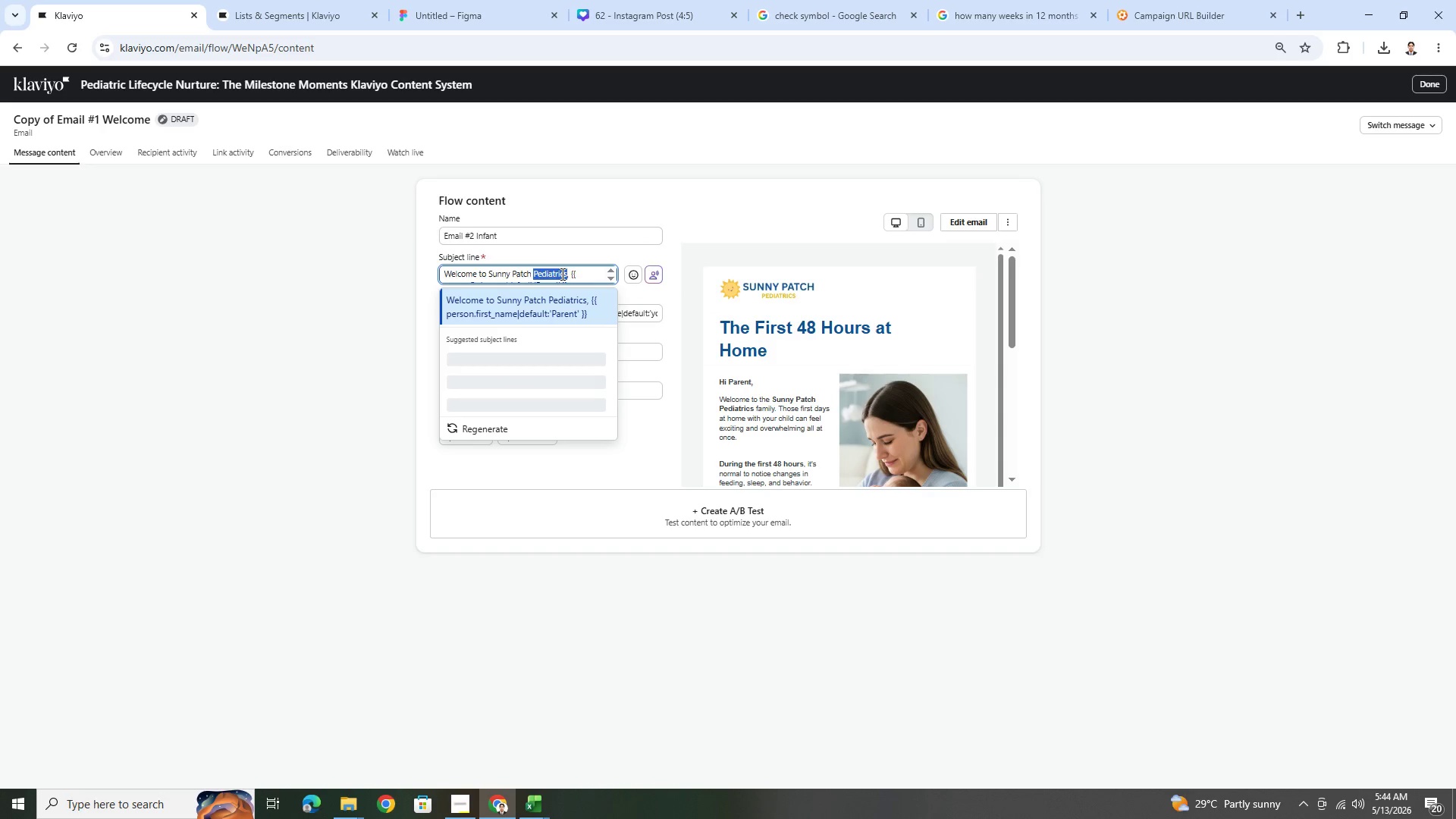 
triple_click([561, 274])
 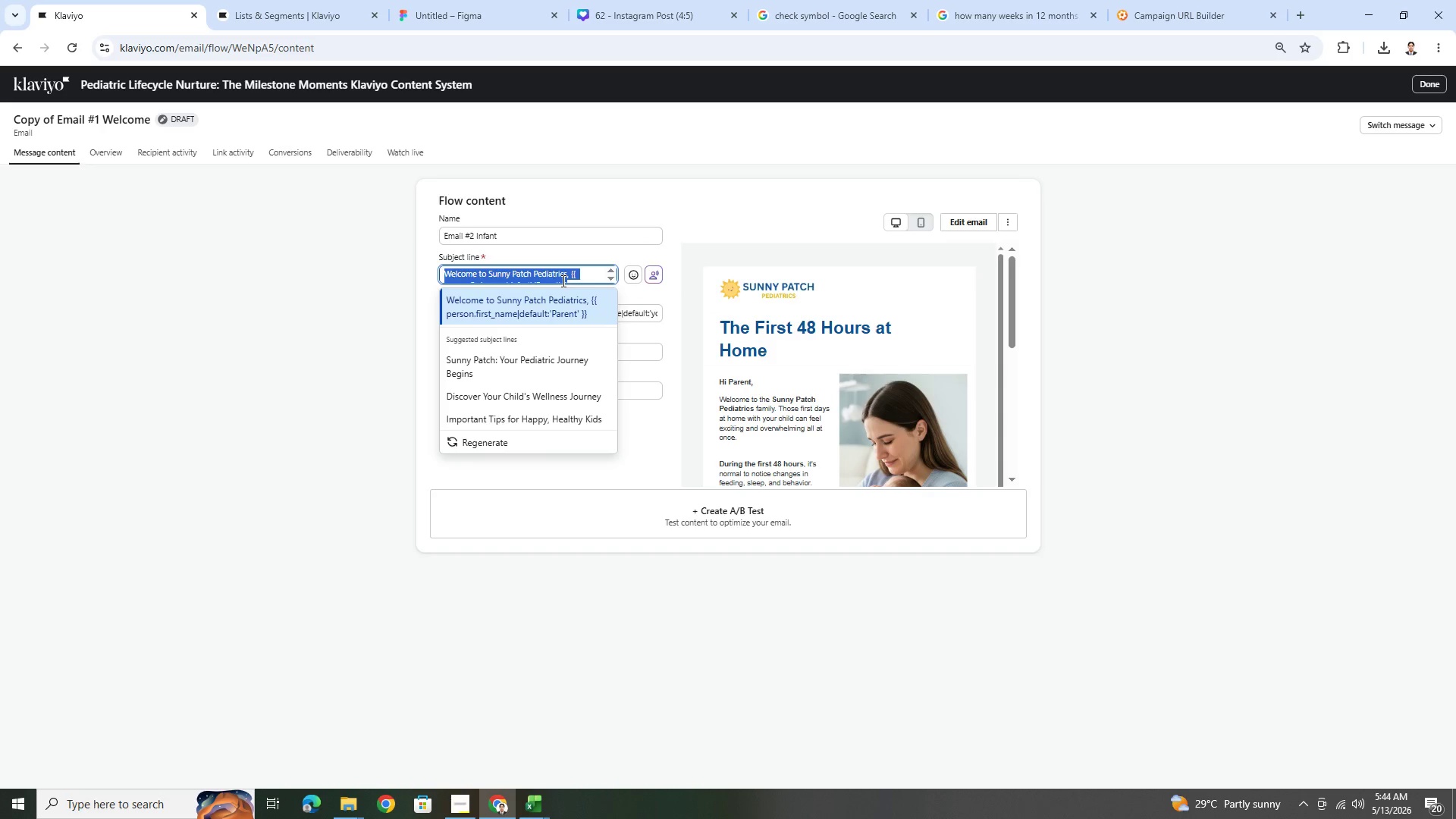 
type(Feeding Milestone for )
 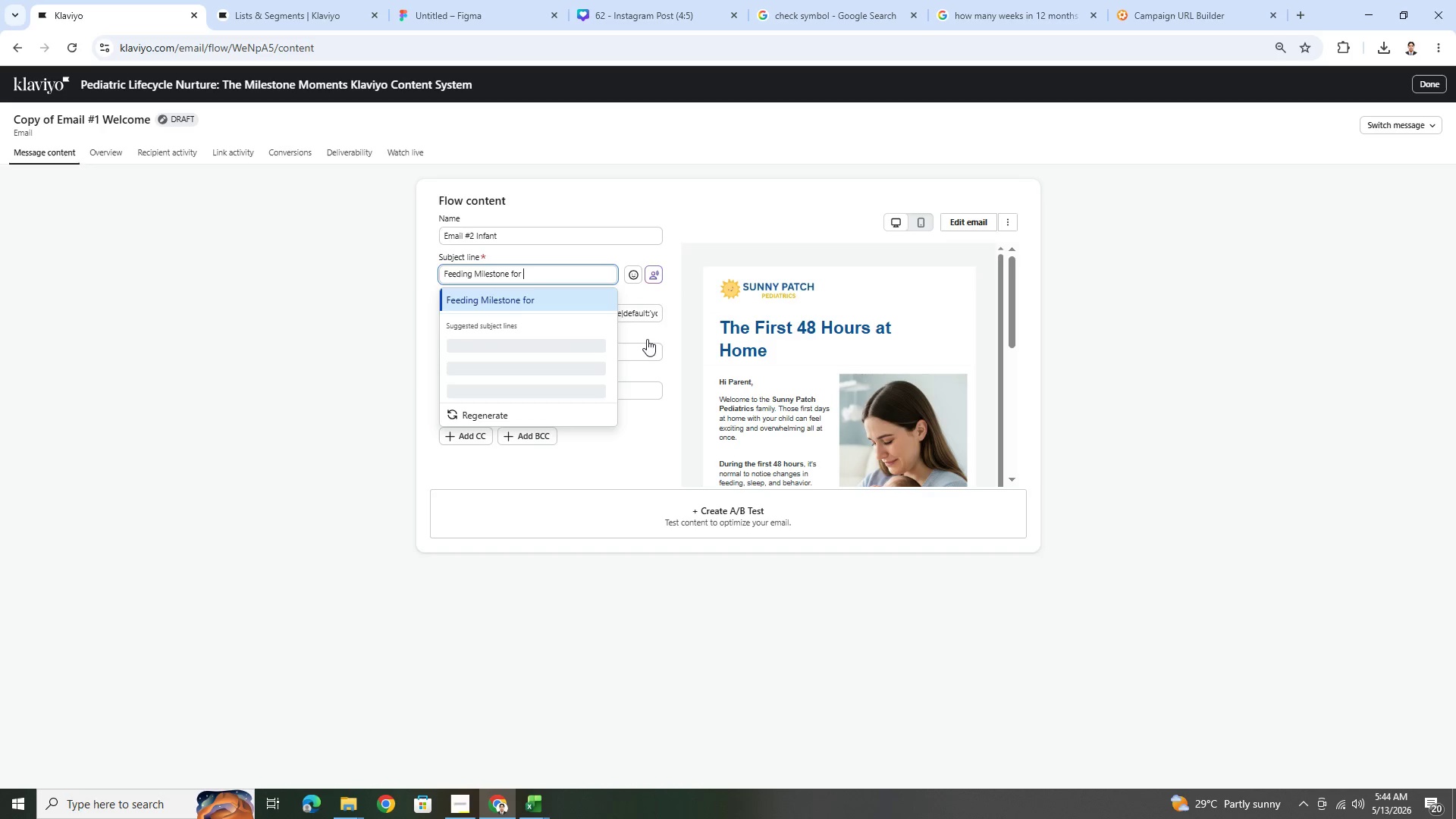 
left_click([649, 316])
 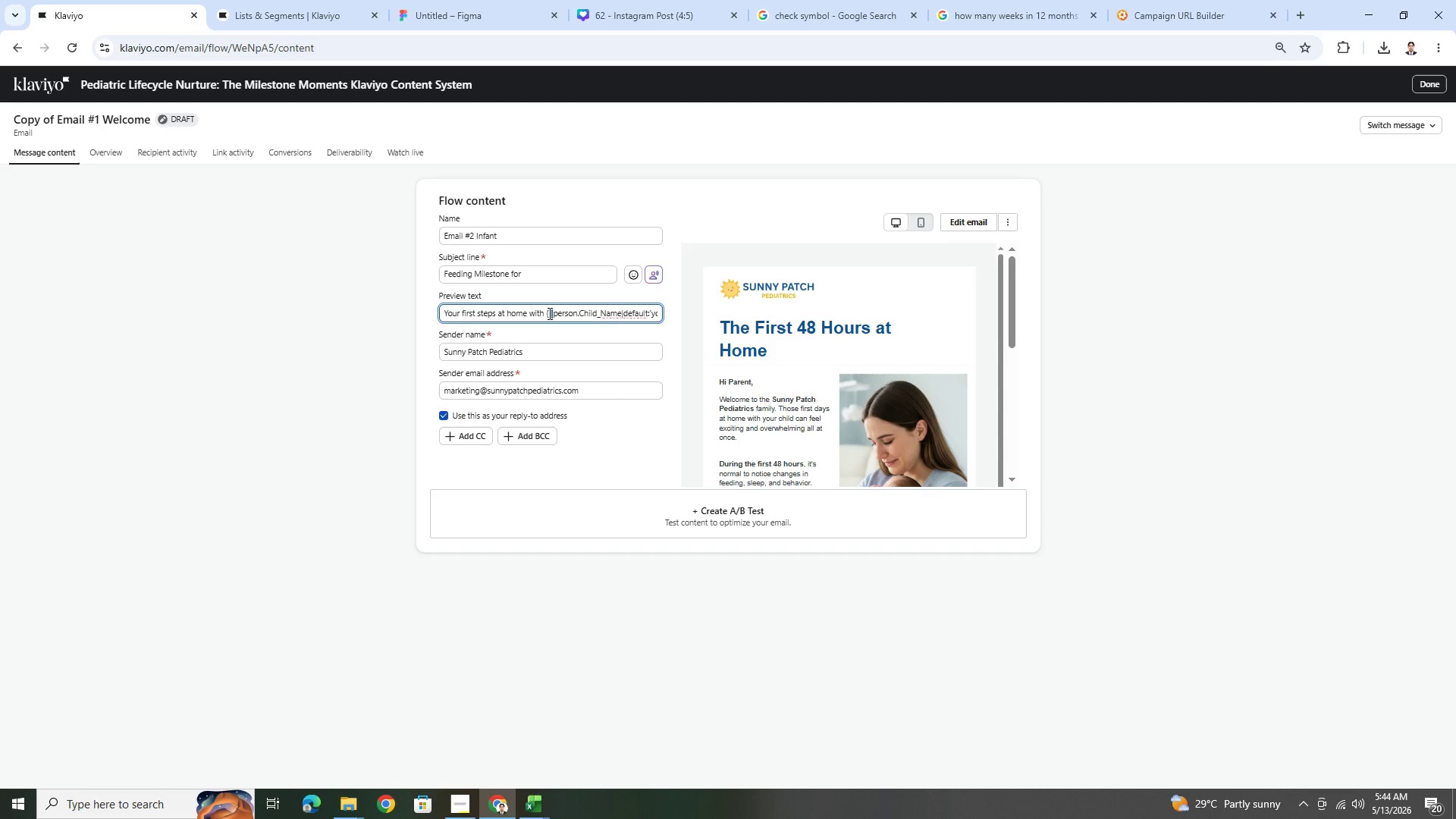 
left_click_drag(start_coordinate=[548, 313], to_coordinate=[689, 318])
 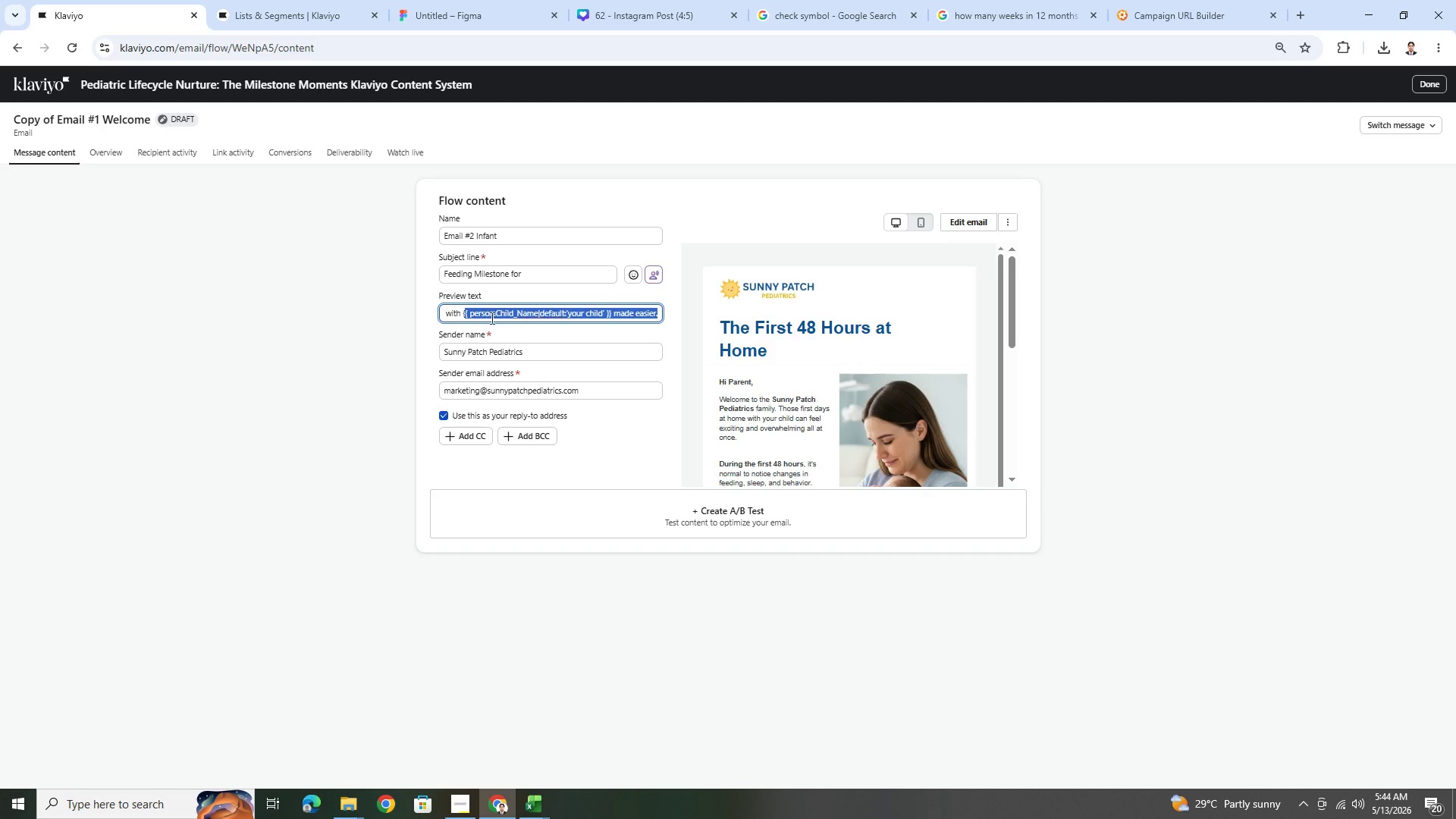 
left_click([482, 318])
 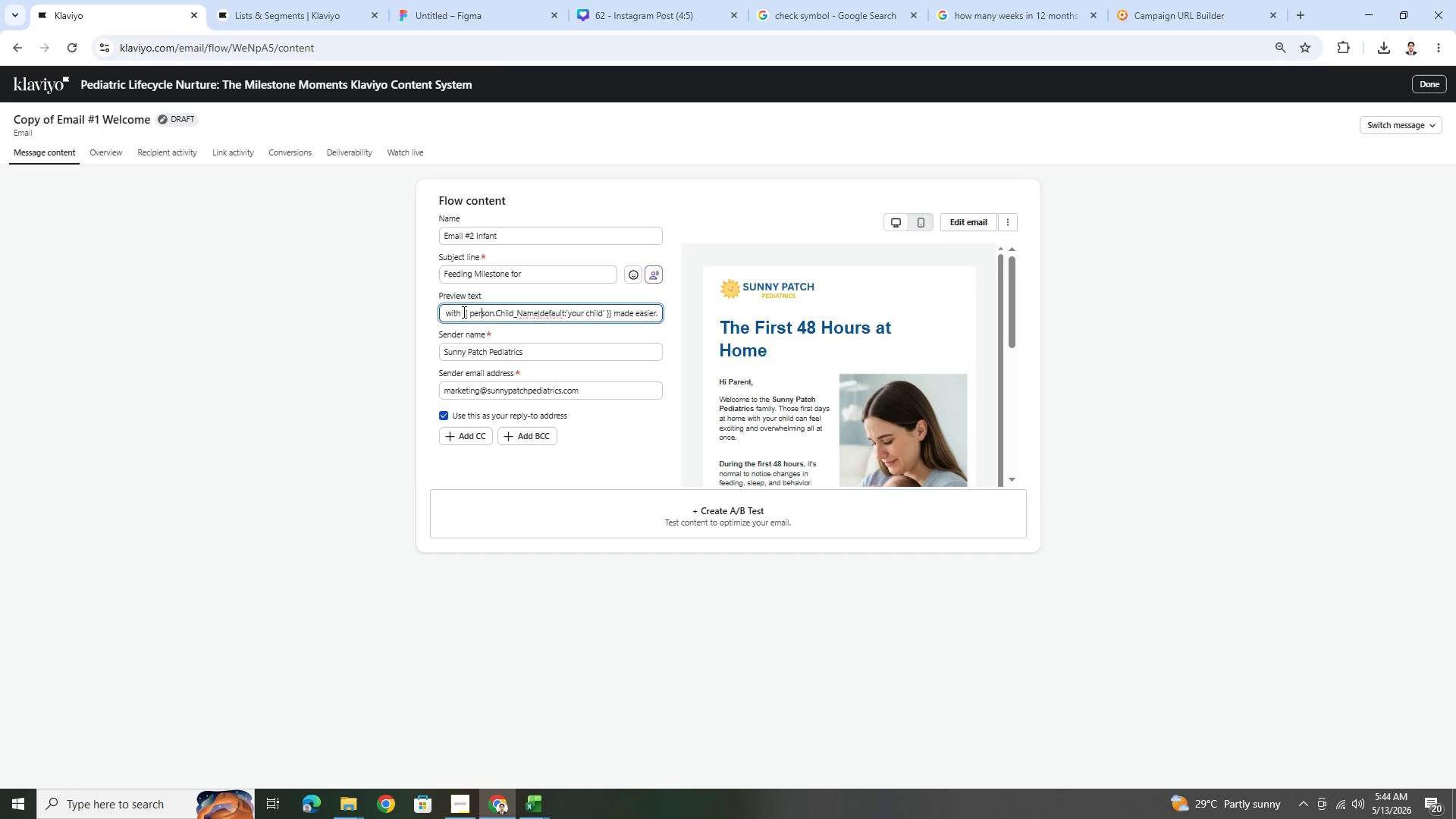 
left_click_drag(start_coordinate=[463, 312], to_coordinate=[611, 321])
 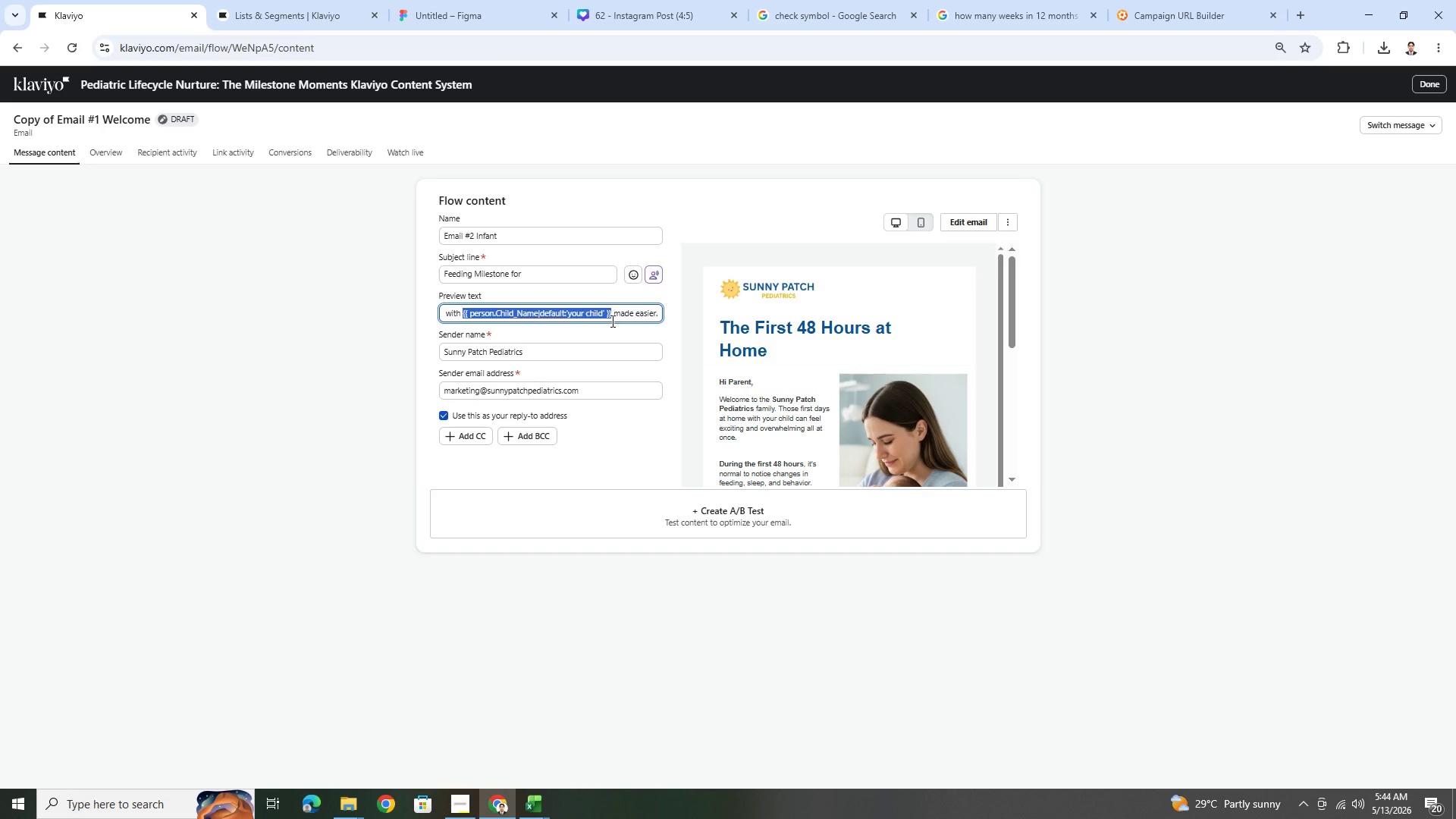 
key(Control+C)
 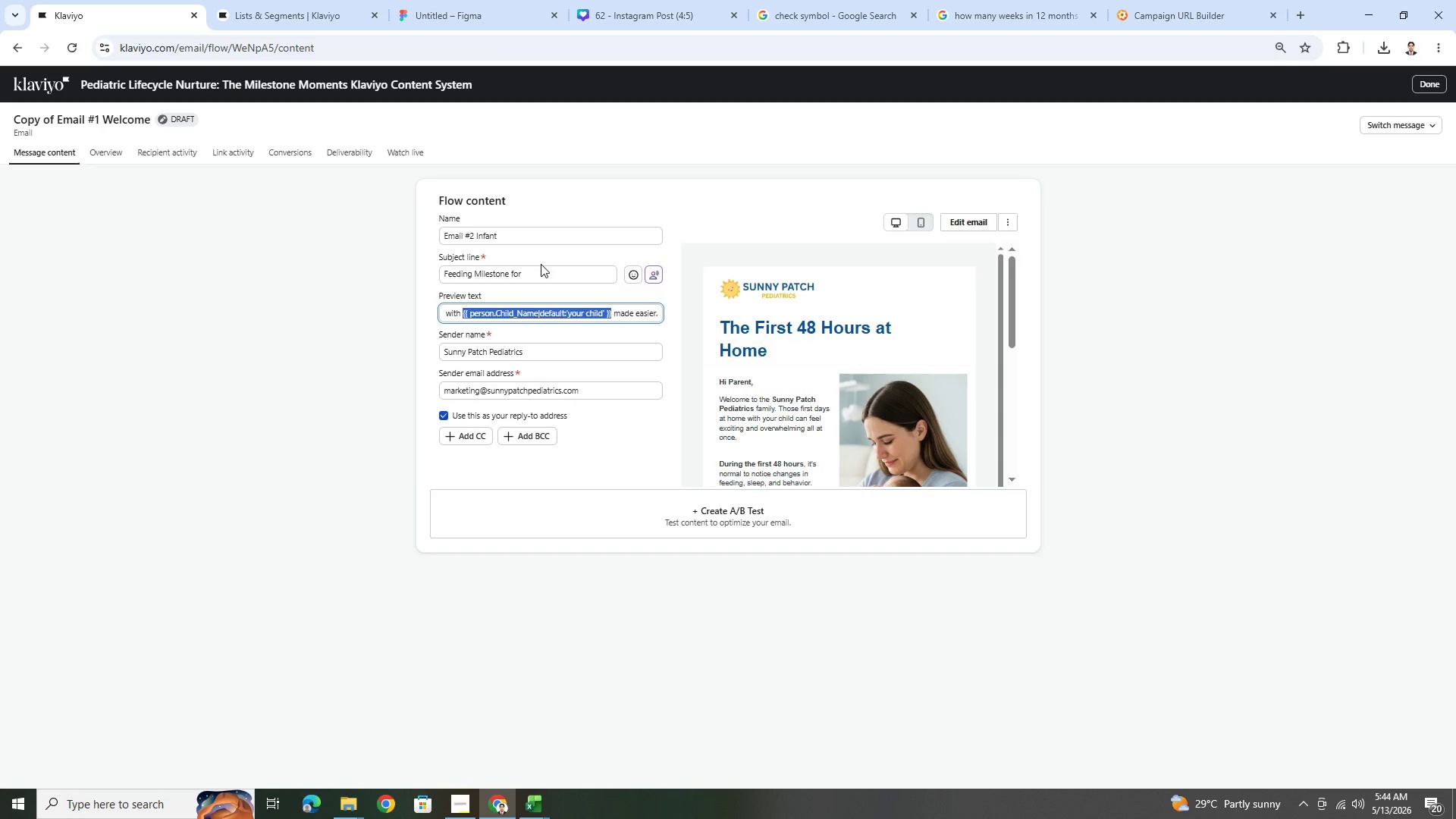 
left_click([543, 268])
 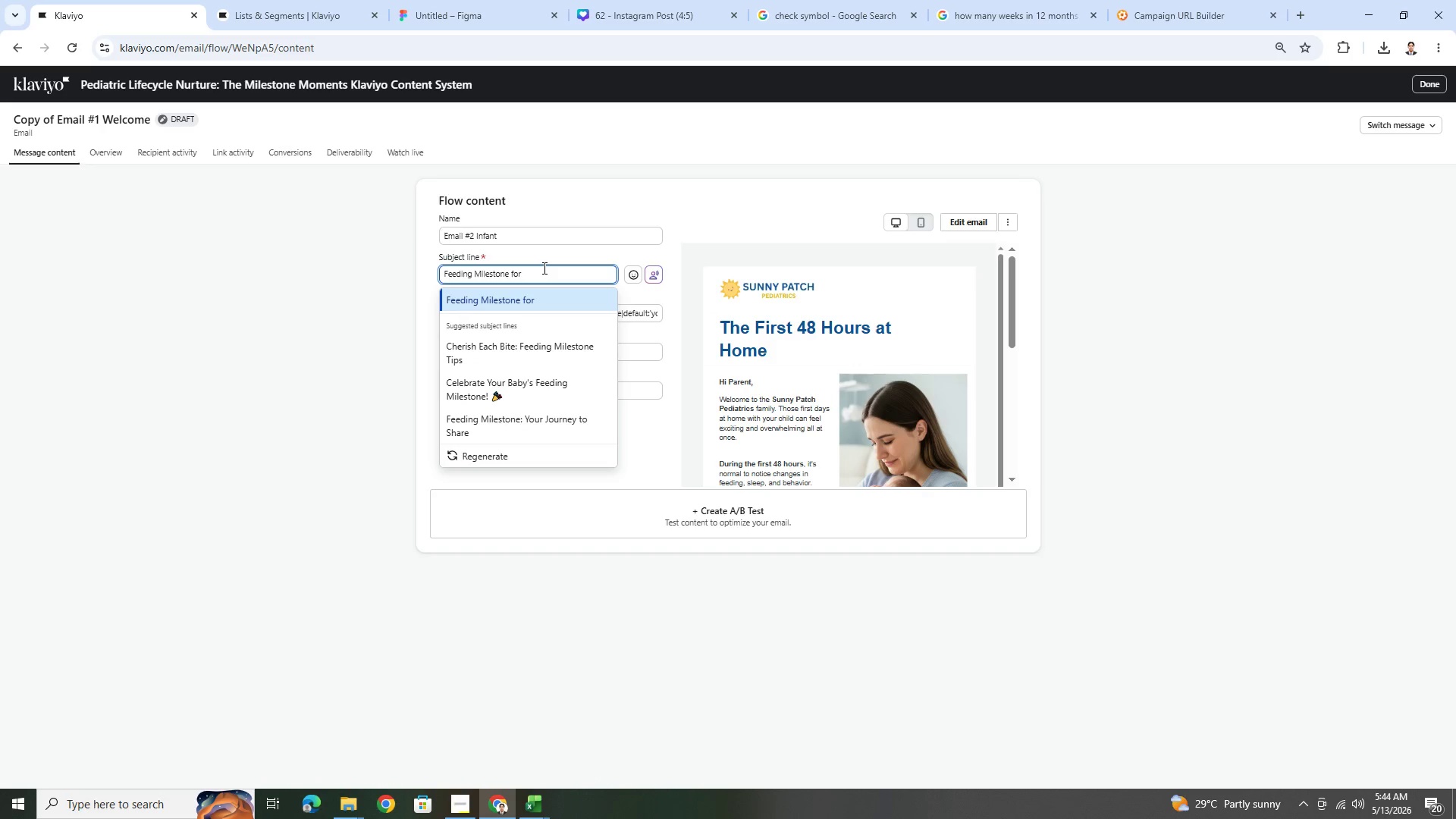 
key(Control+V)
 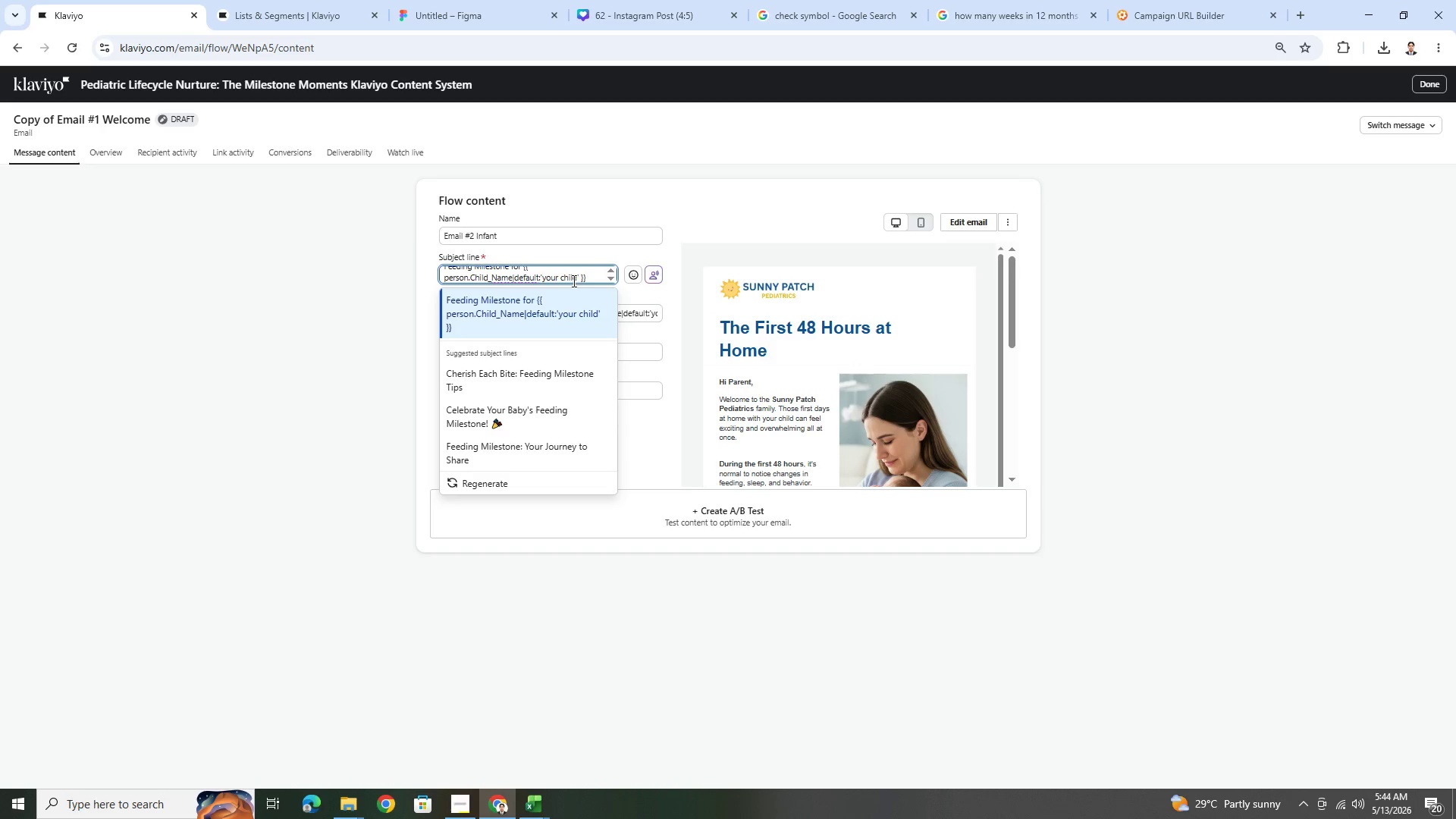 
left_click([577, 280])
 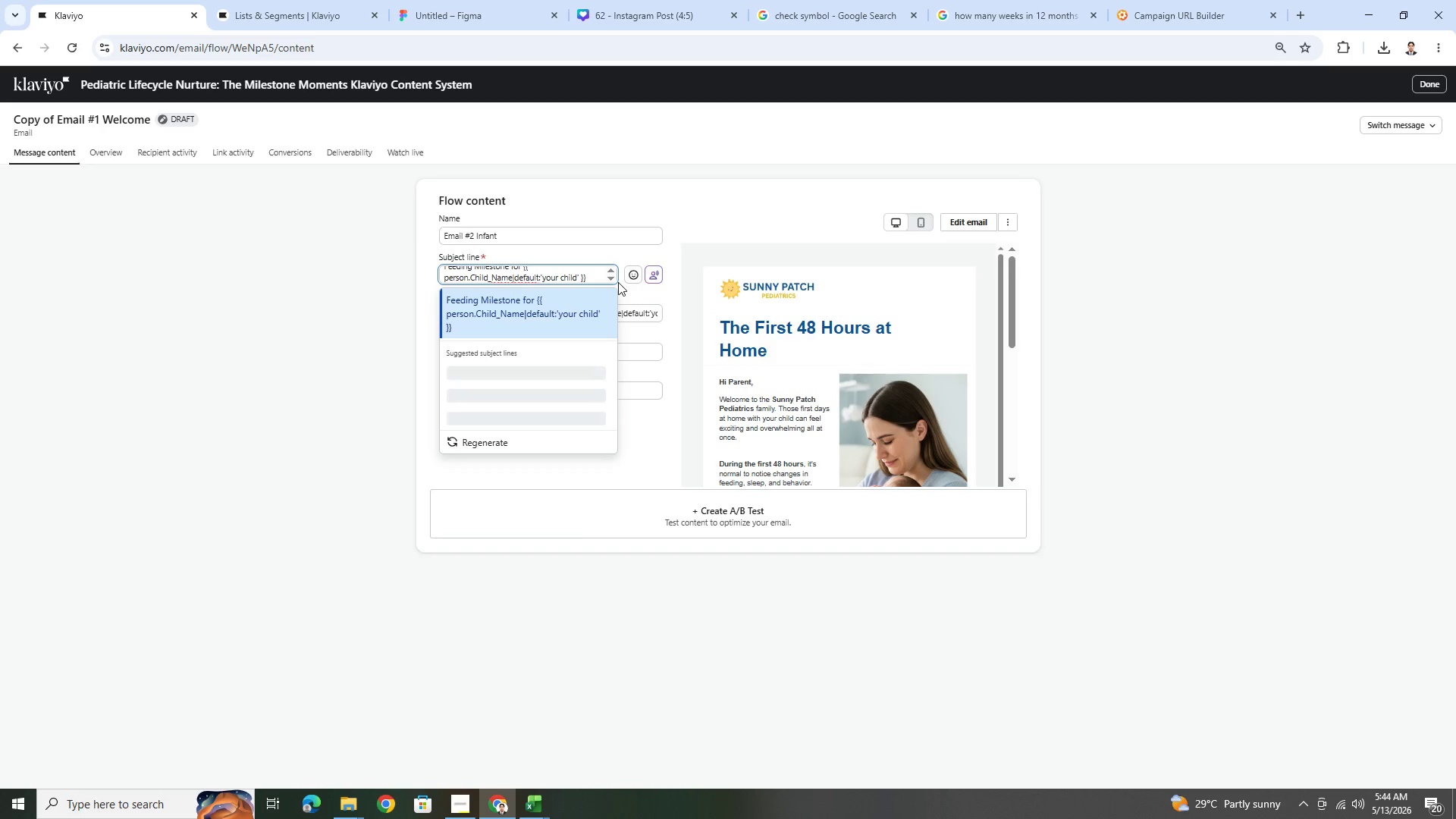 
key(Backspace)
key(Backspace)
key(Backspace)
key(Backspace)
key(Backspace)
type(na)
key(Backspace)
key(Backspace)
type(baby)
 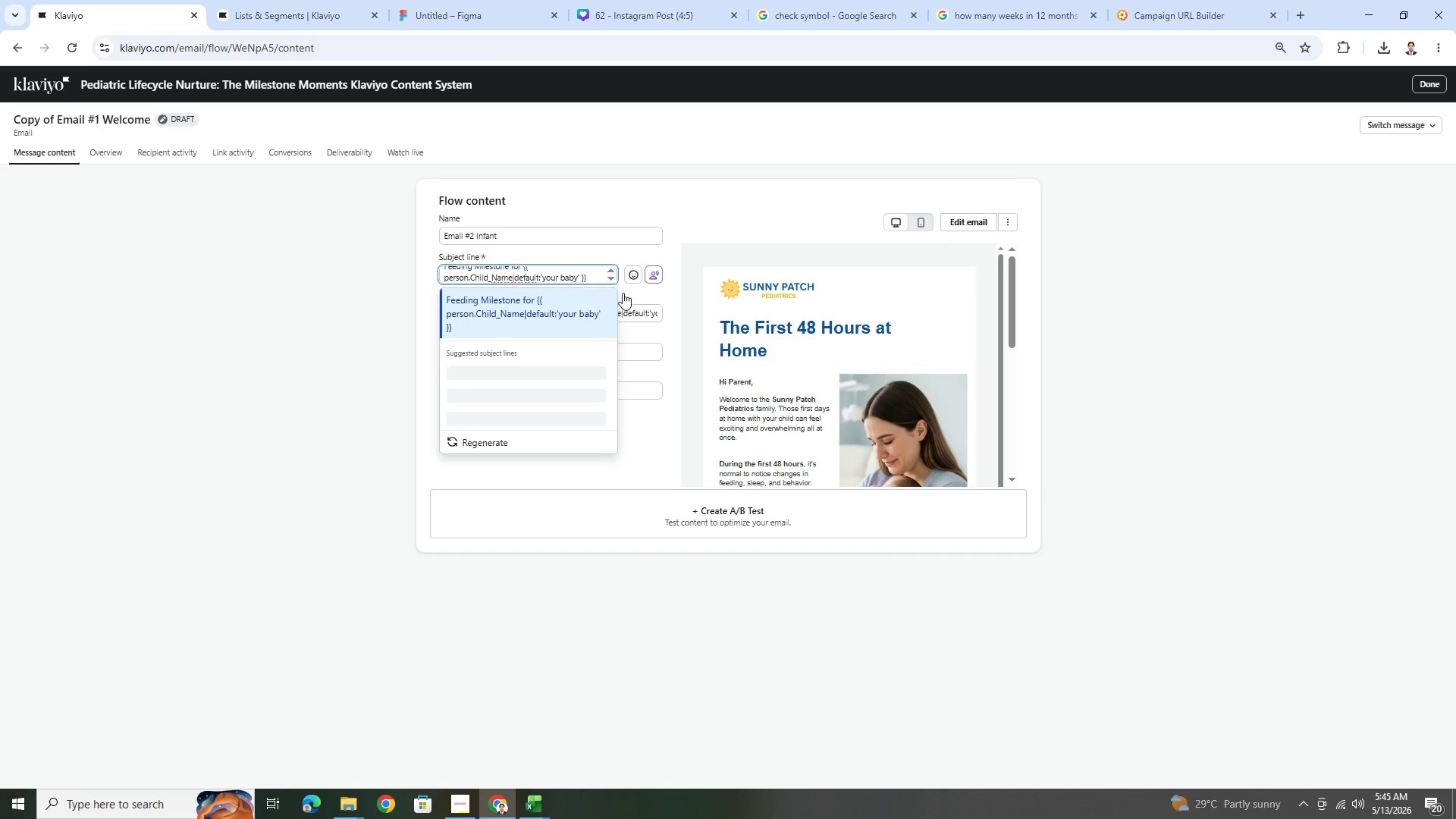 
double_click([643, 308])
 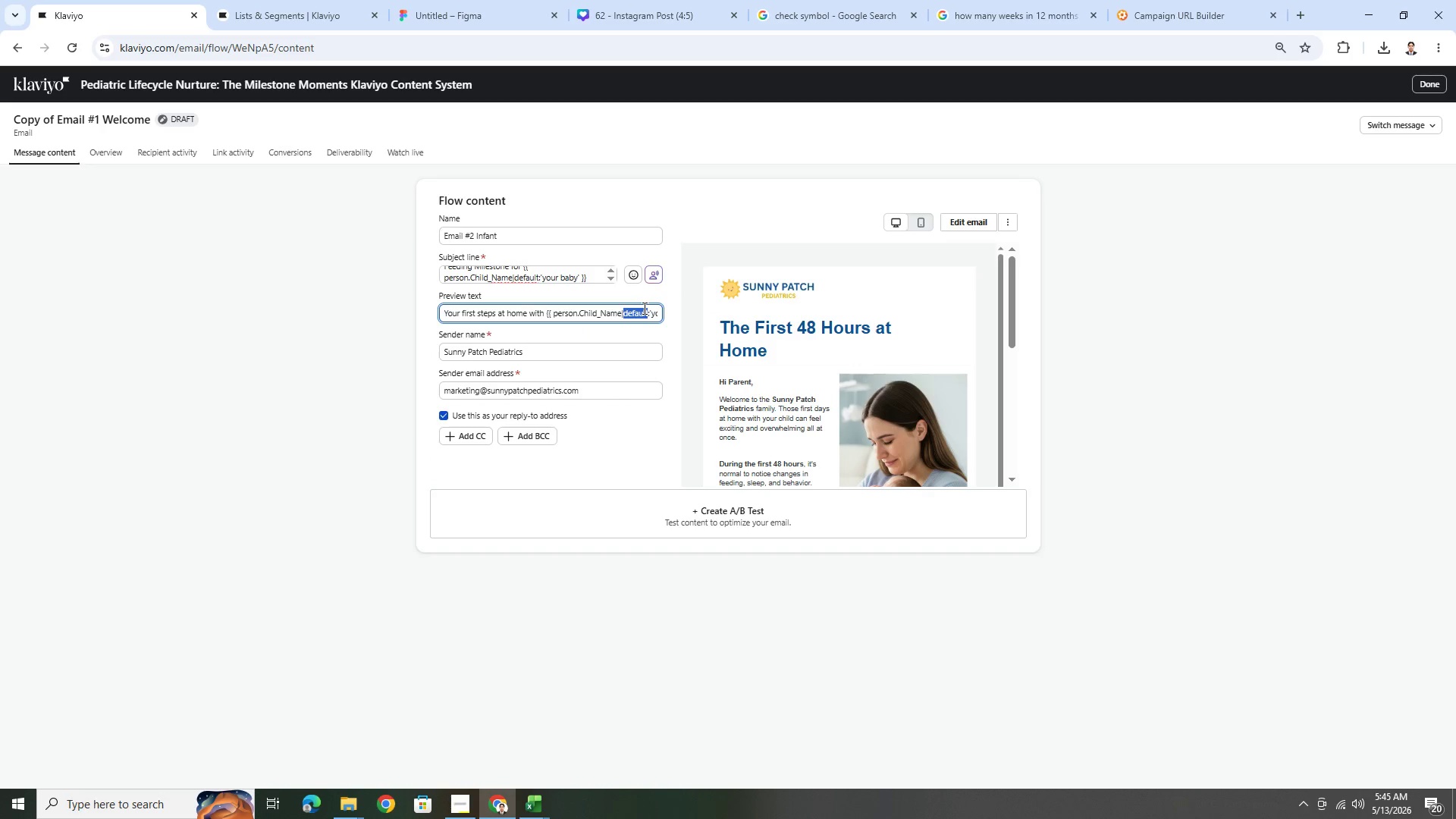 
triple_click([643, 308])
 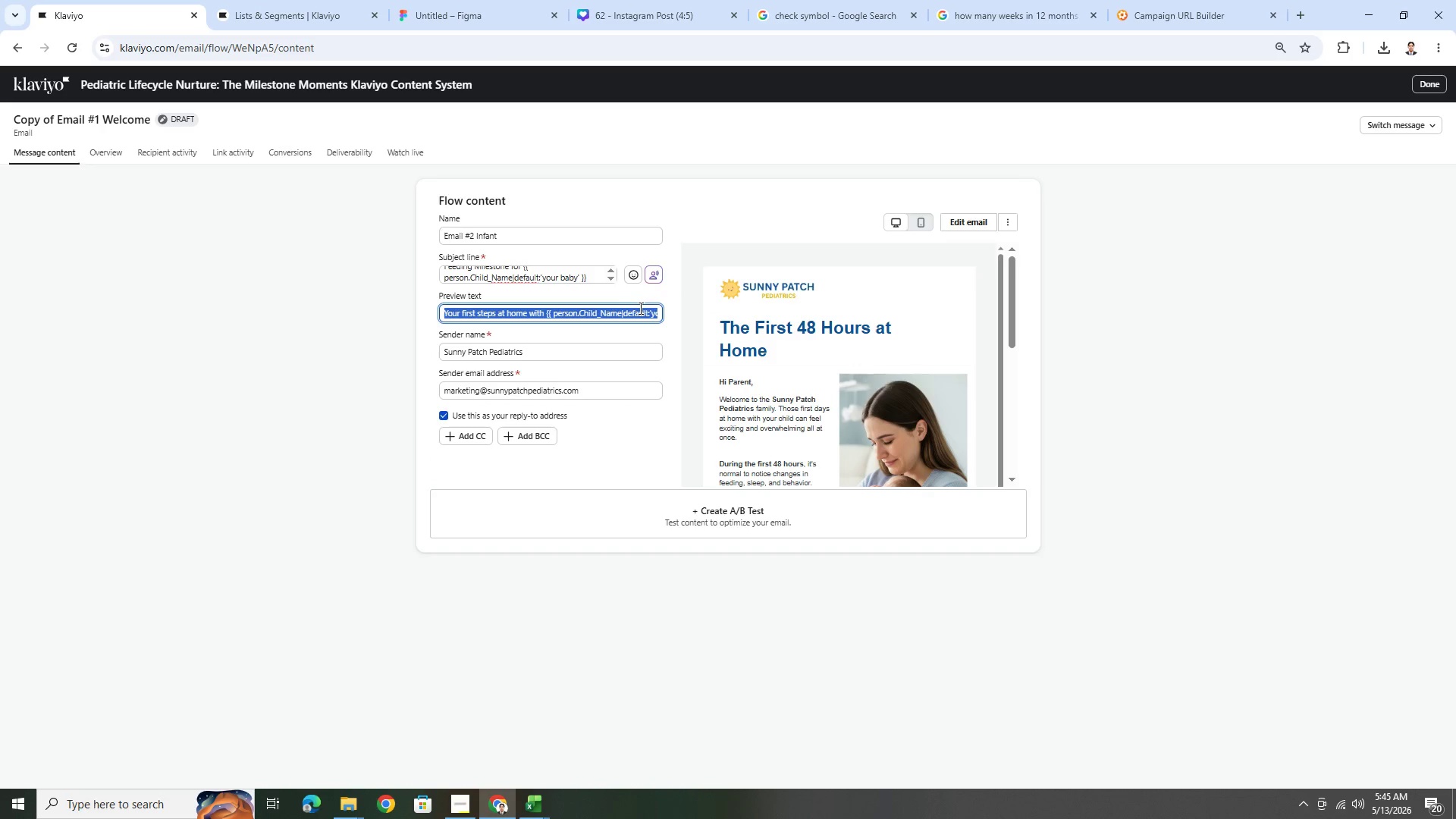 
key(Backspace)
 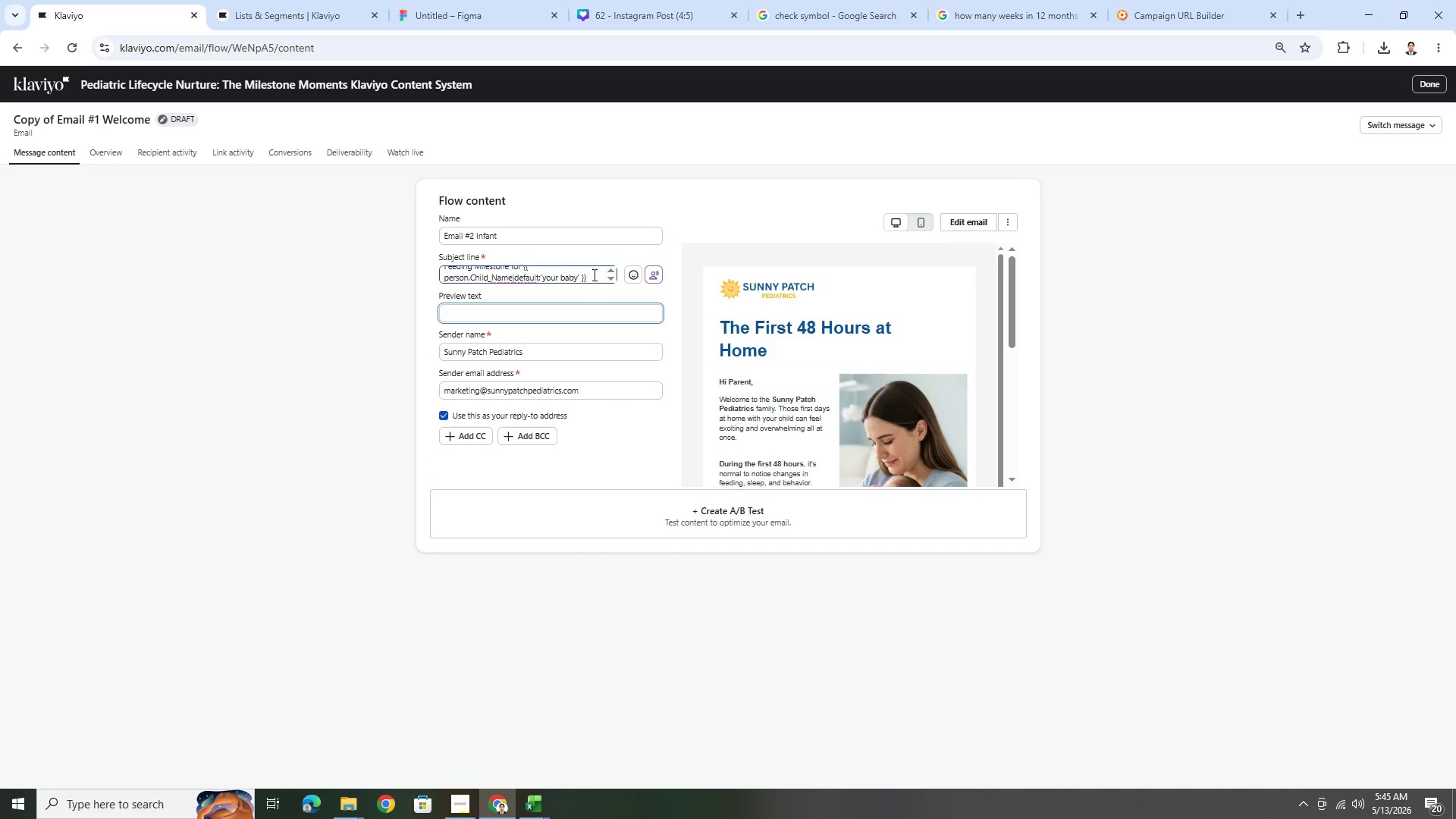 
scroll: coordinate [593, 273], scroll_direction: up, amount: 2.0
 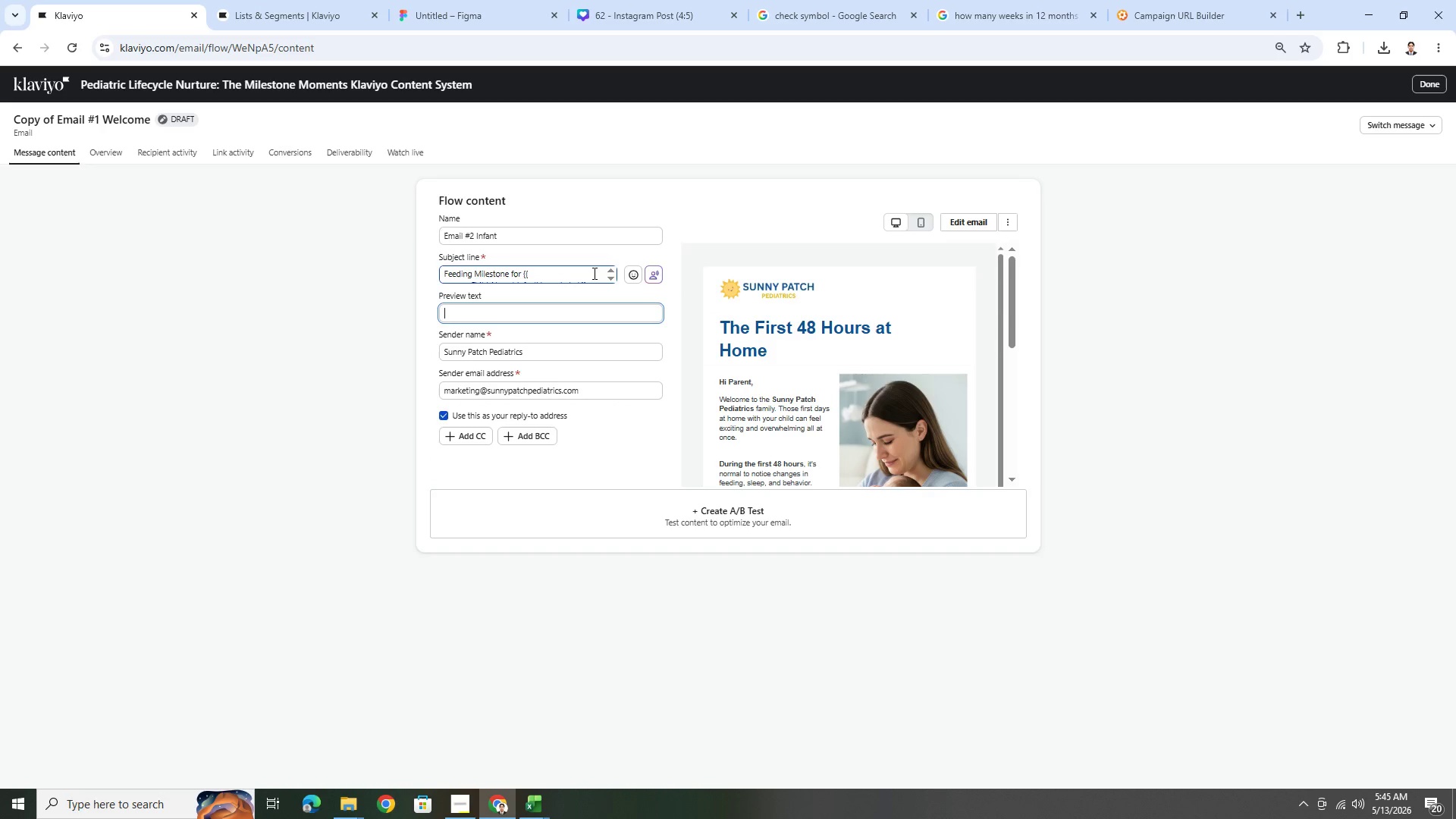 
scroll: coordinate [593, 273], scroll_direction: down, amount: 2.0
 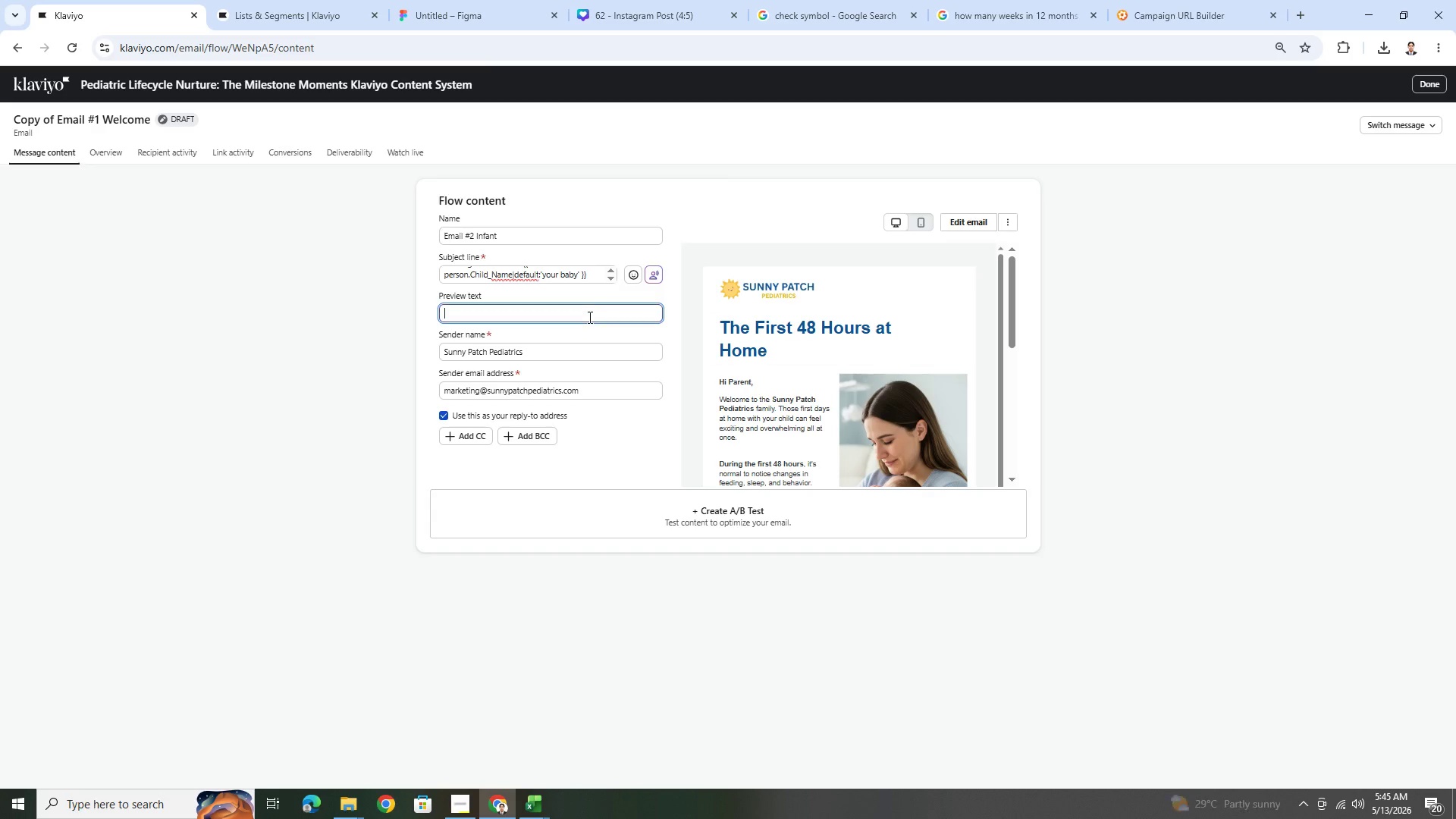 
left_click([588, 322])
 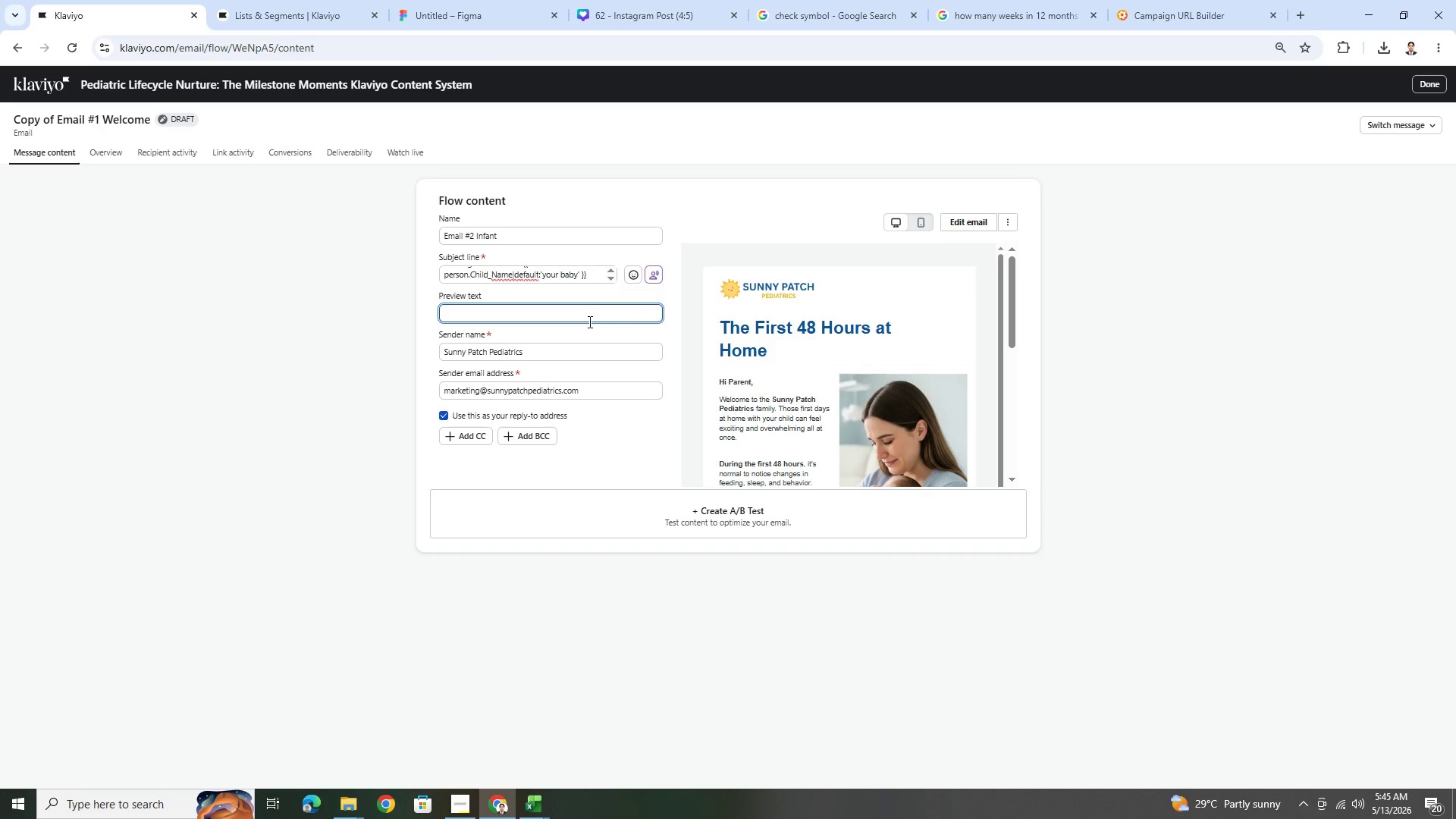 
wait(7.26)
 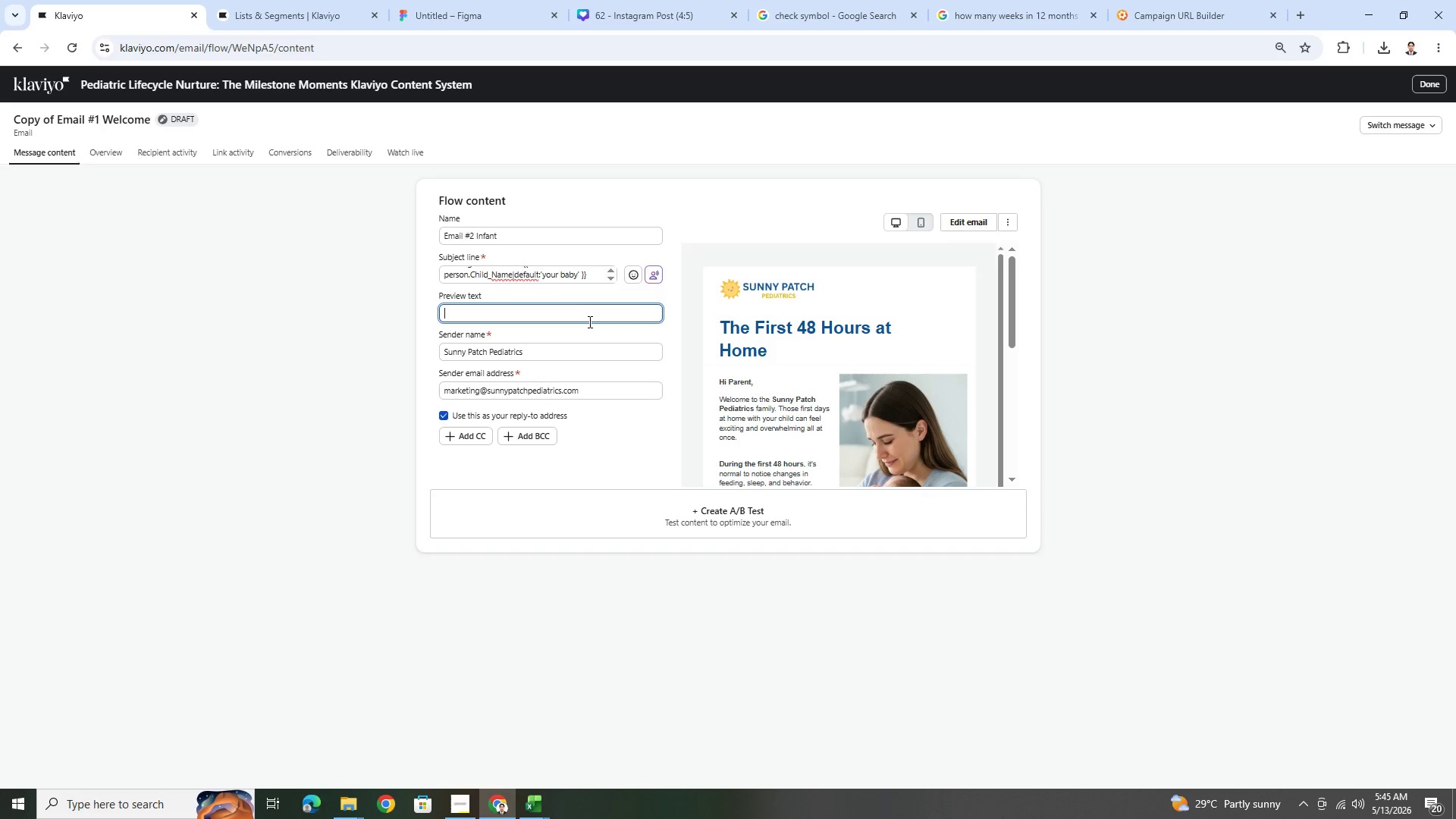 
type(Supporting healthy growth one step at a time)
 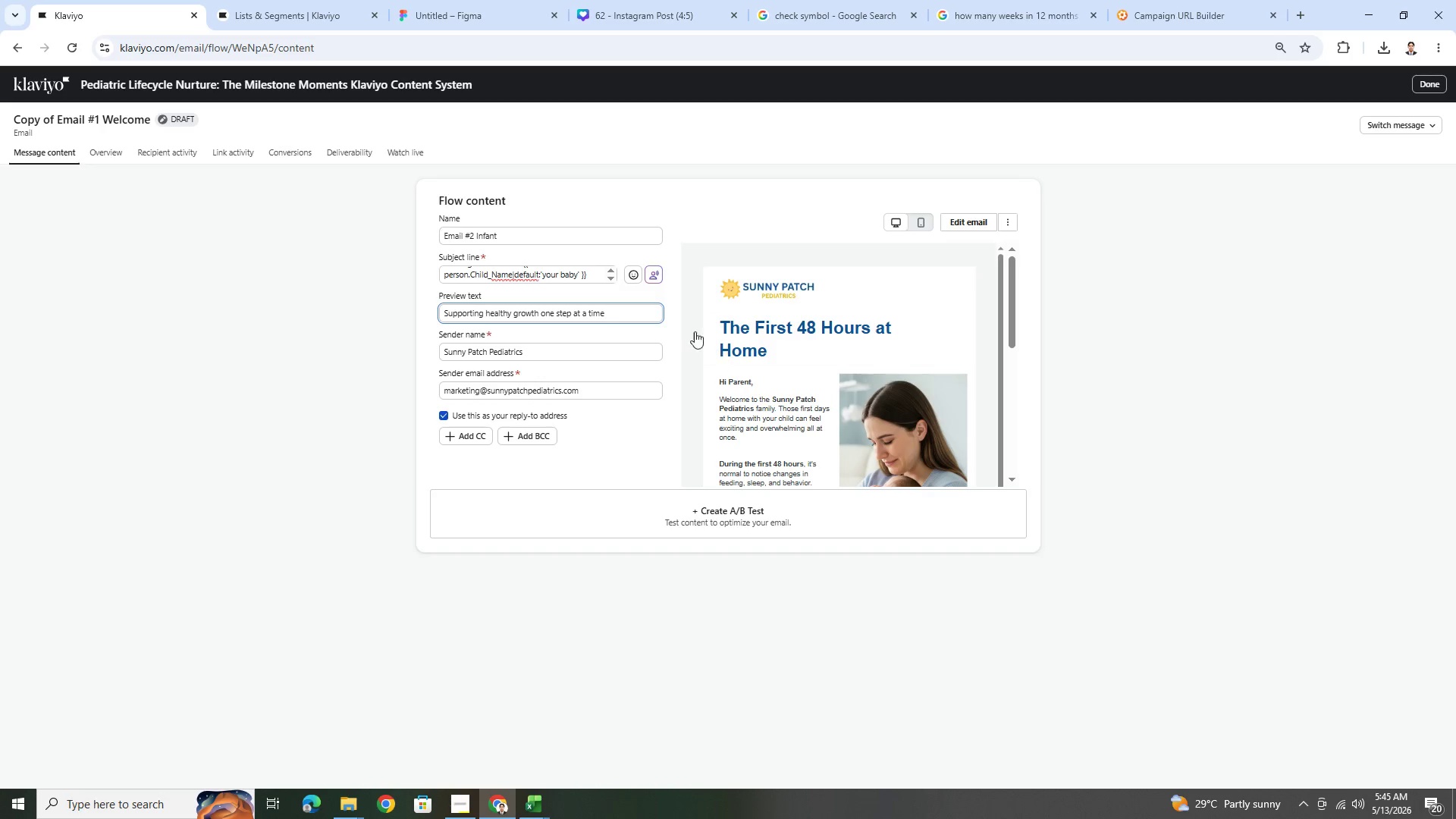 
left_click([673, 308])
 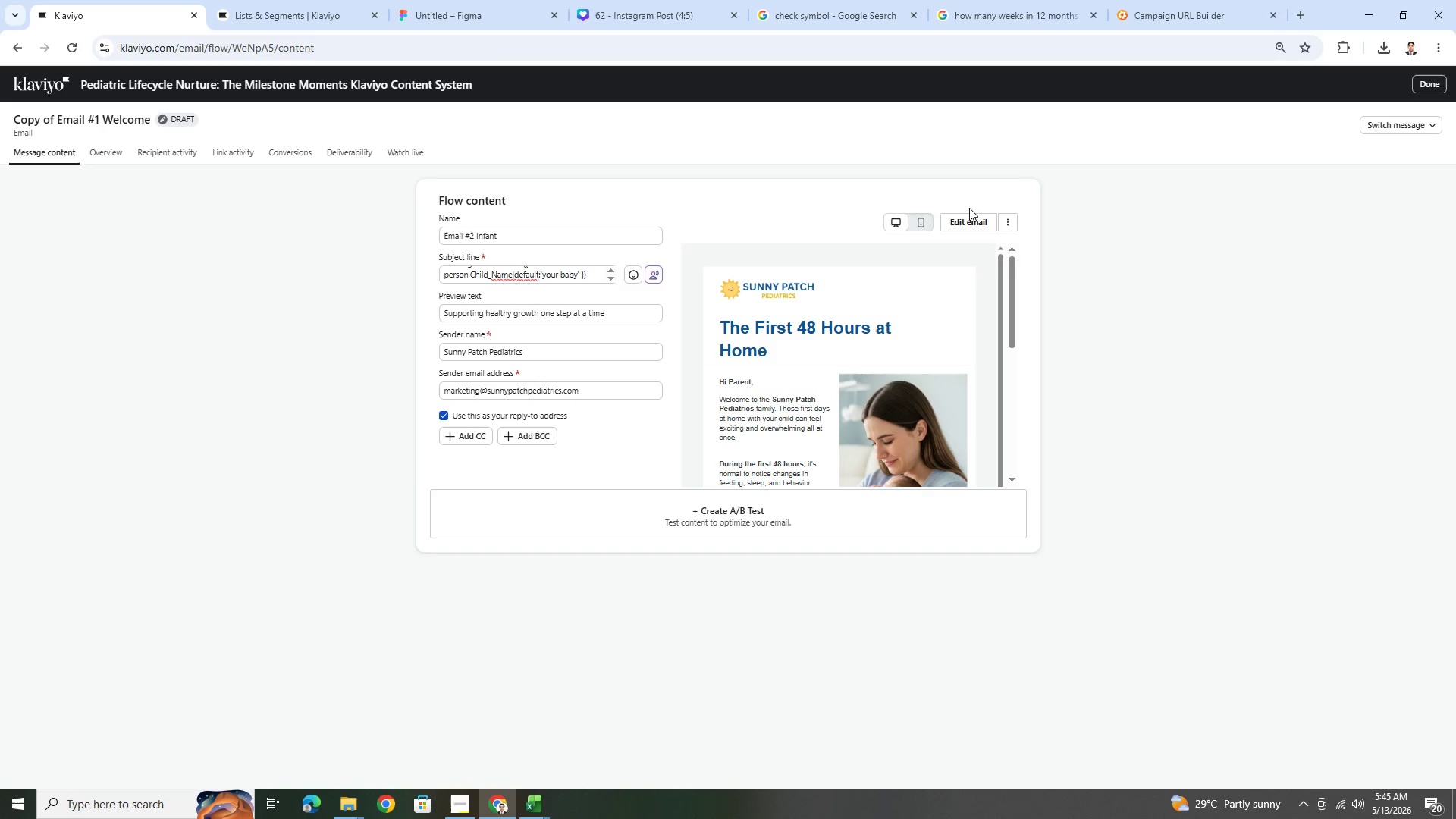 
wait(7.56)
 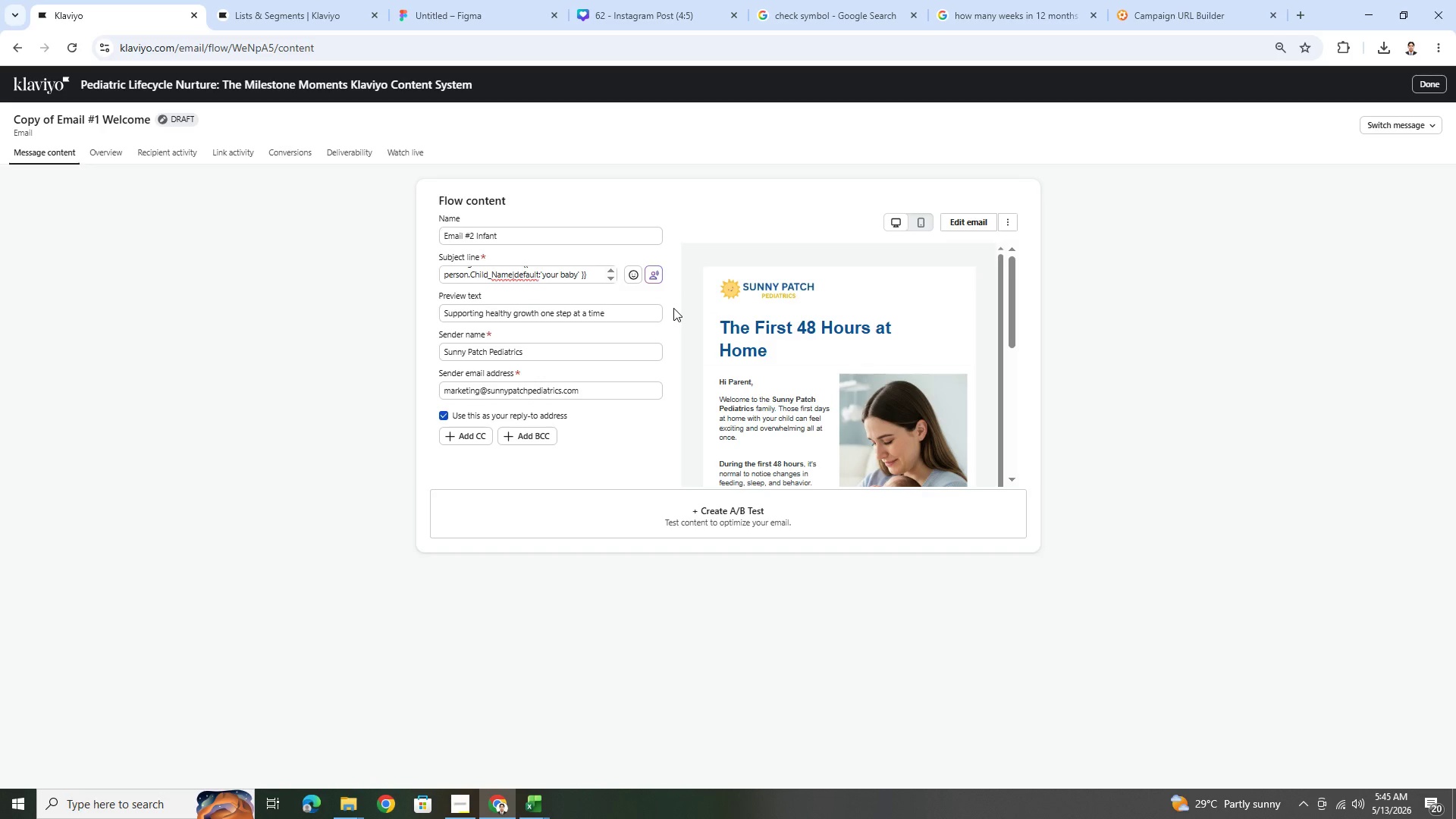 
left_click([981, 221])
 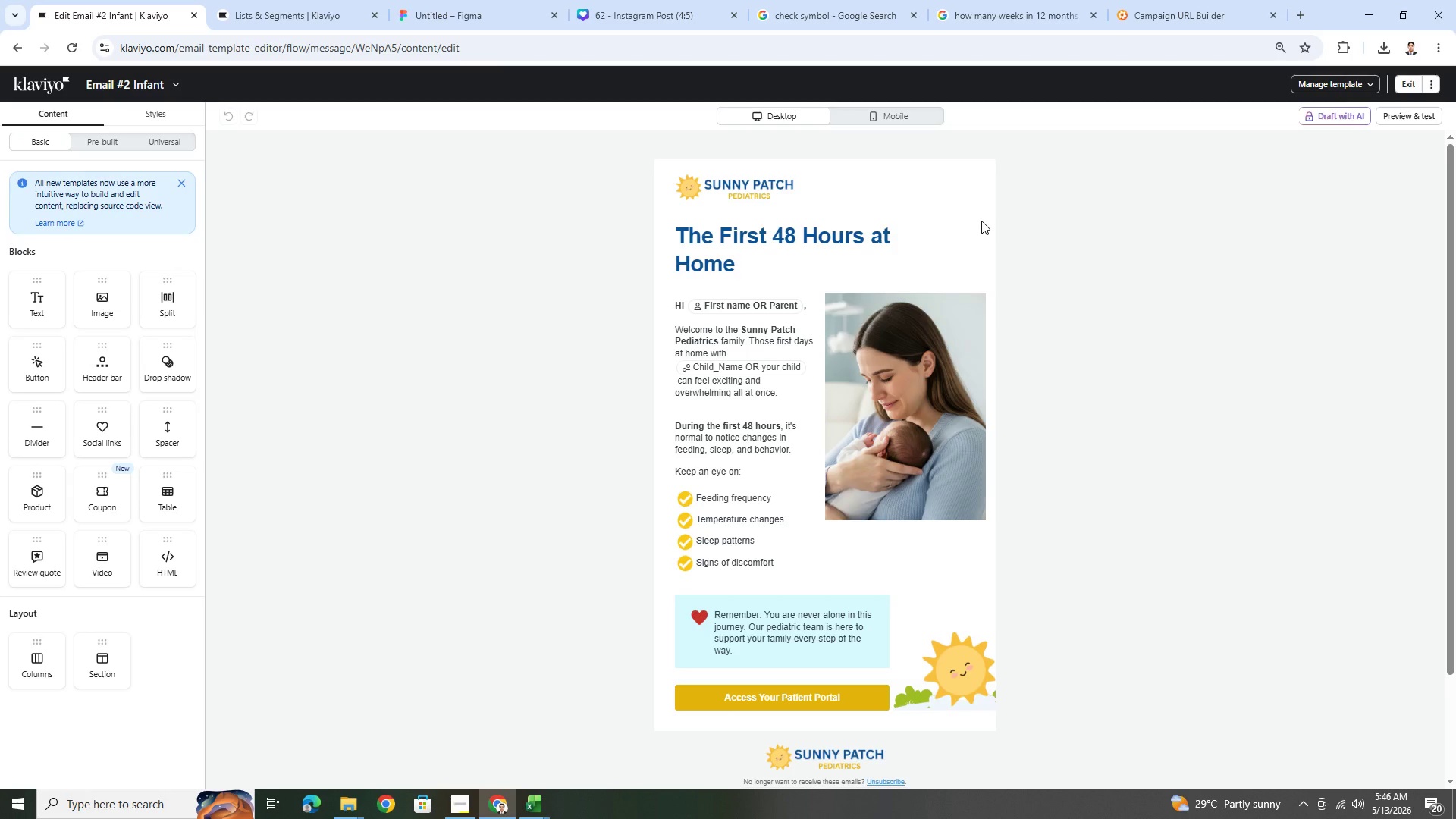 
wait(38.14)
 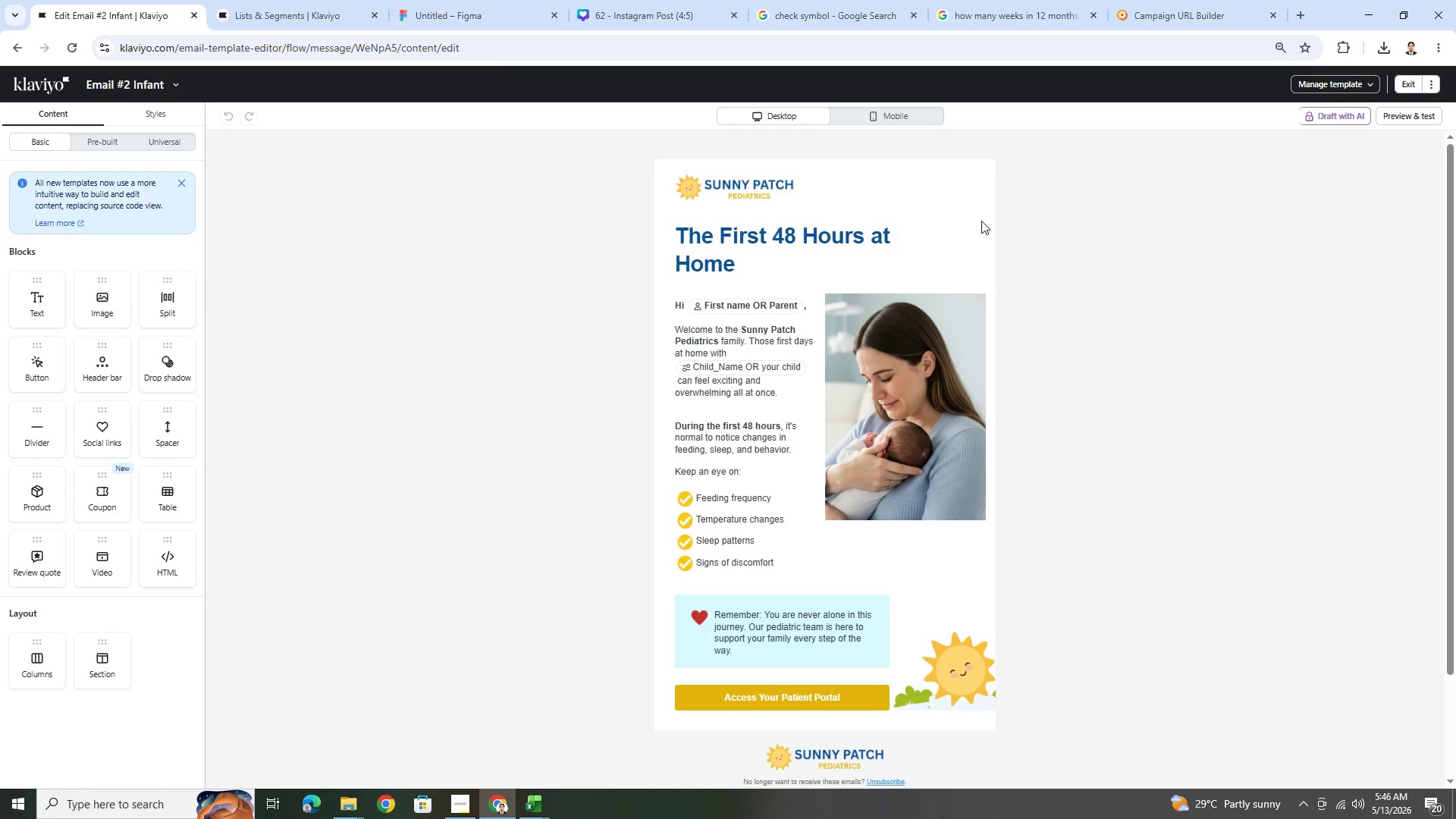 
left_click([824, 247])
 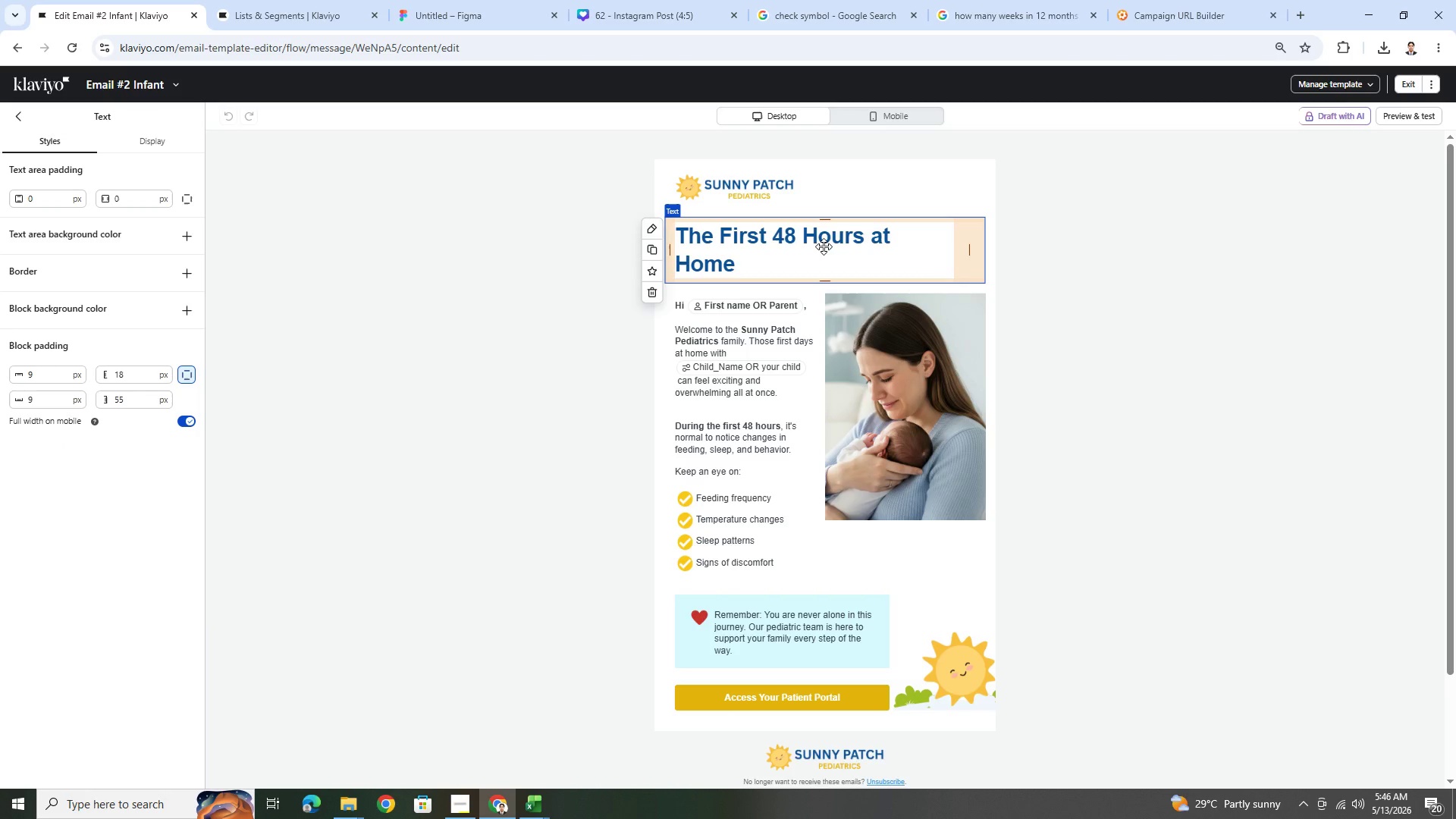 
double_click([824, 246])
 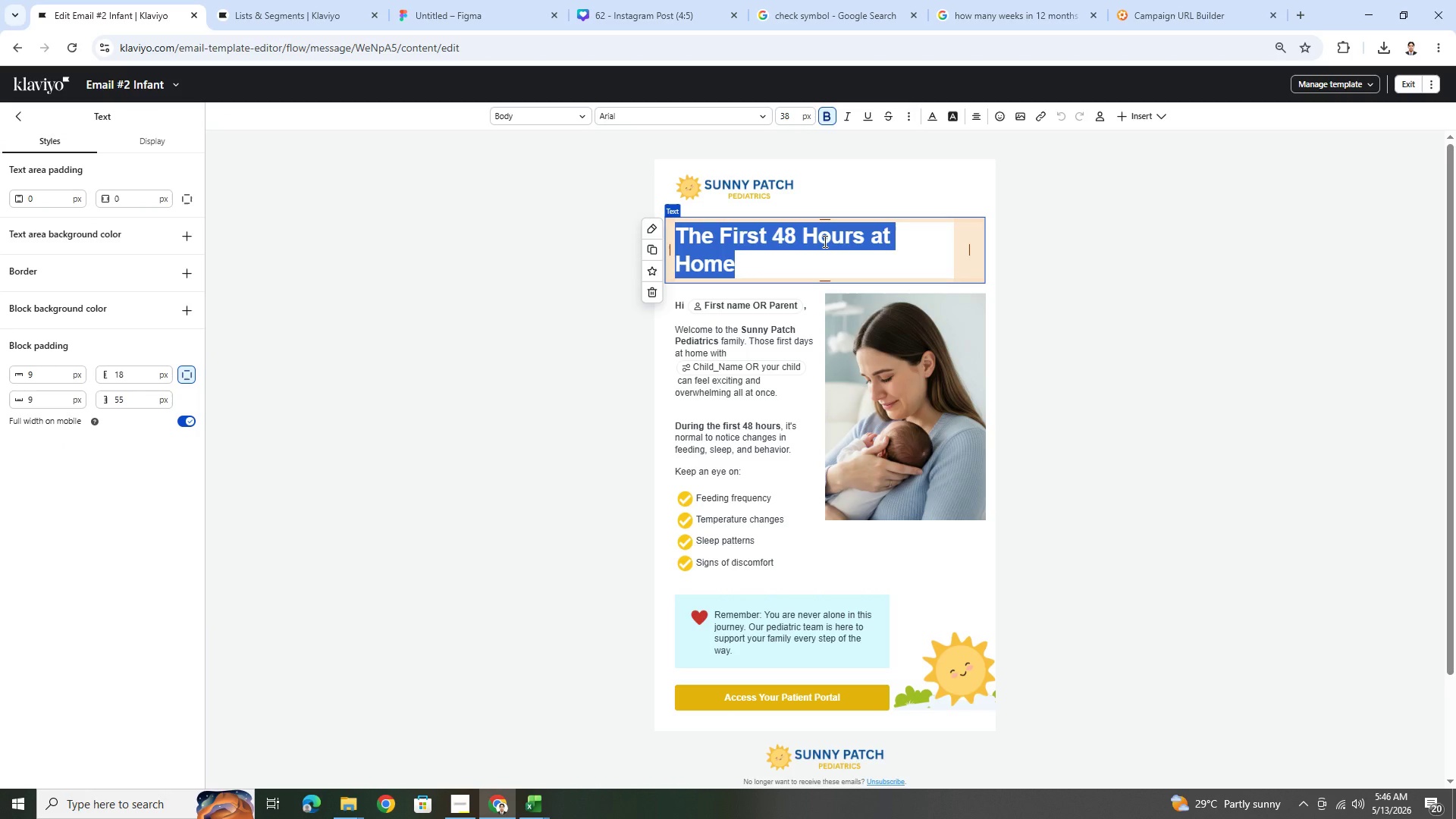 
wait(14.16)
 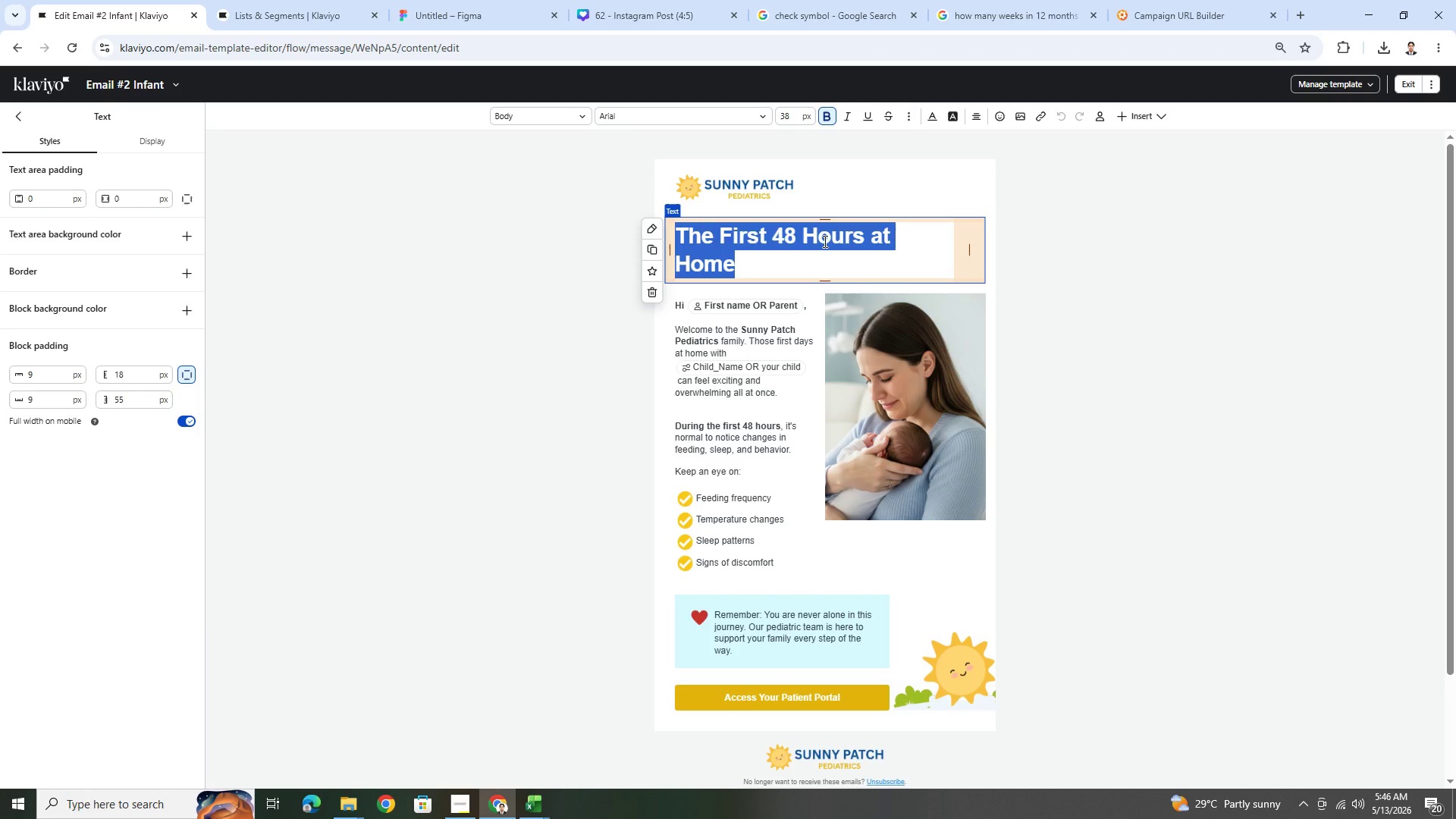 
type(Infant Nutritional Milestones)
 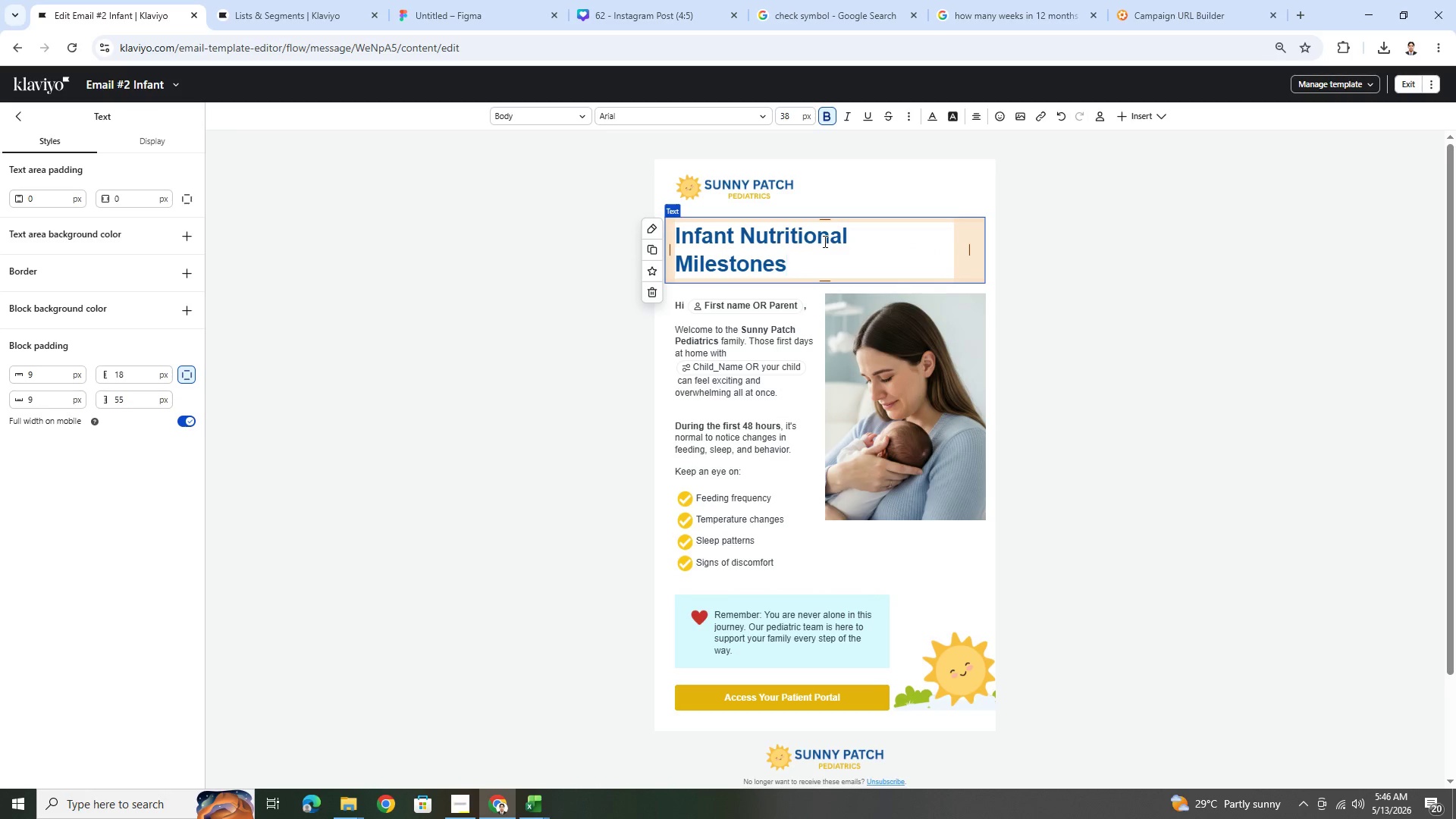 
left_click([1152, 312])
 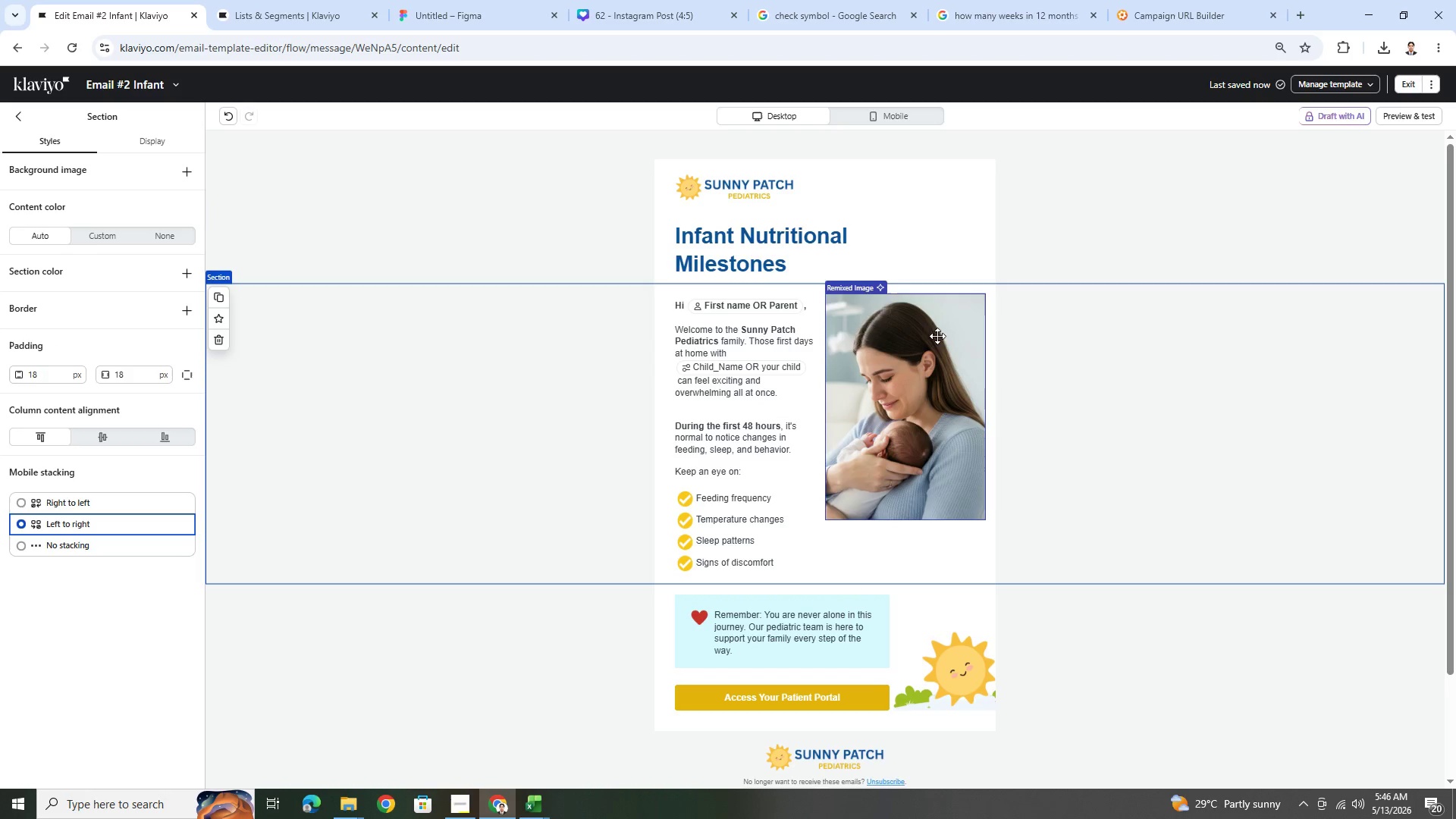 
wait(6.33)
 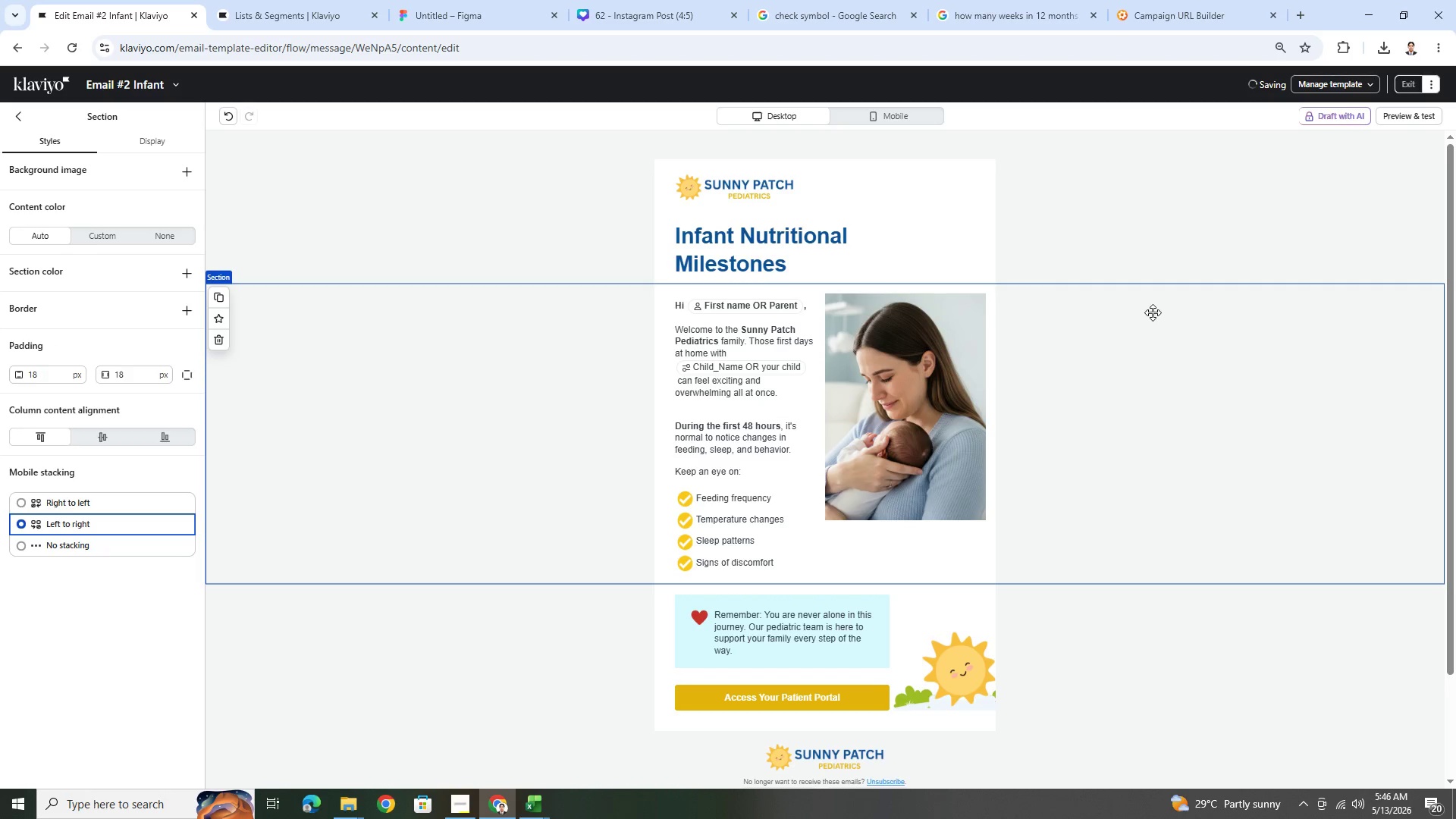 
left_click([726, 333])
 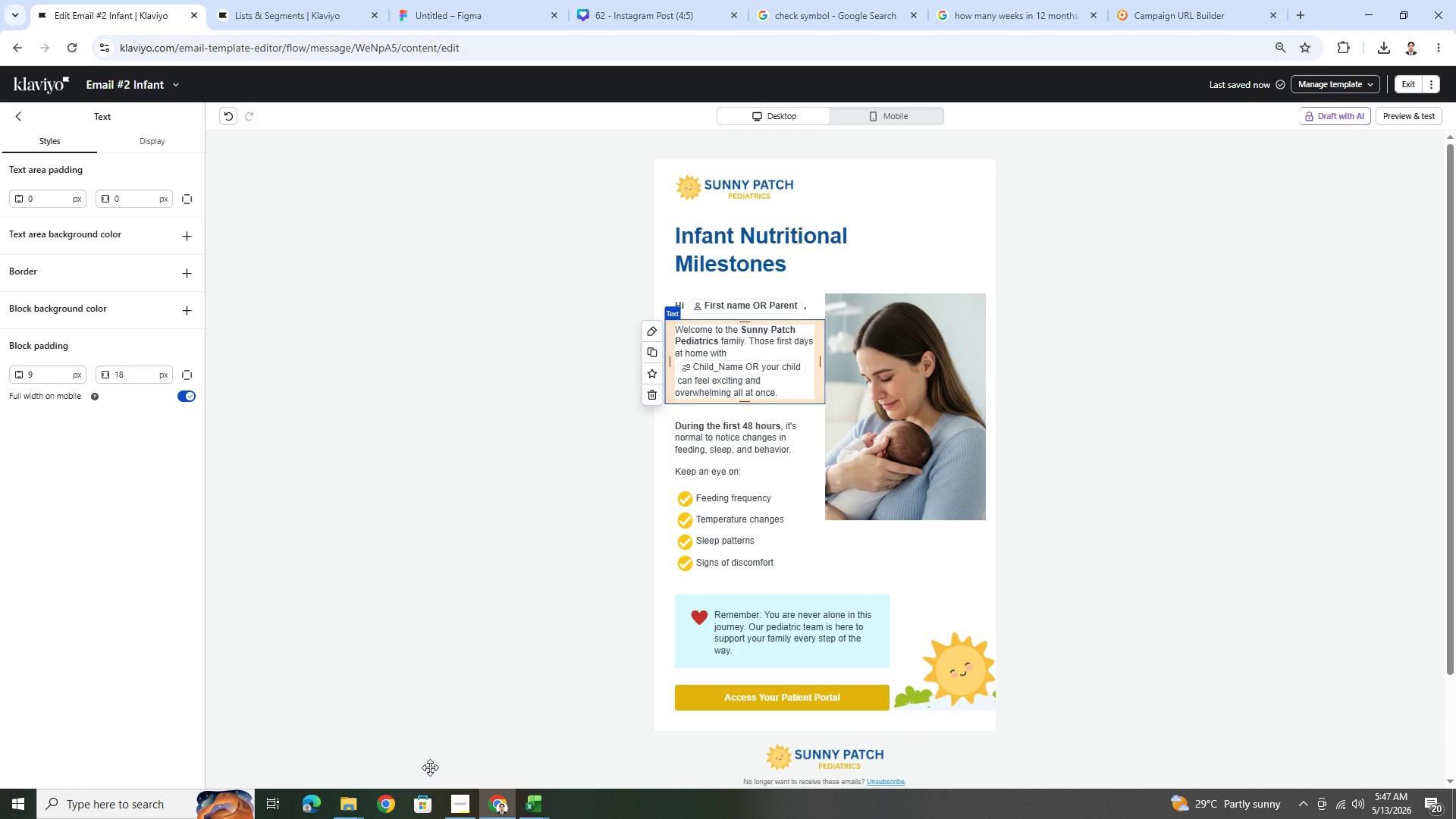 
wait(11.11)
 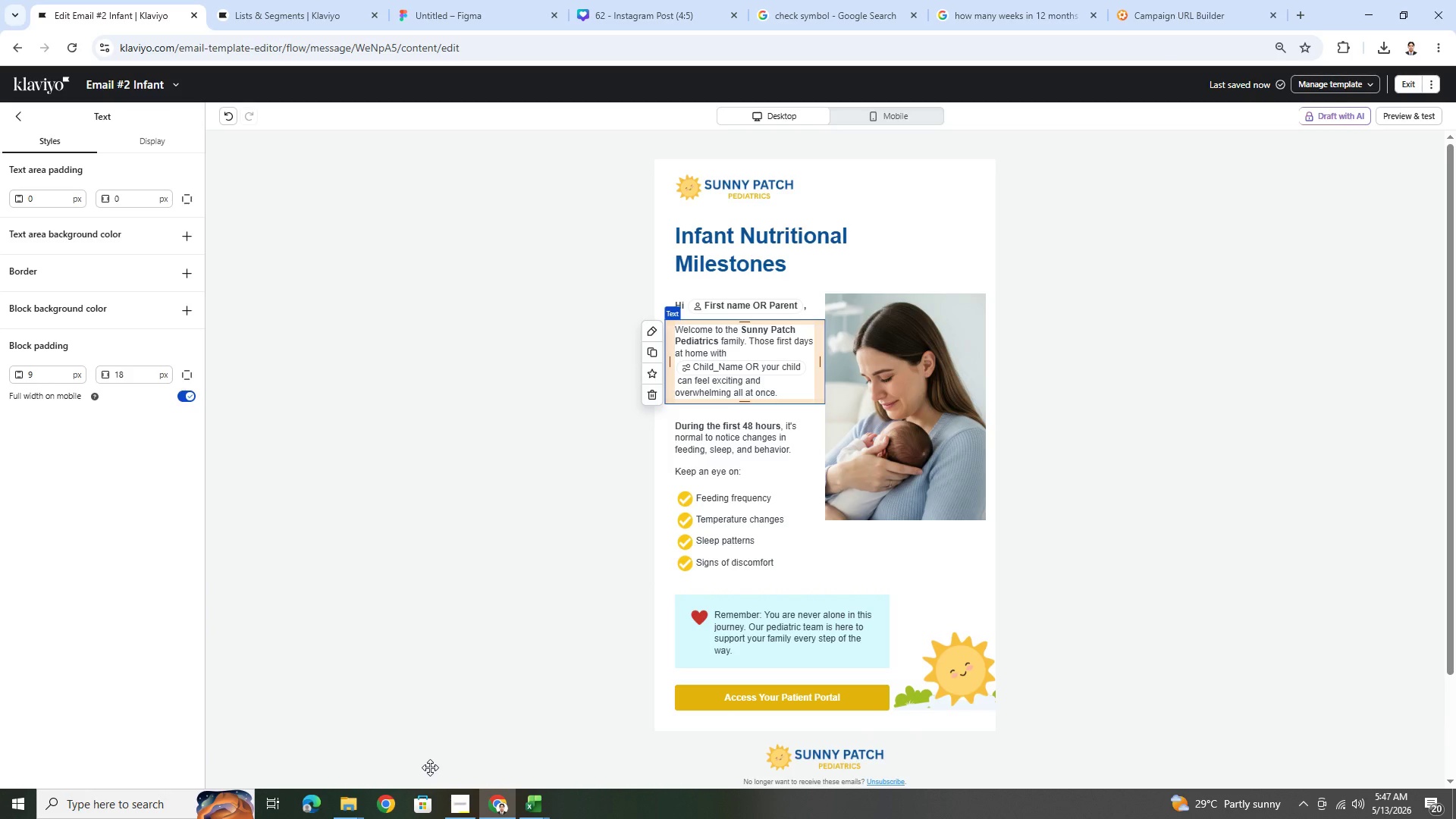 
double_click([758, 350])
 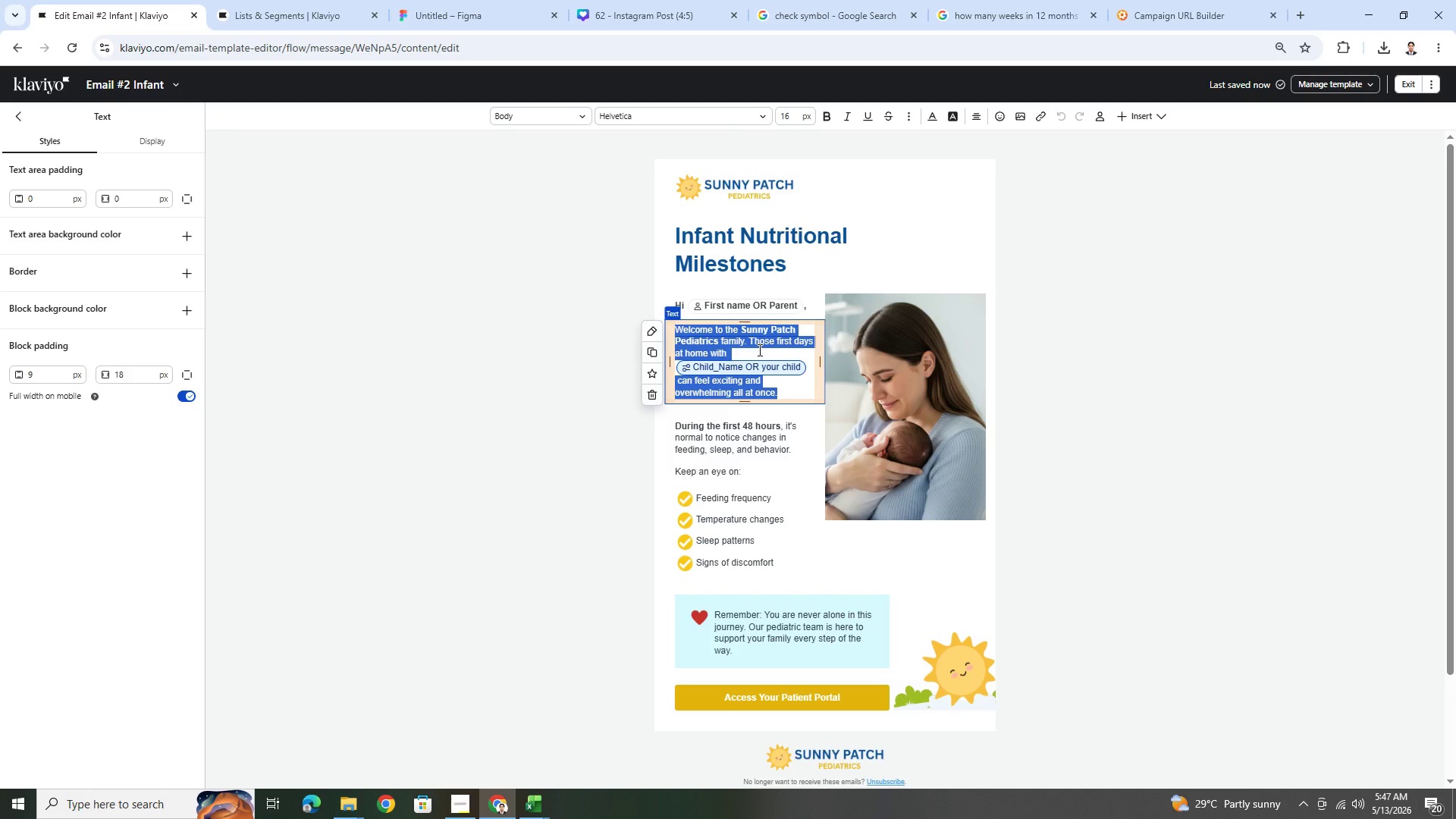 
wait(13.58)
 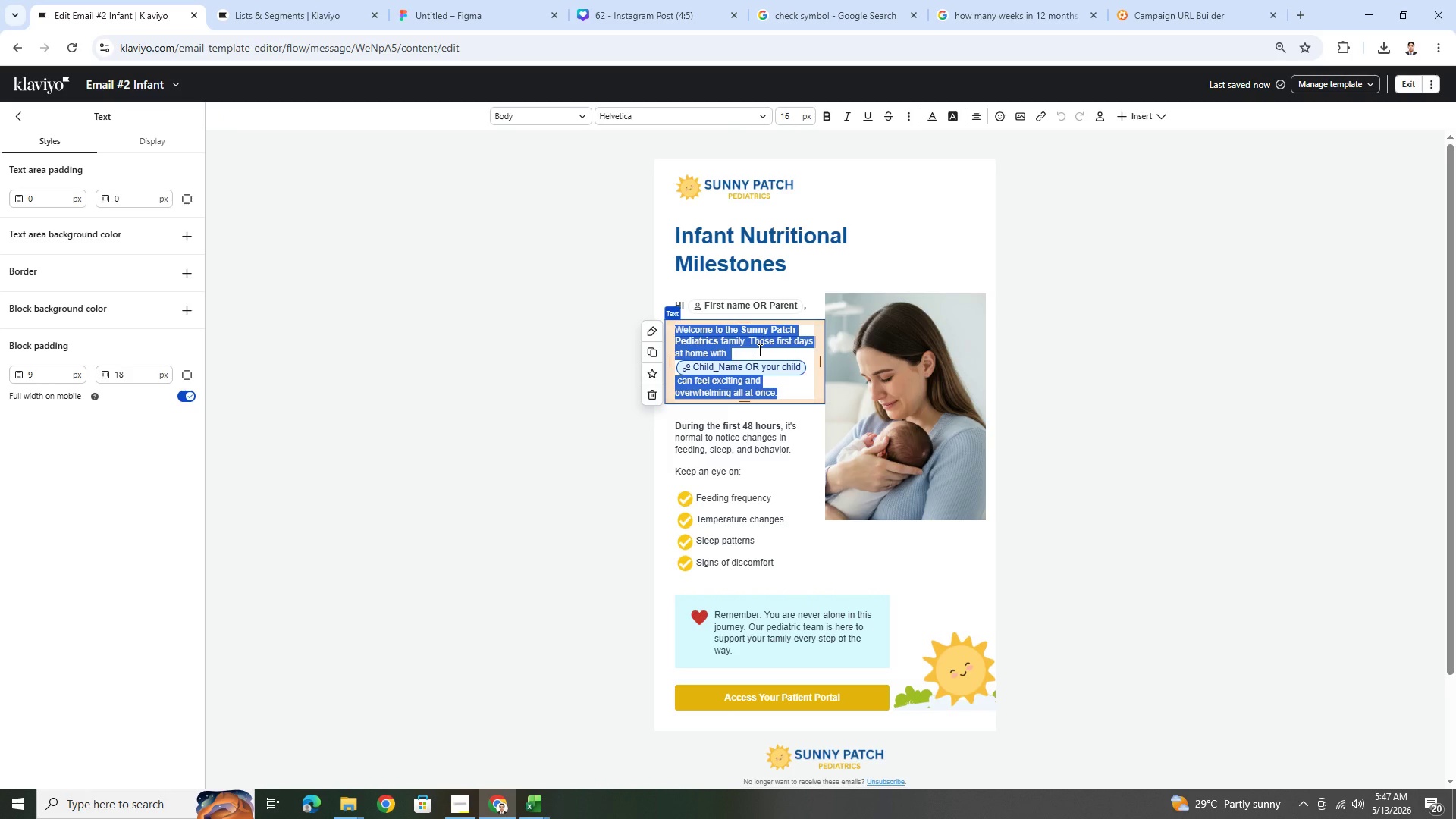 
hold_key(key=ShiftLeft, duration=1.52)
 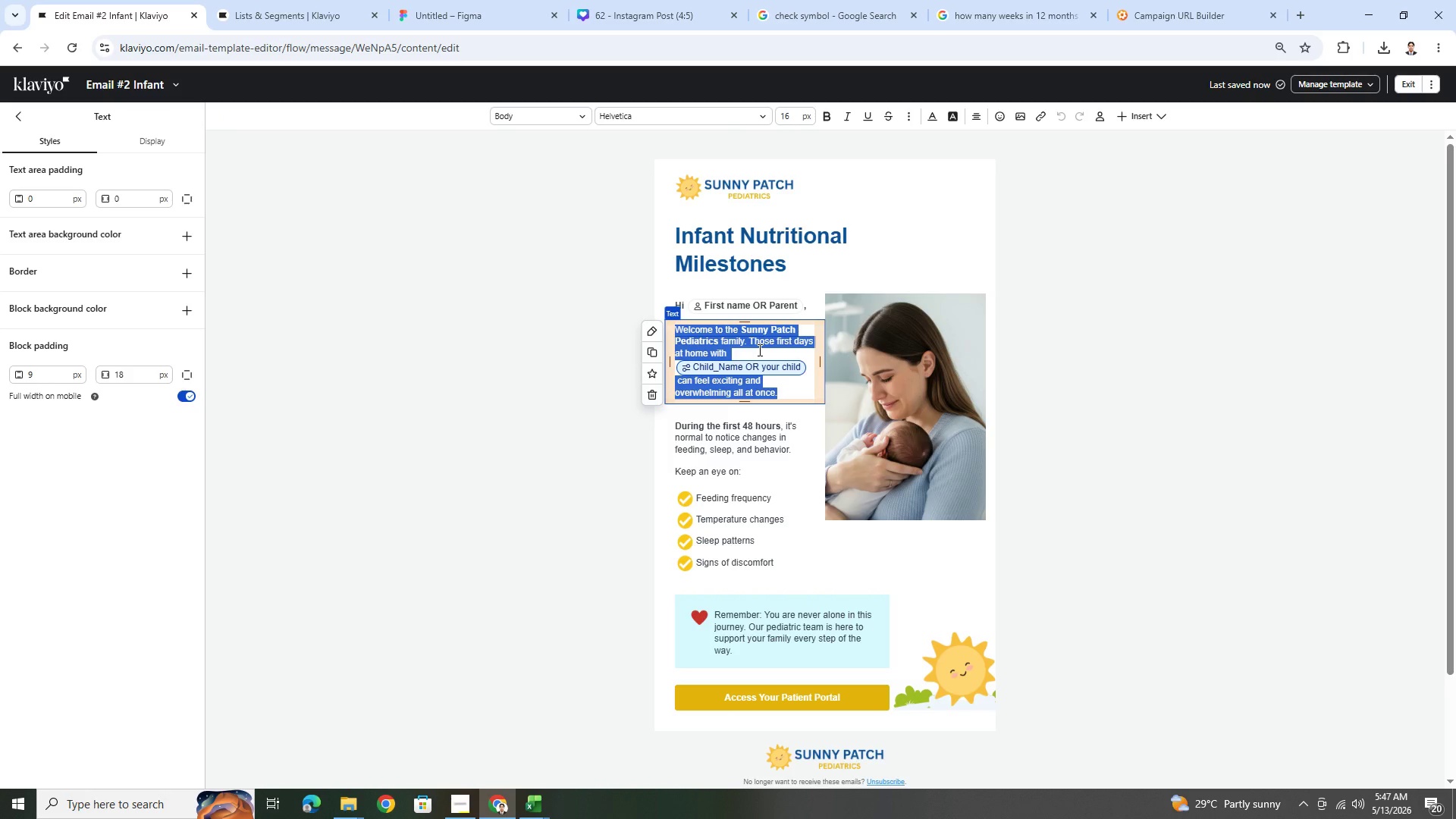 
type(Nutrition )
 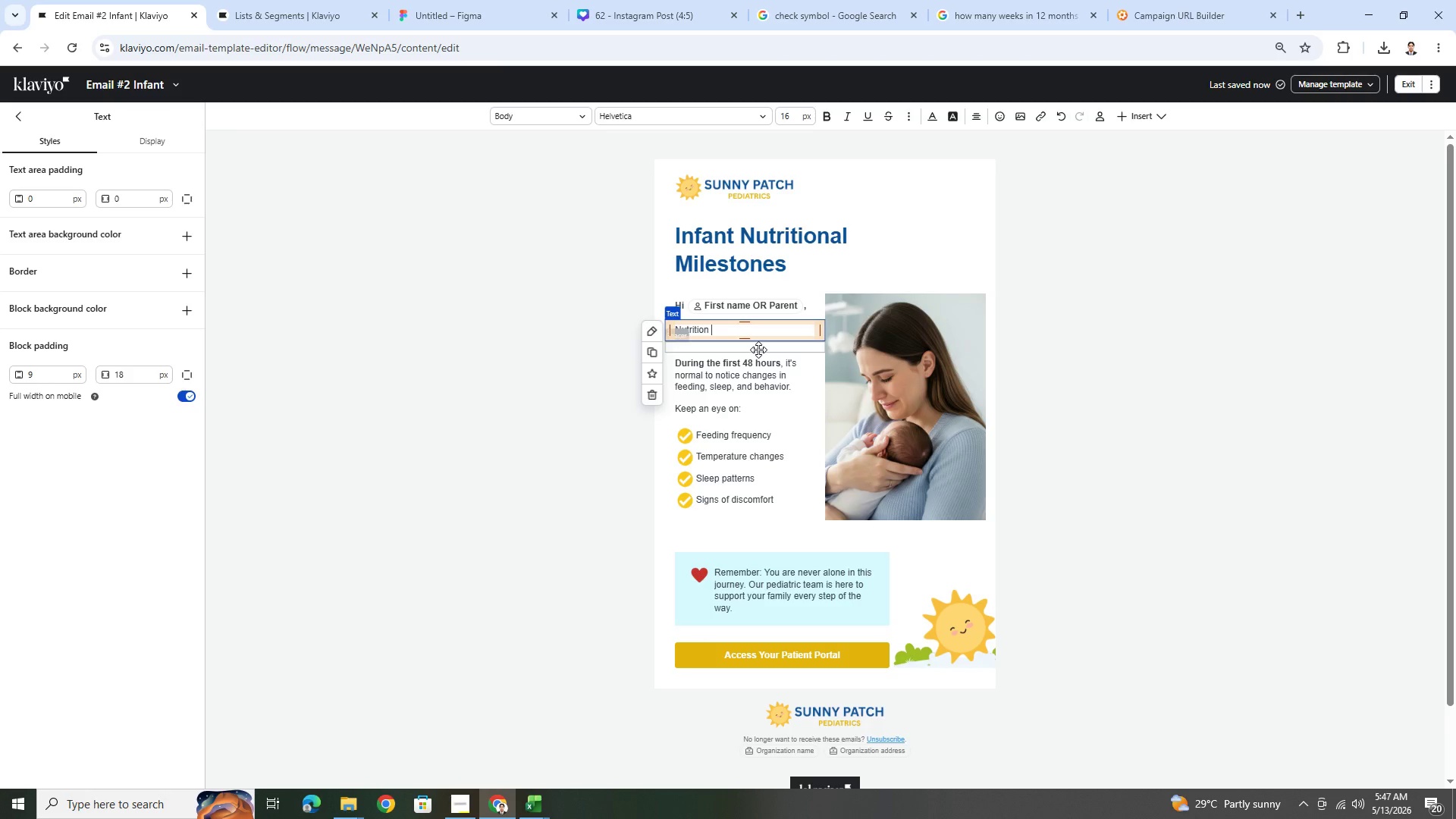 
type(during )
 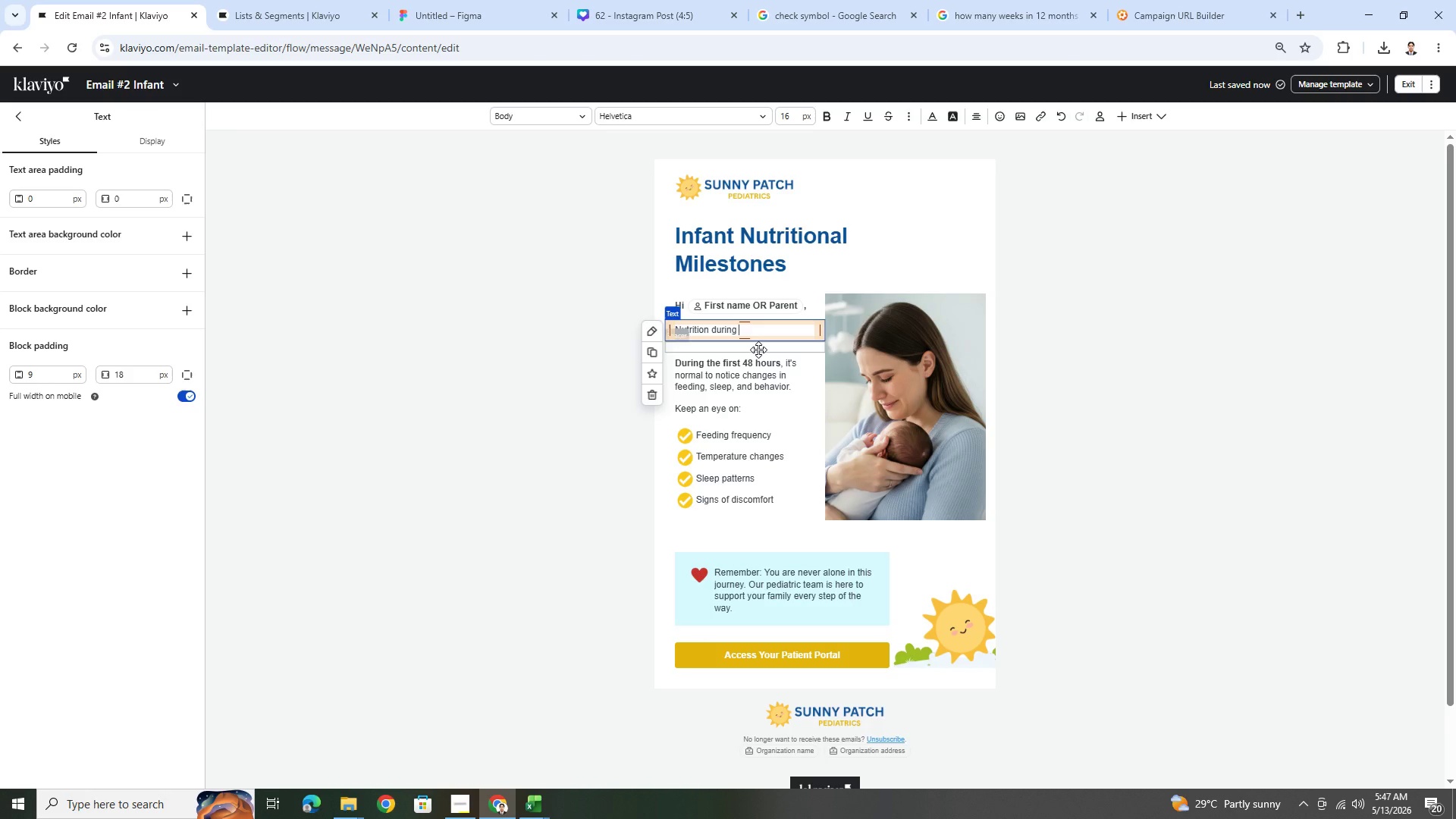 
type(yoour bab)
key(Backspace)
key(Backspace)
key(Backspace)
key(Backspace)
key(Backspace)
type(r)
key(Backspace)
key(Backspace)
type(r baby)
 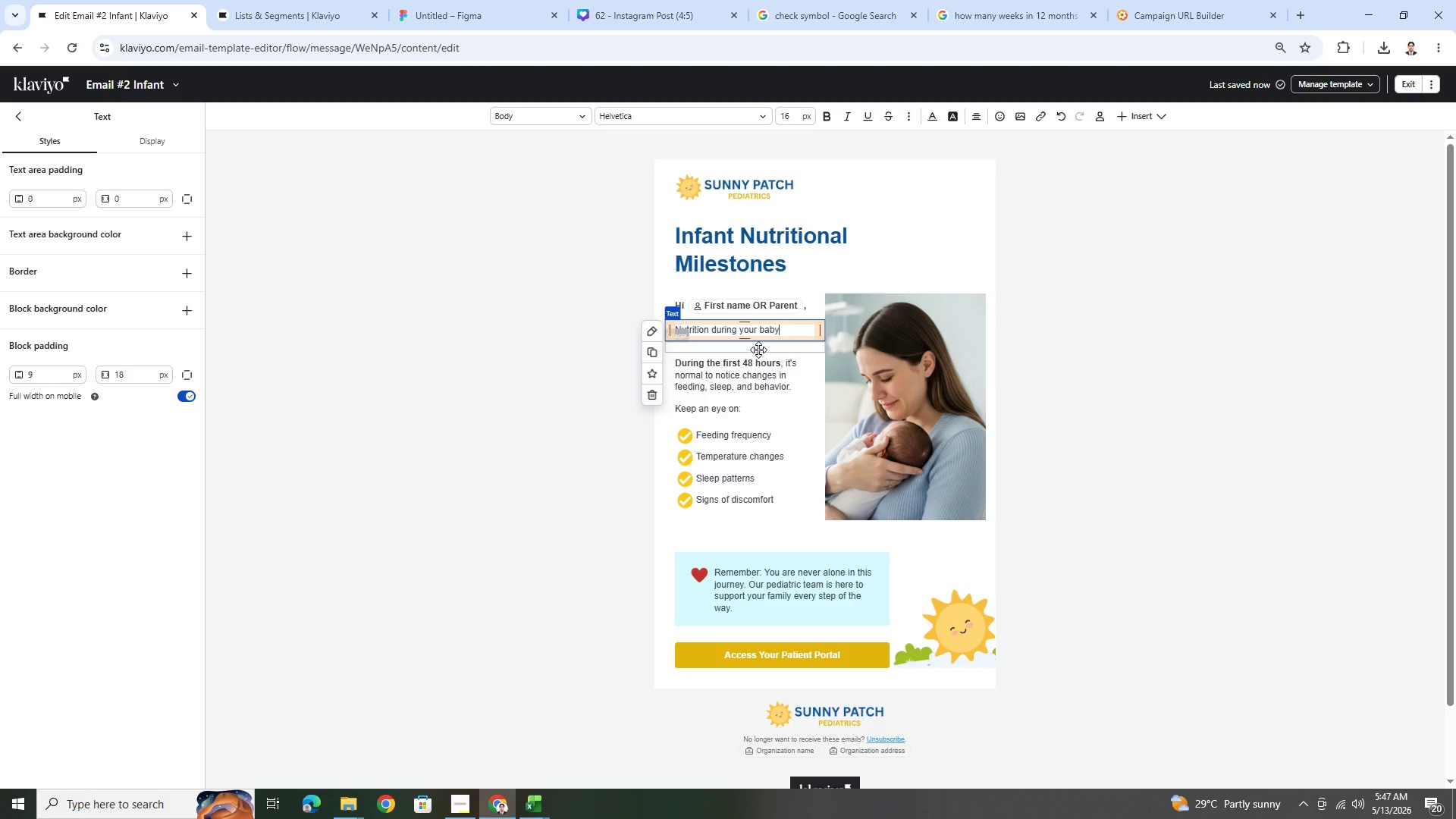 
type('s first year )
 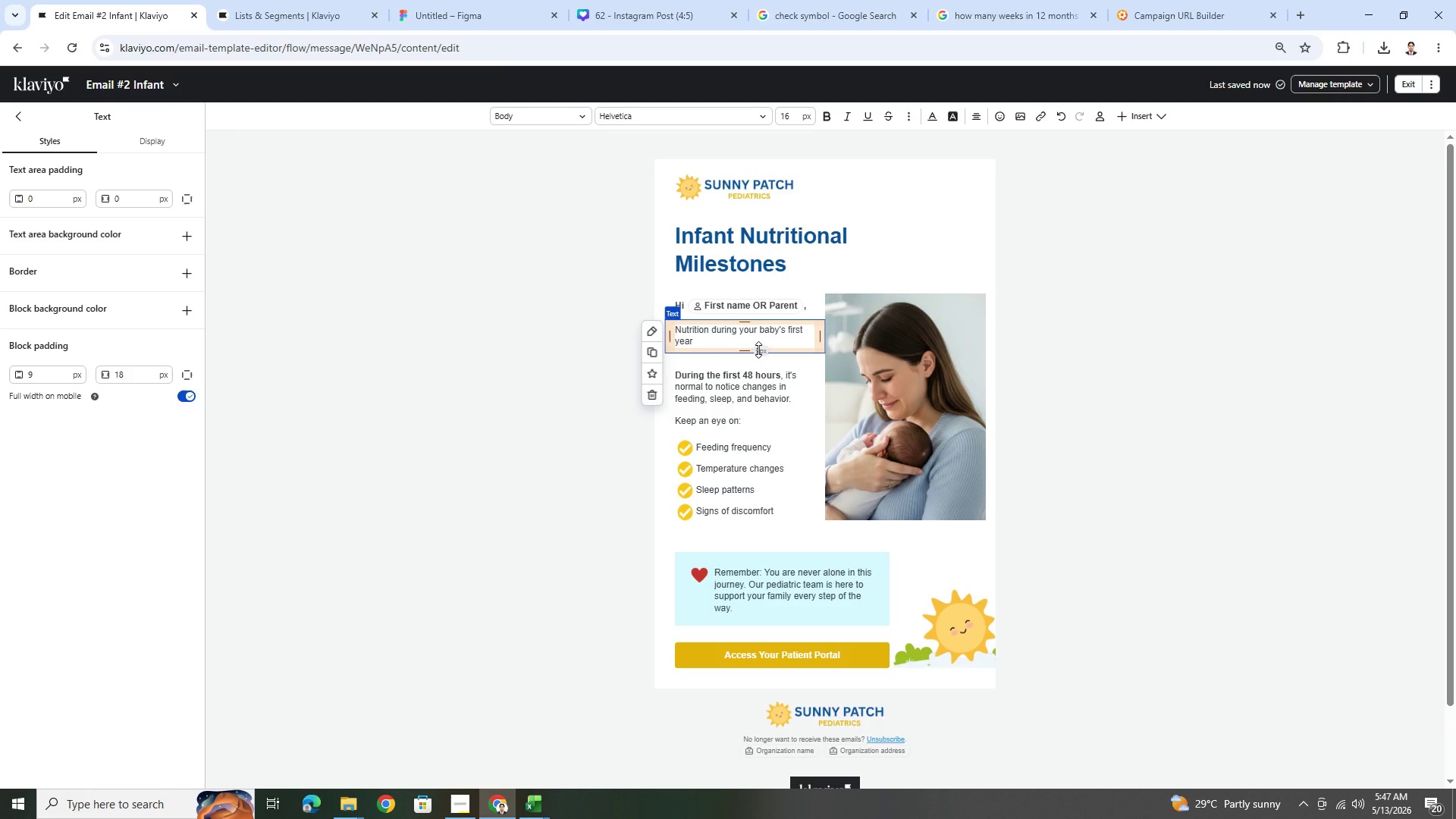 
type(supports growth, )
 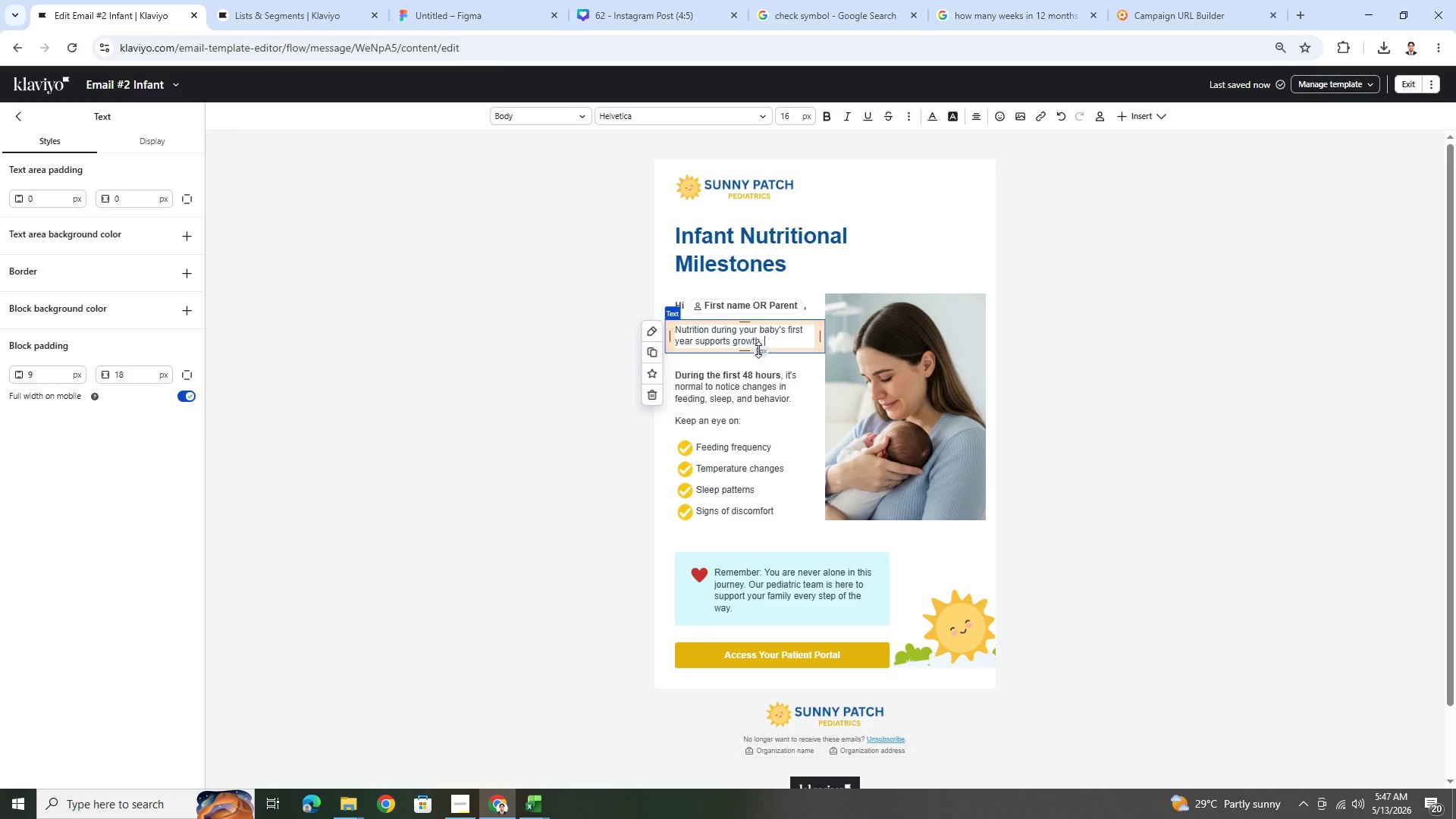 
type(brain development, and immunity.)
 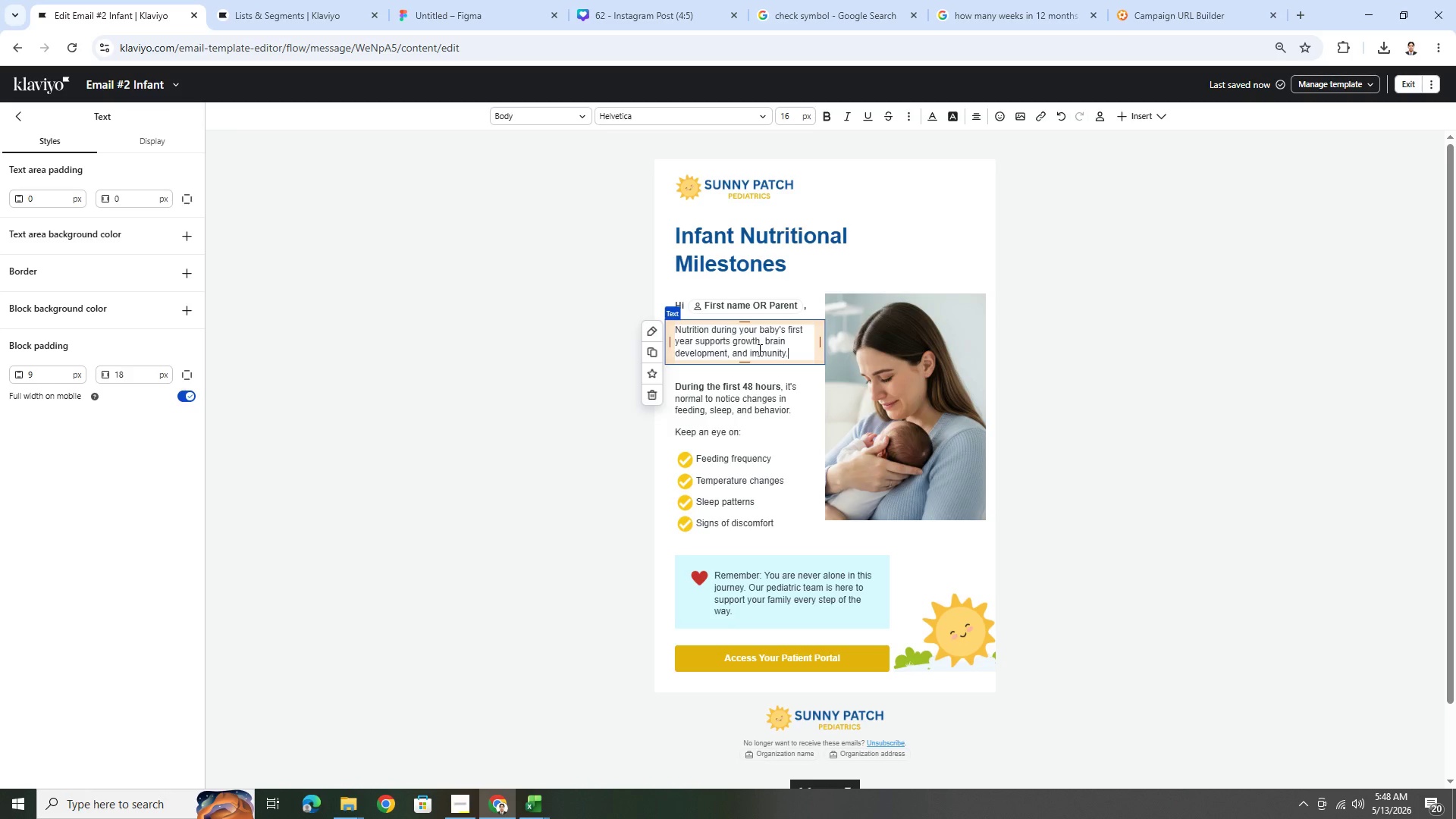 
wait(10.67)
 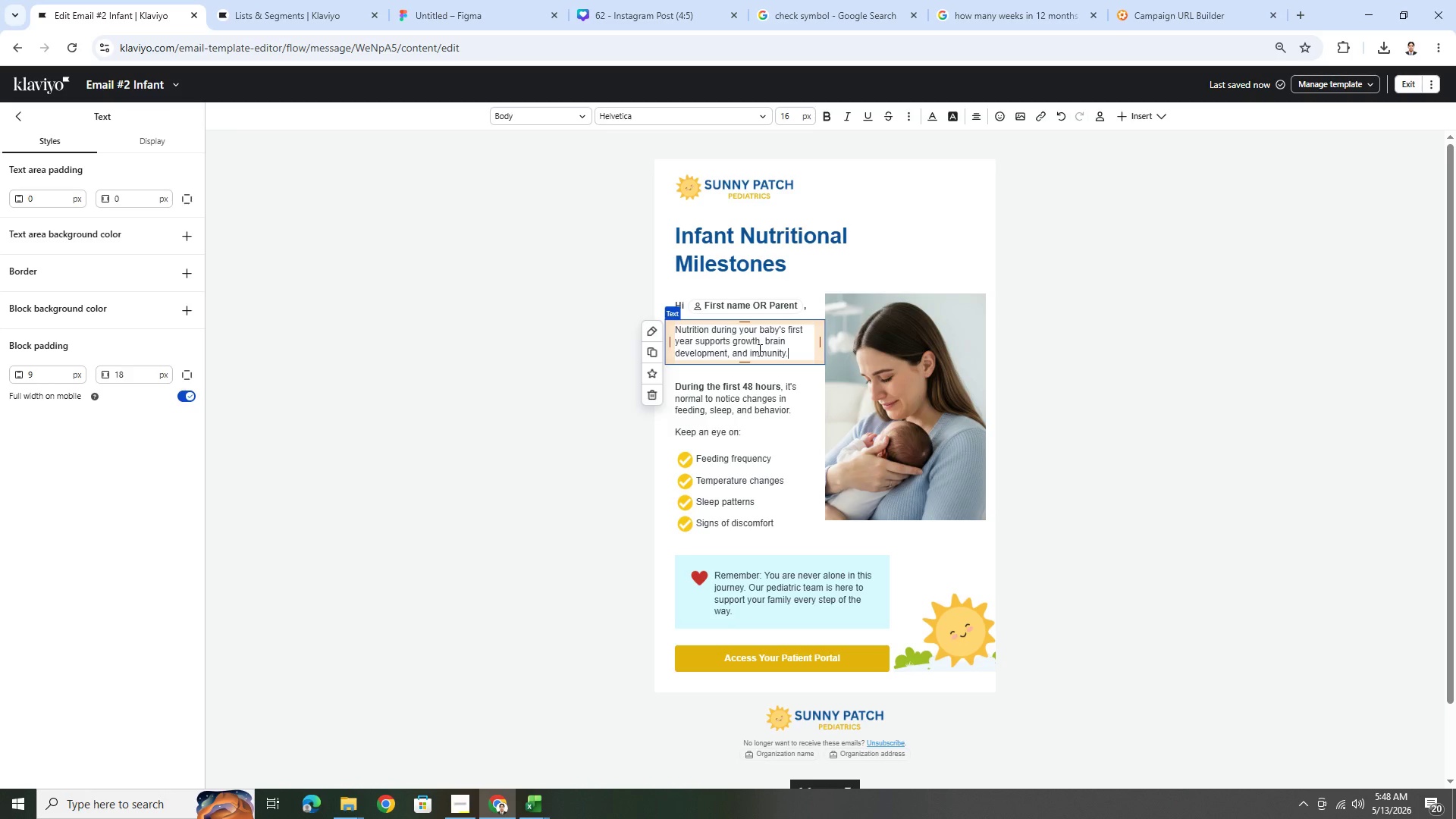 
double_click([765, 395])
 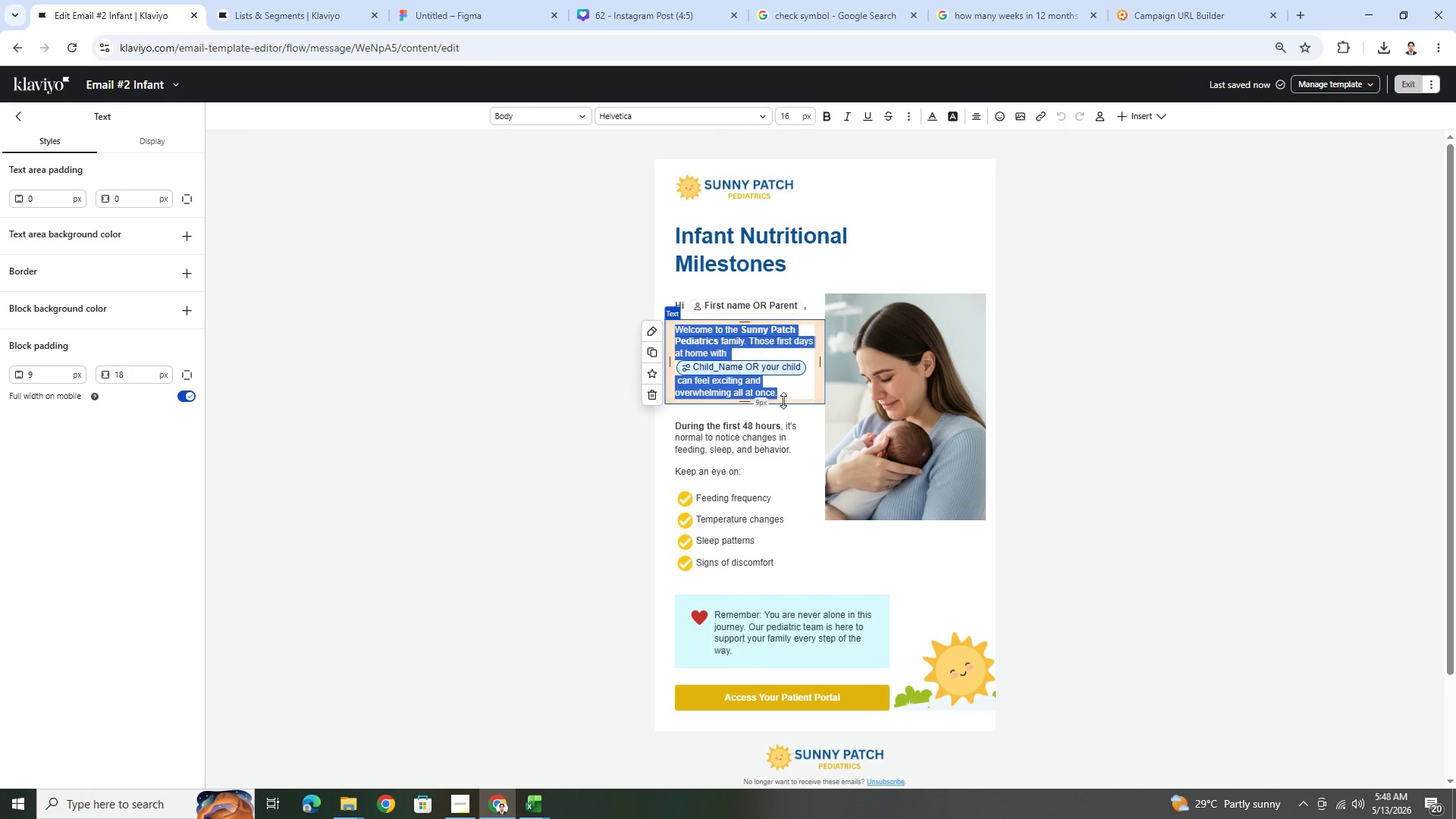 
left_click([777, 434])
 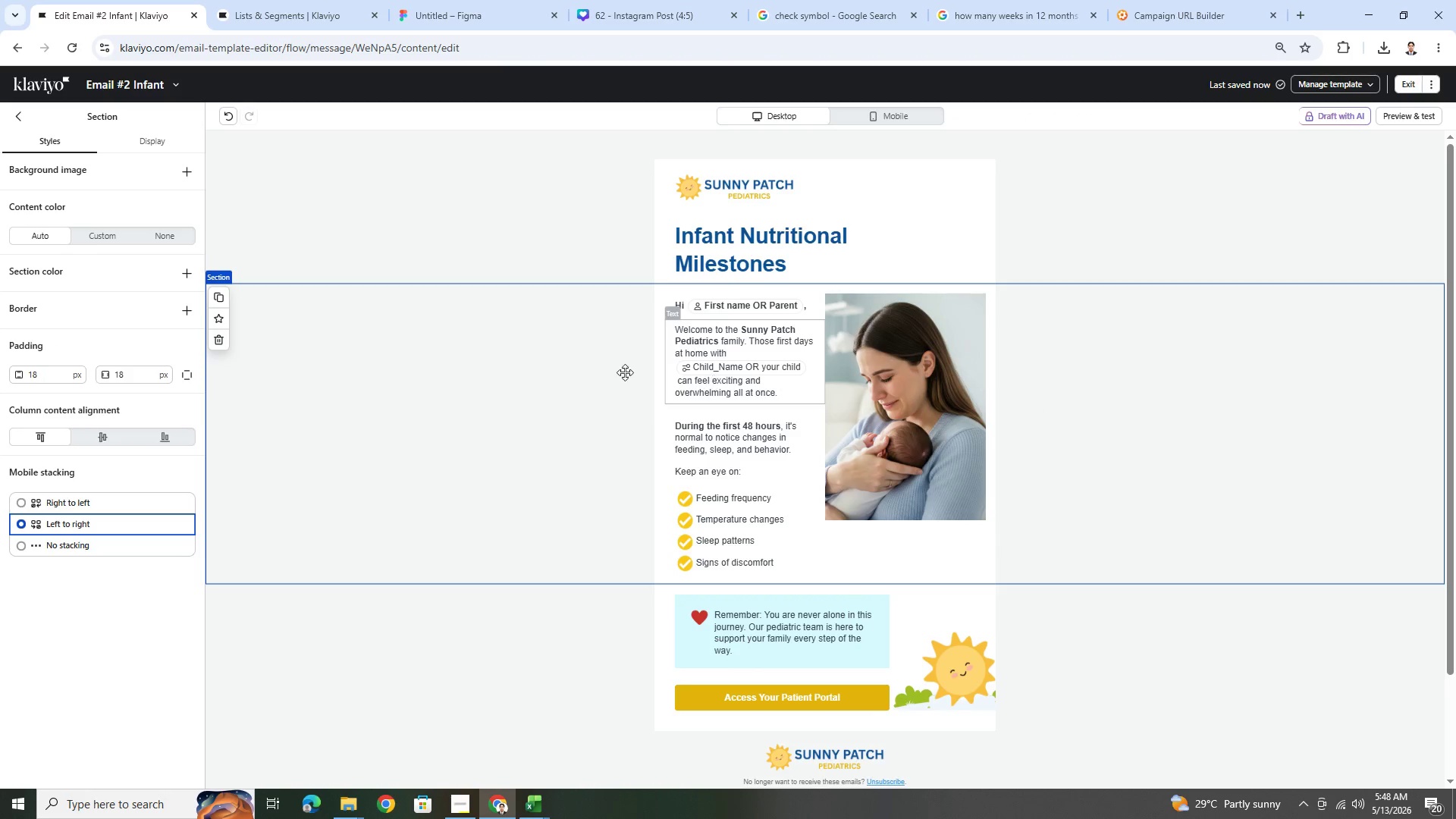 
left_click([232, 116])
 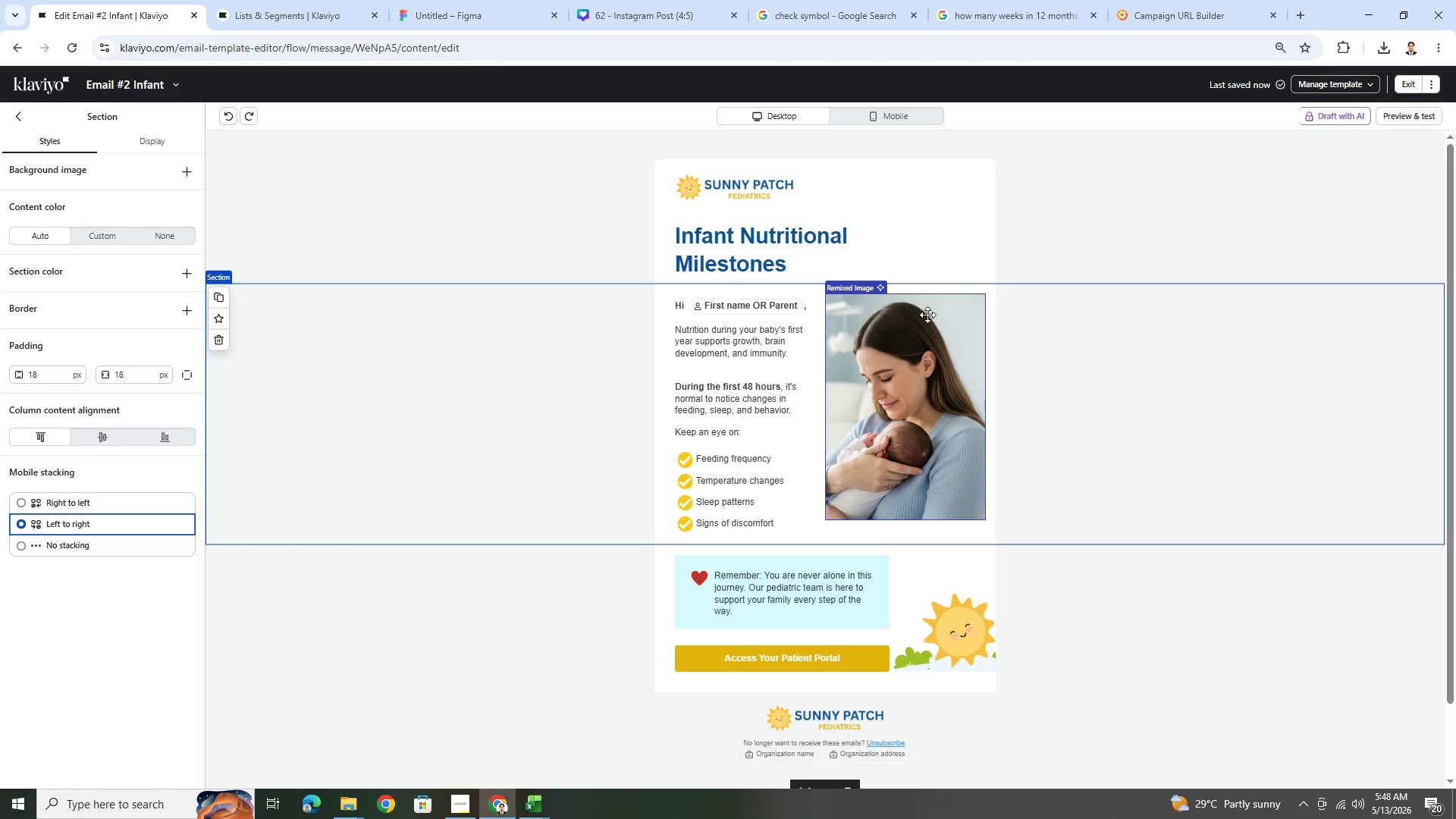 
double_click([780, 404])
 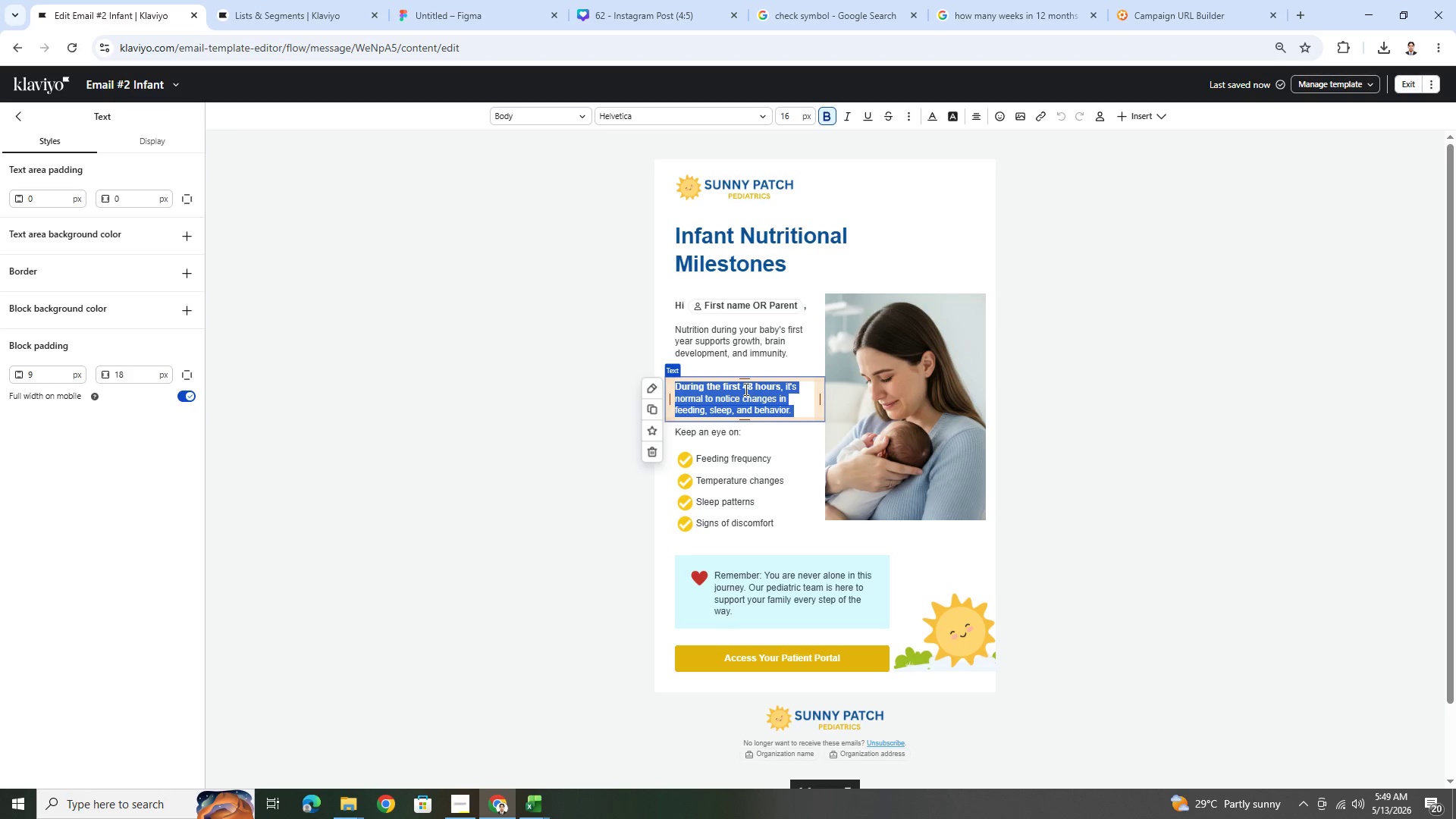 
wait(34.0)
 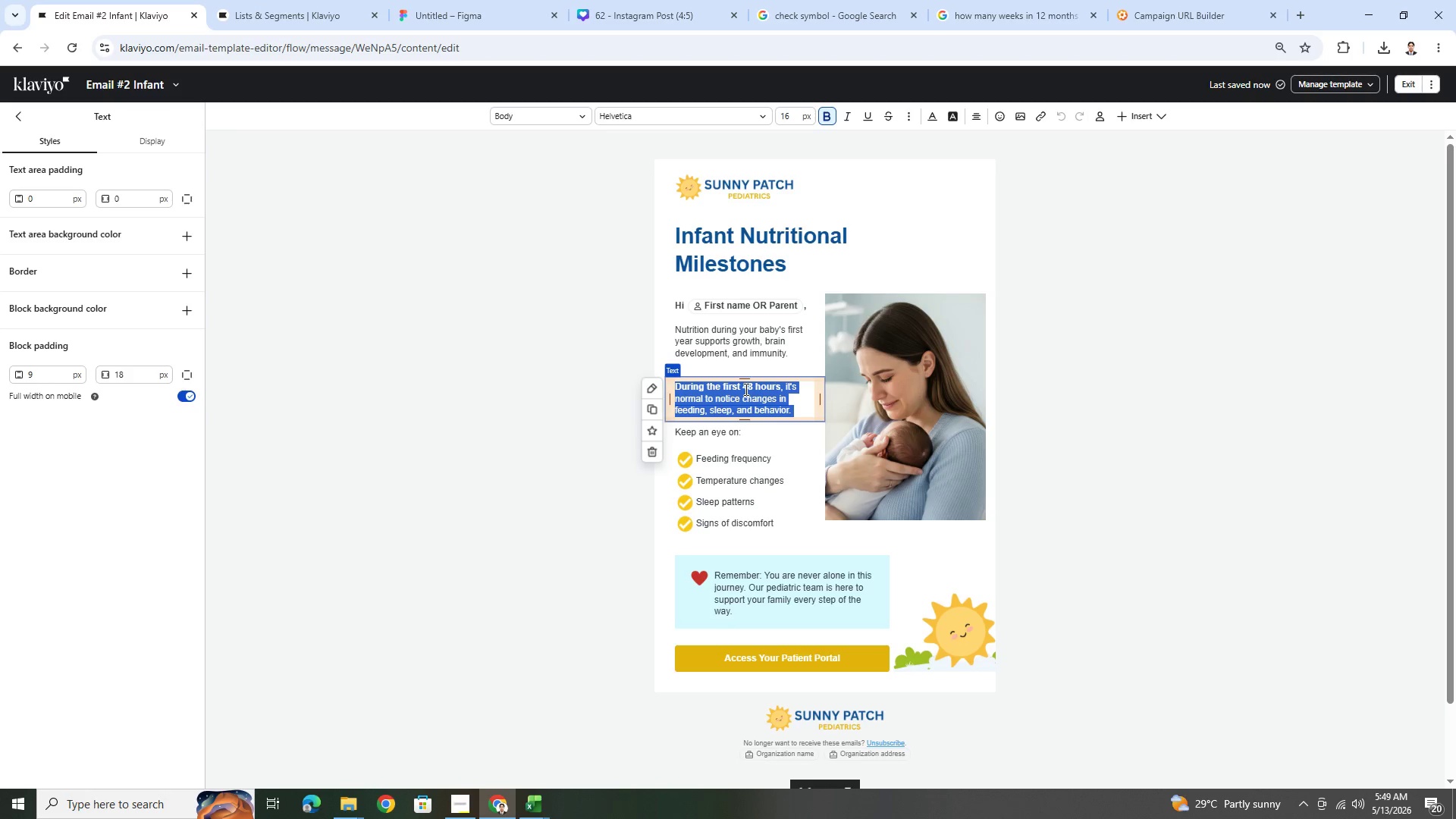 
left_click([743, 399])
 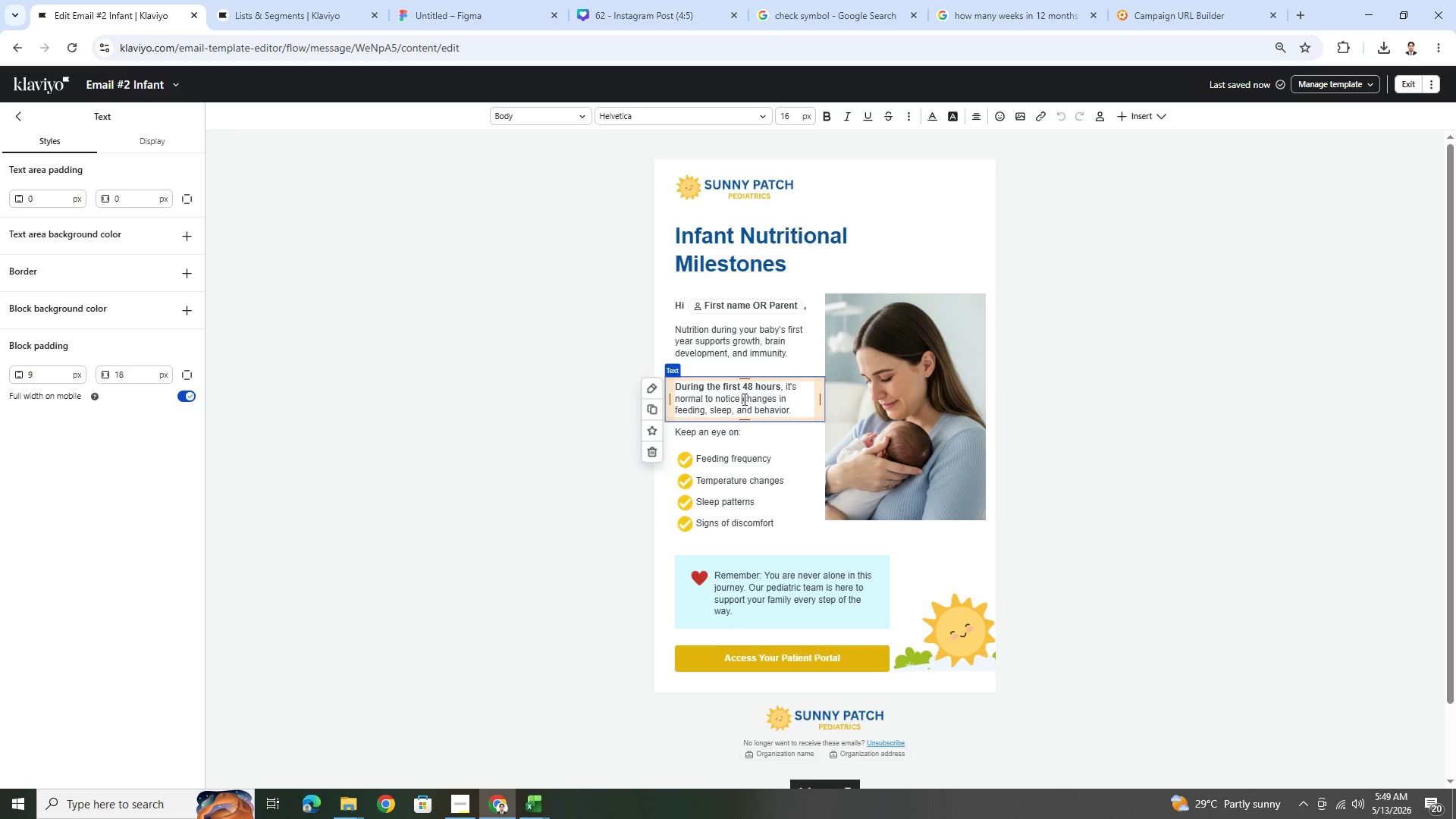 
double_click([743, 399])
 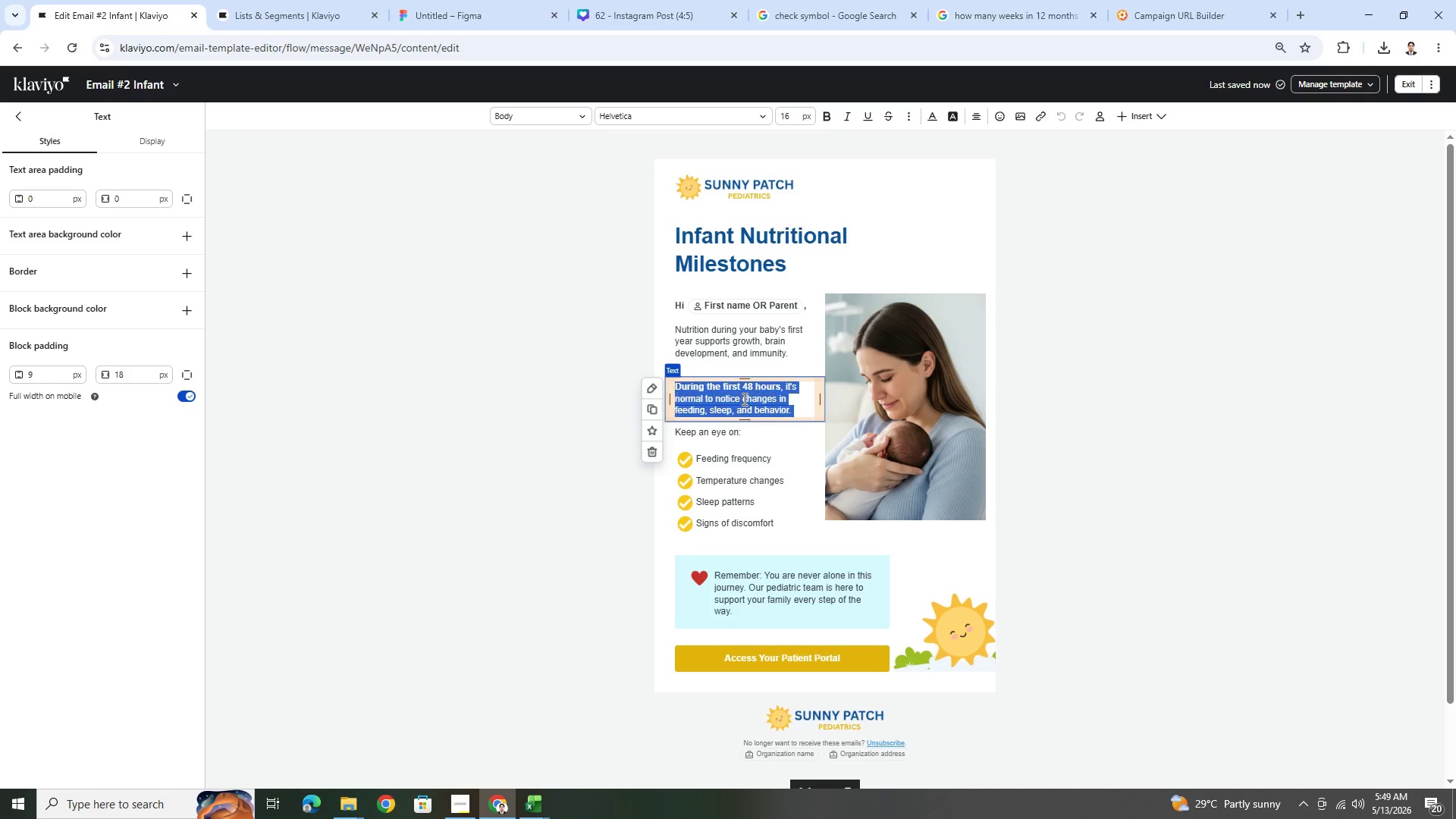 
triple_click([743, 399])
 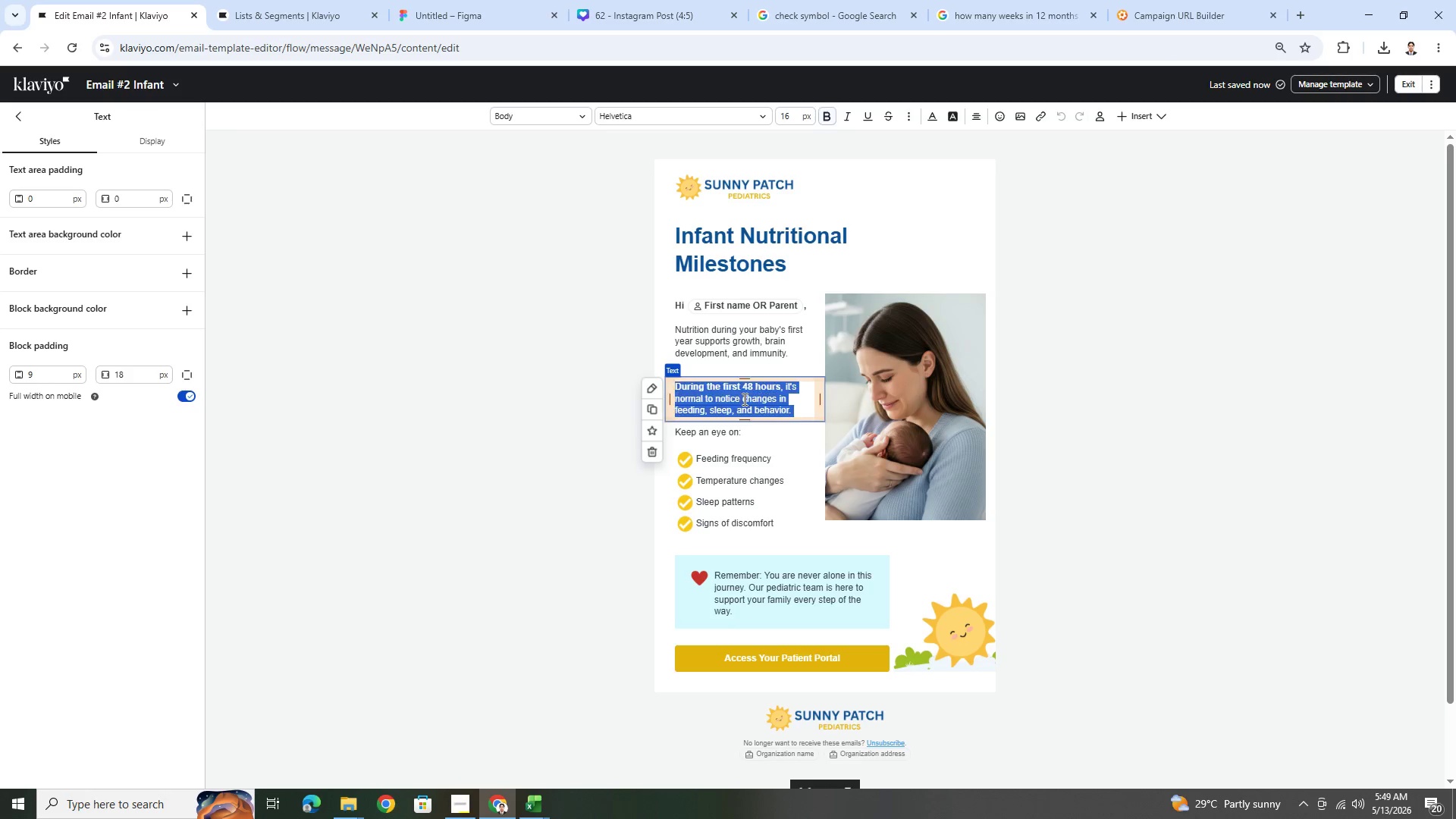 
triple_click([743, 399])
 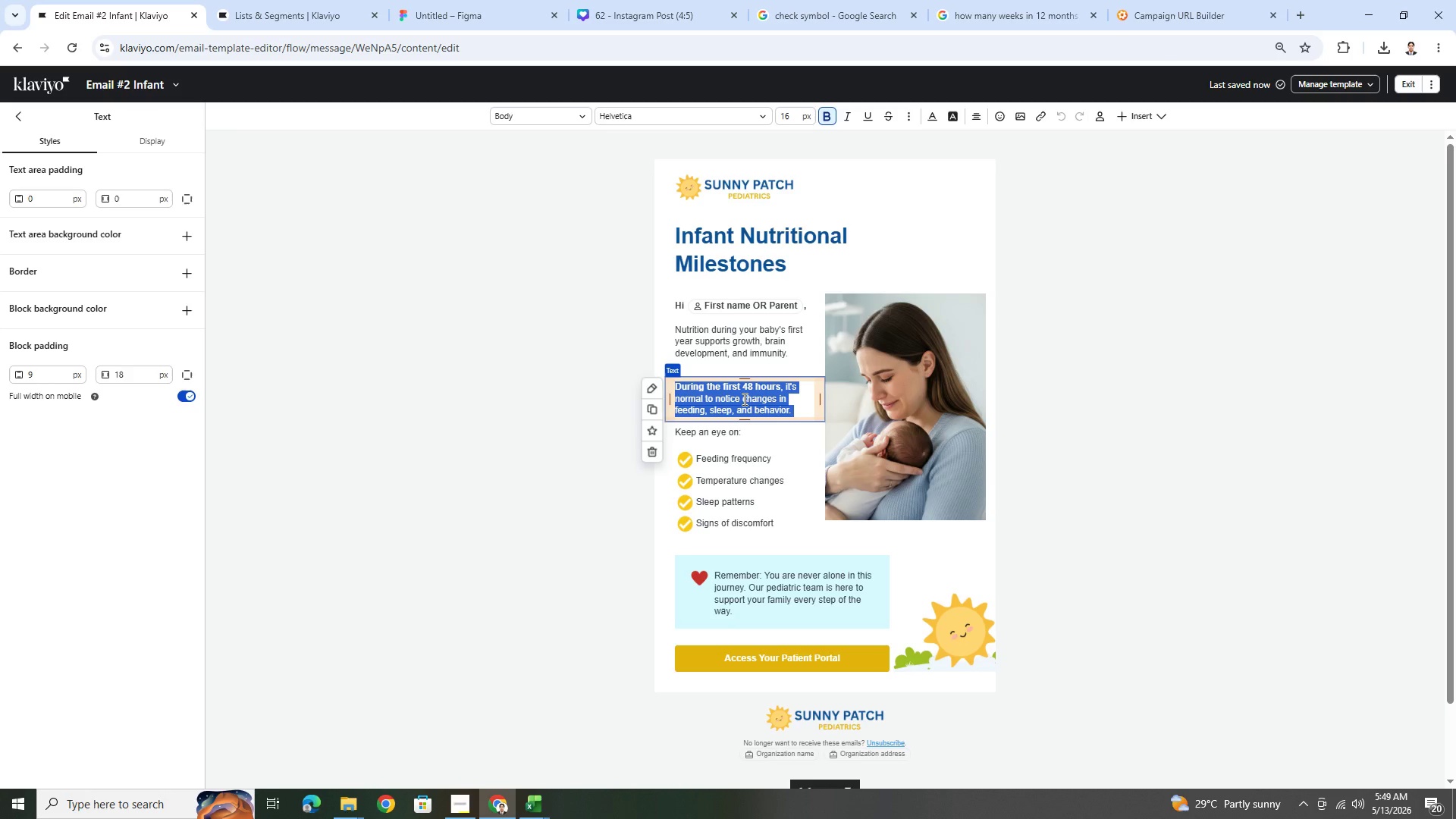 
hold_key(key=ShiftLeft, duration=1.5)
 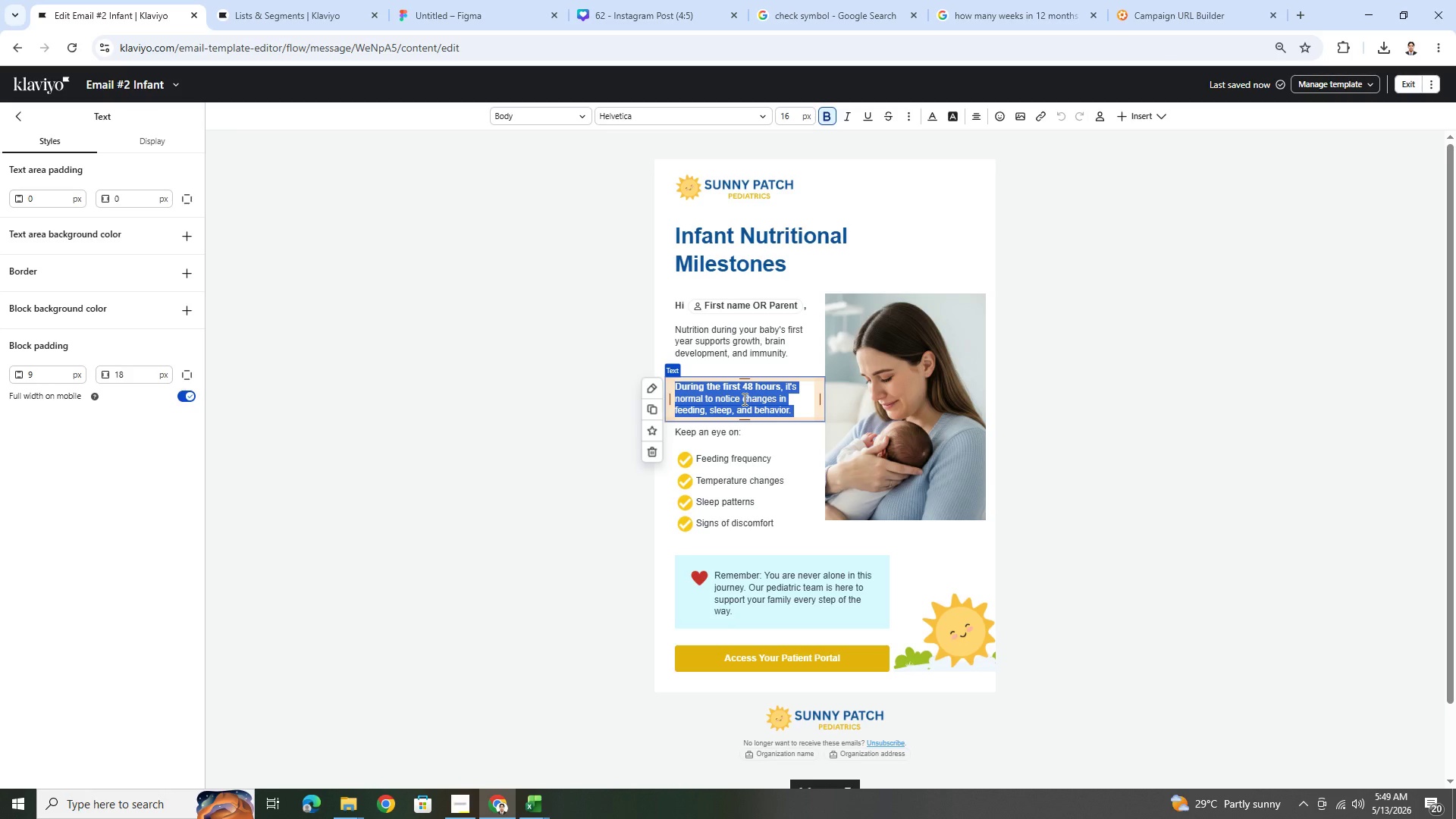 
hold_key(key=ShiftLeft, duration=0.59)
 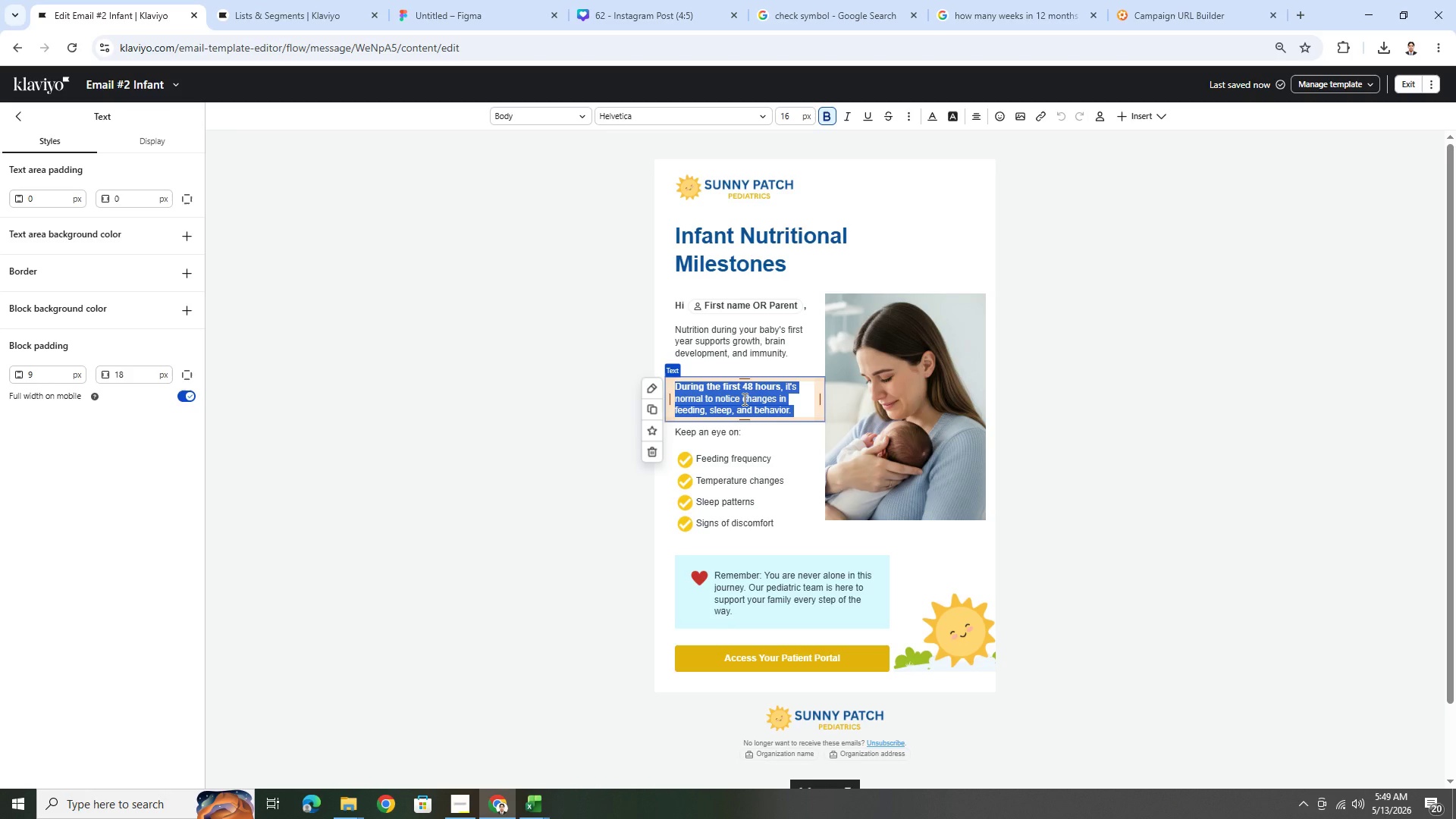 
hold_key(key=ShiftLeft, duration=1.5)
 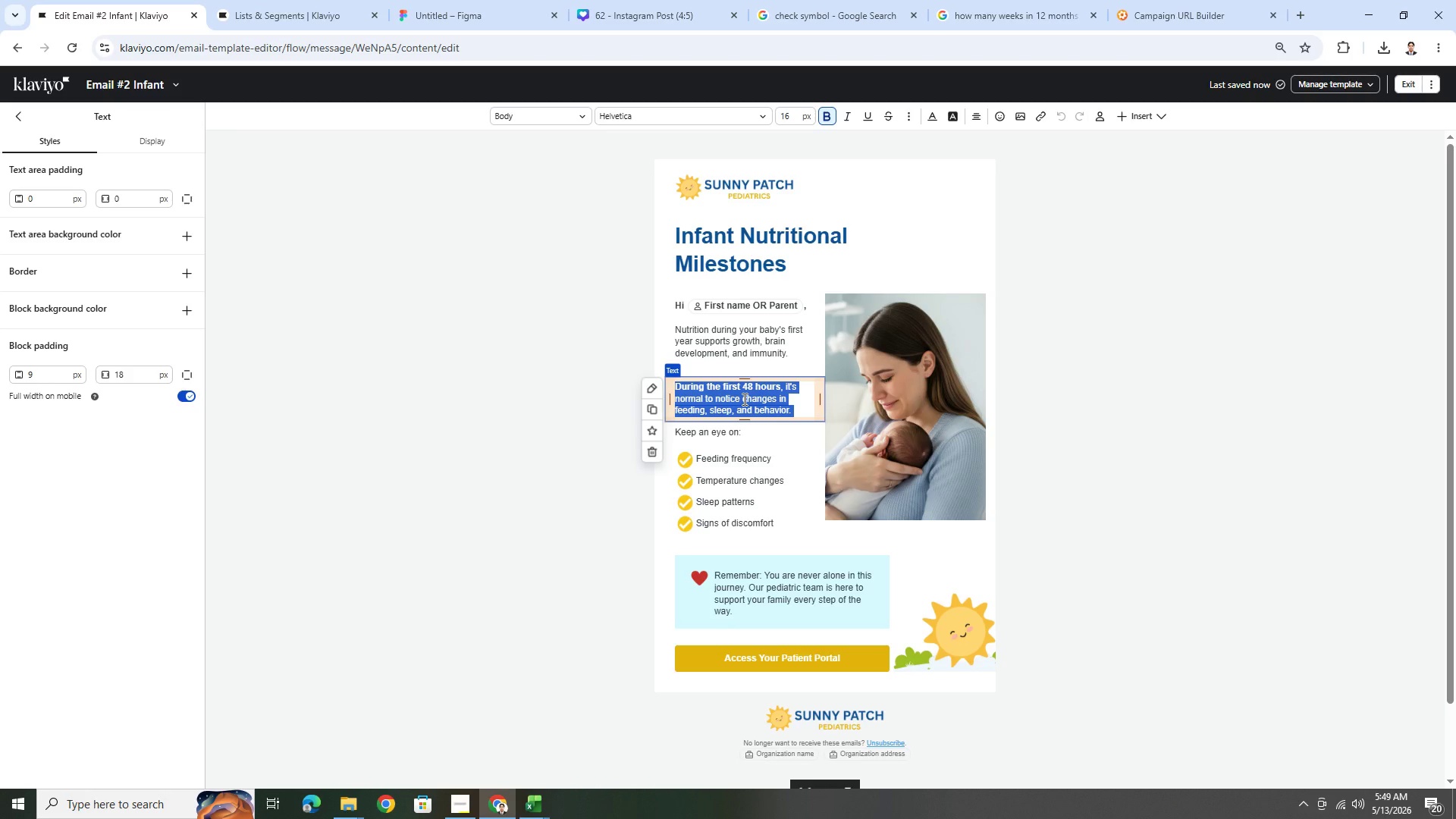 
hold_key(key=ShiftLeft, duration=1.51)
 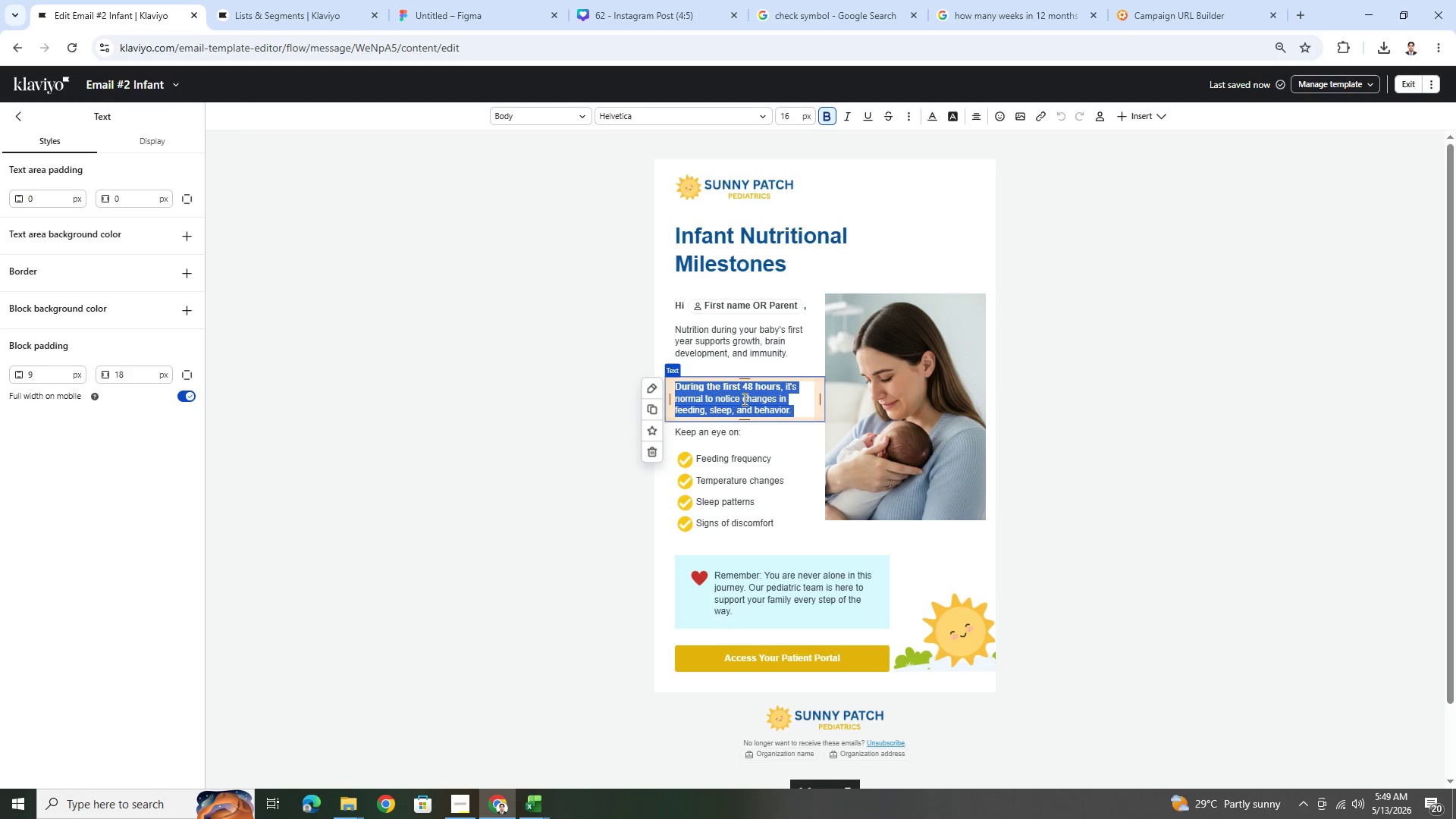 
hold_key(key=ShiftLeft, duration=1.52)
 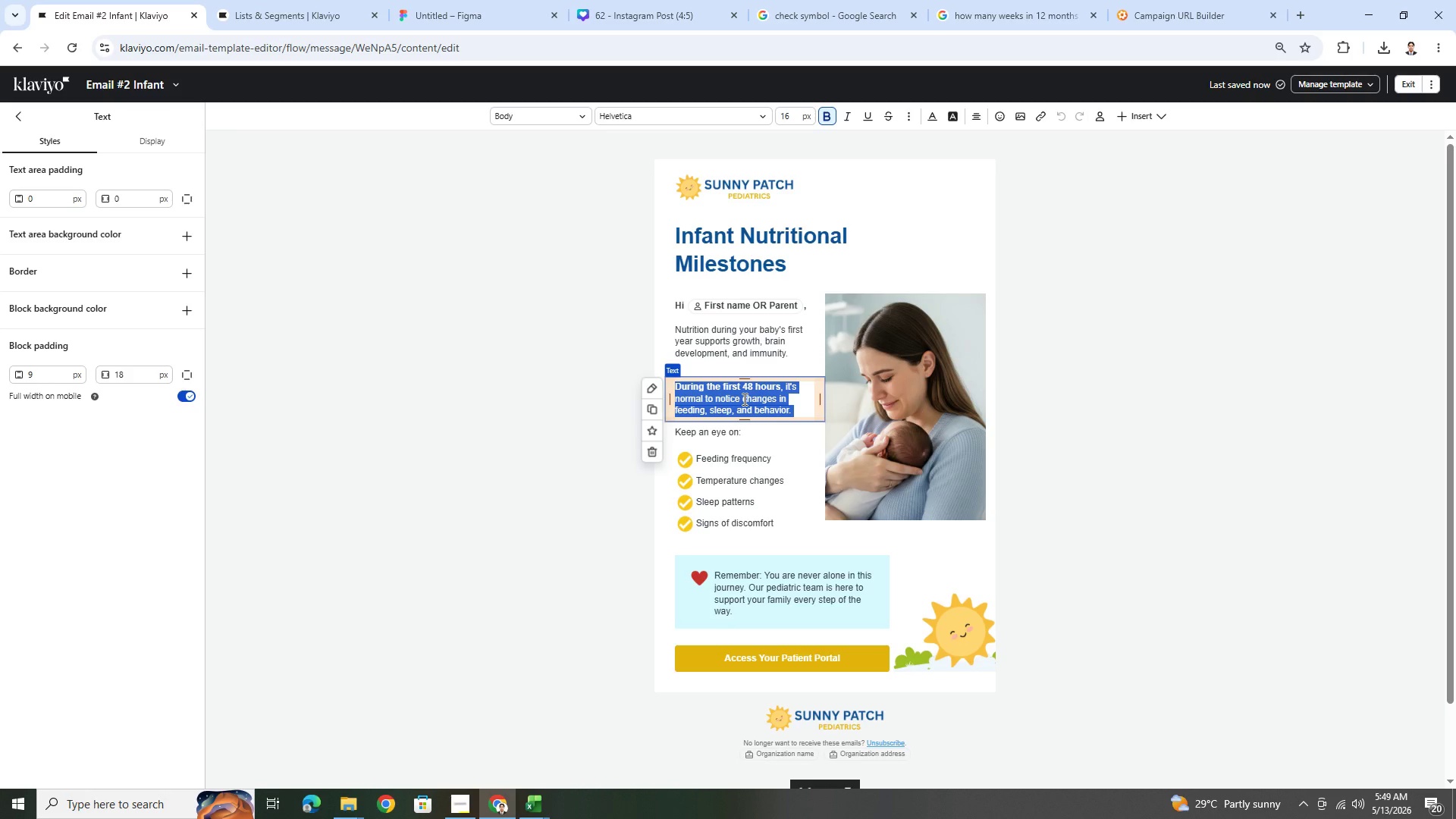 
hold_key(key=ShiftLeft, duration=0.58)
 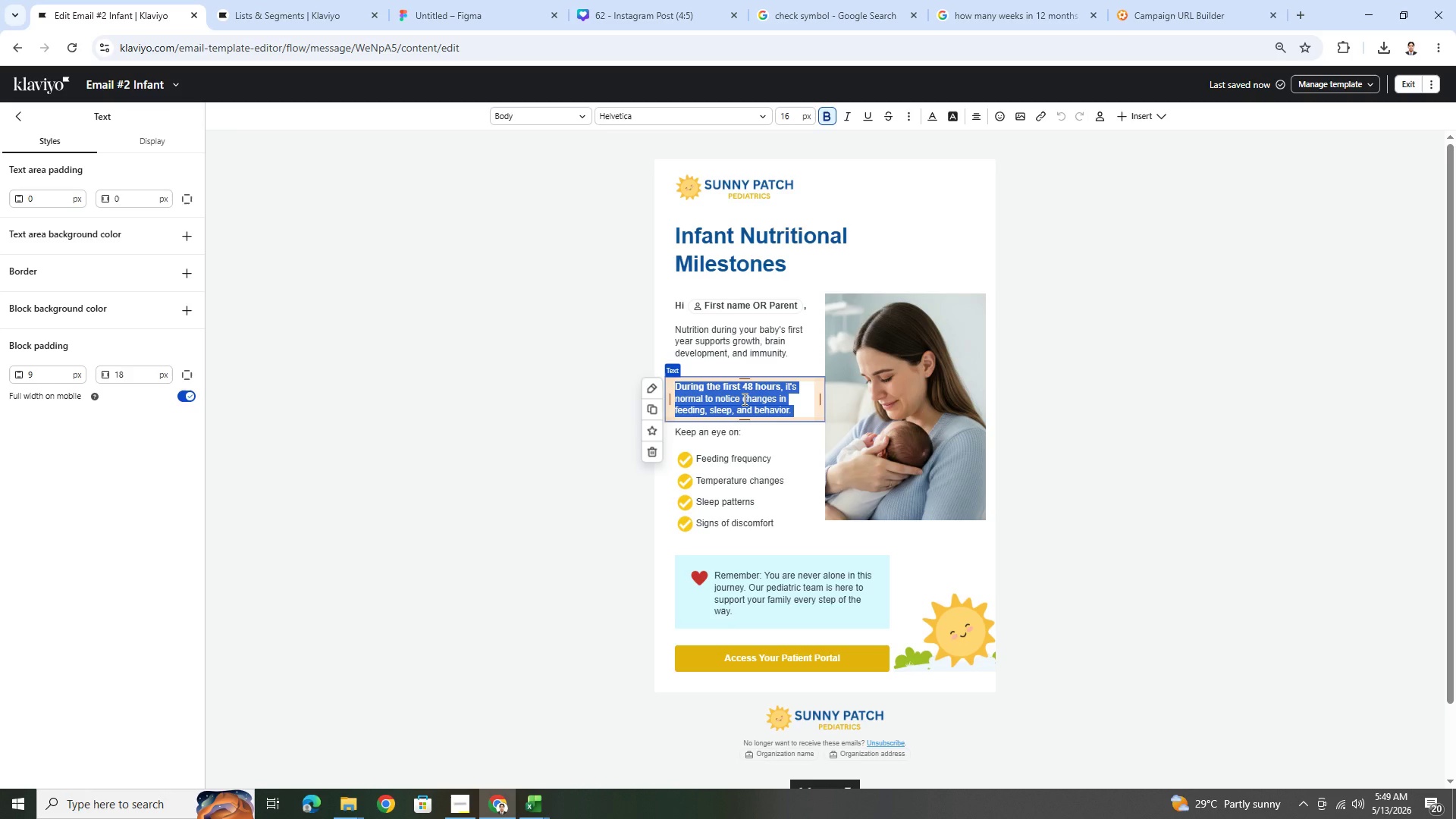 
type(Important milestone during infancy includes:)
 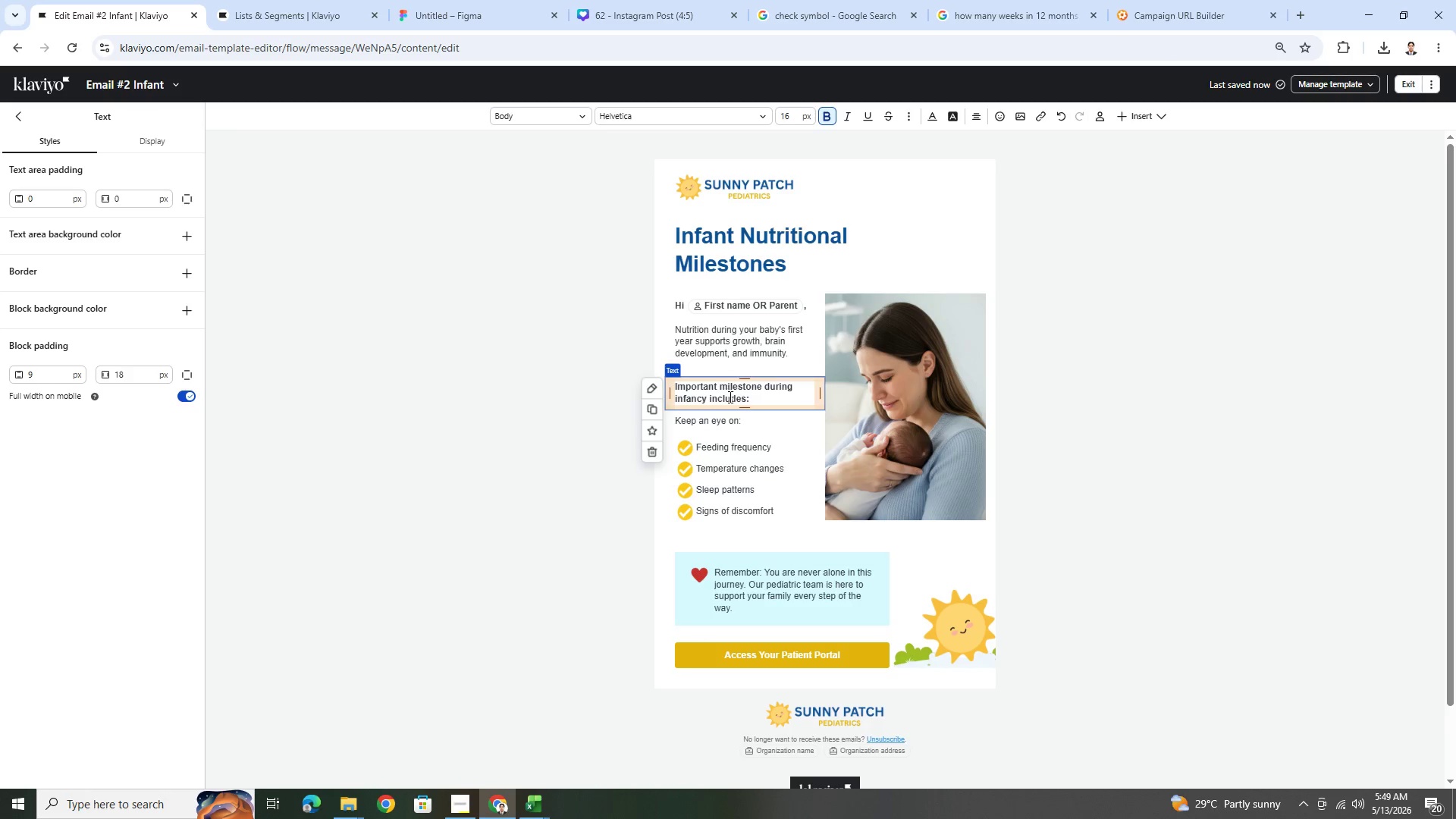 
wait(7.06)
 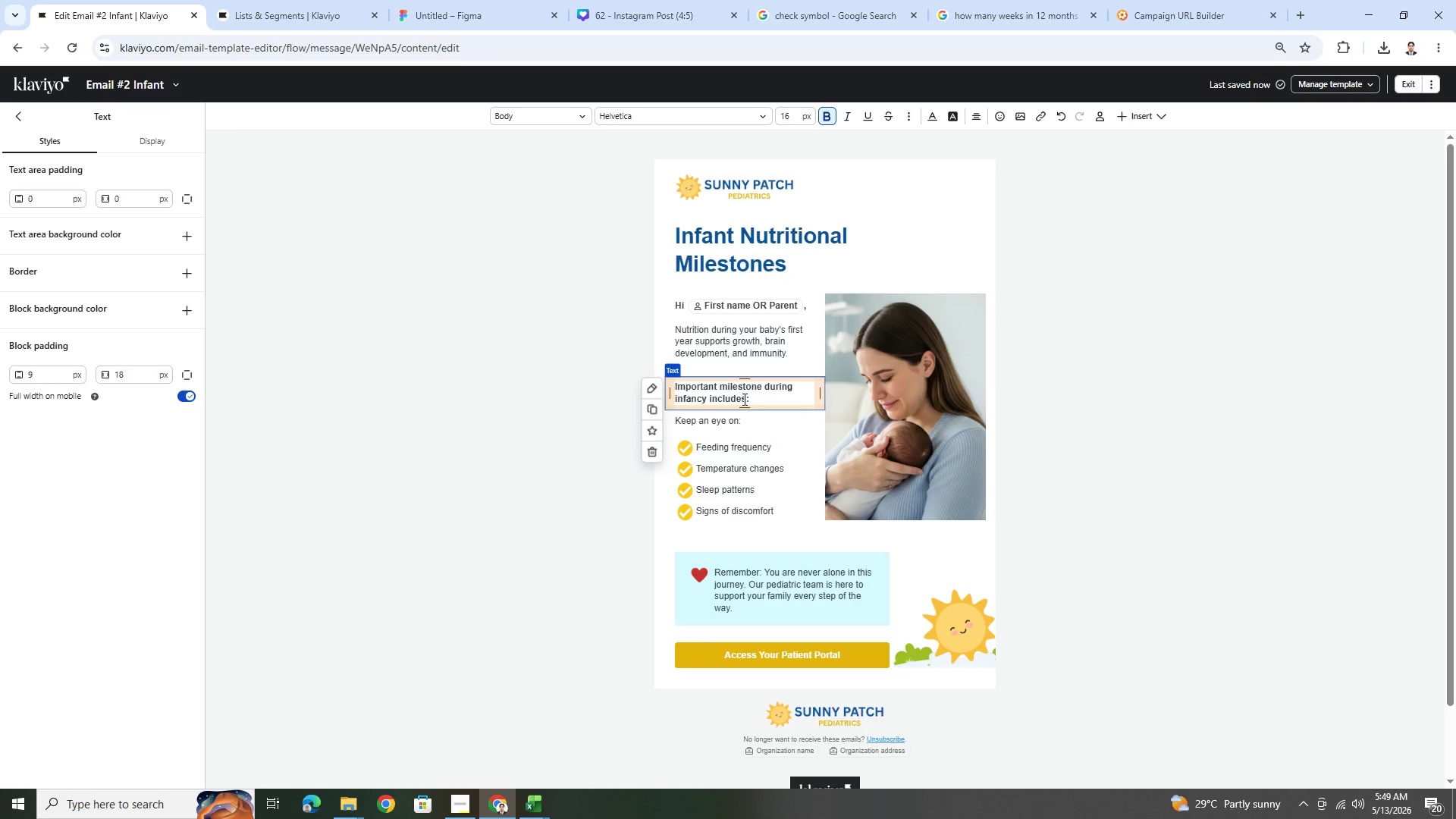 
left_click([760, 384])
 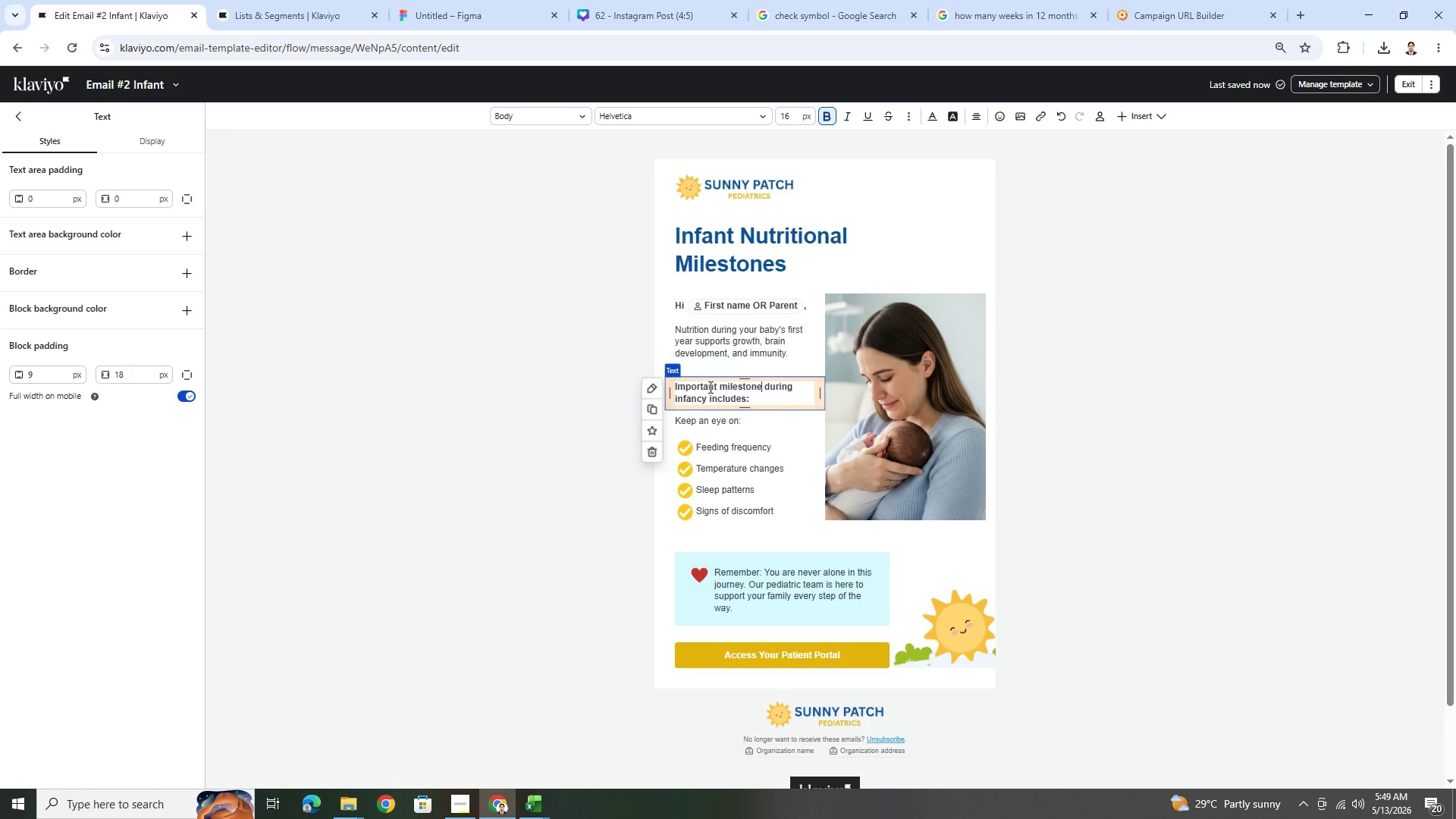 
left_click_drag(start_coordinate=[717, 388], to_coordinate=[674, 390])
 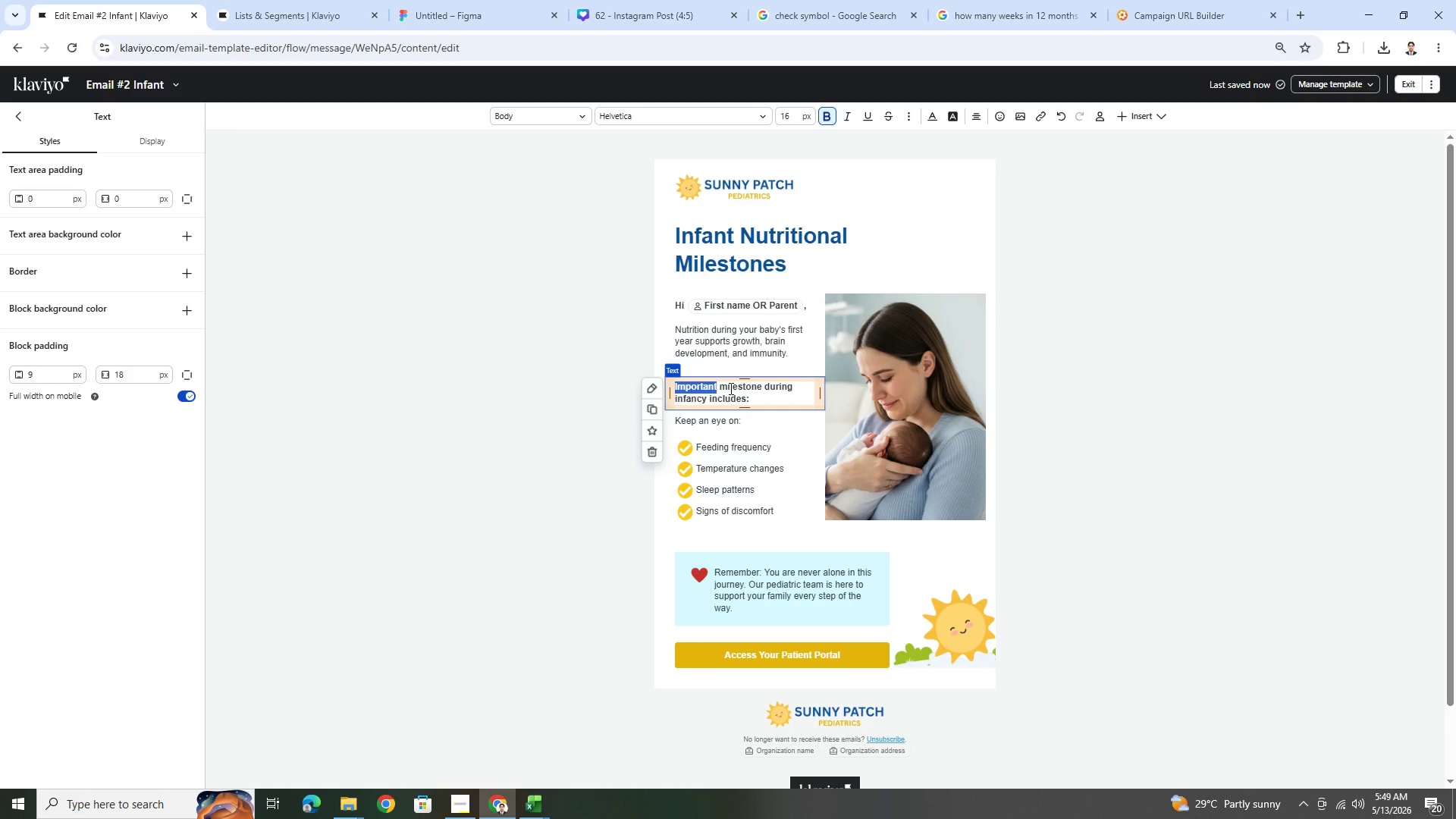 
type(Key)
 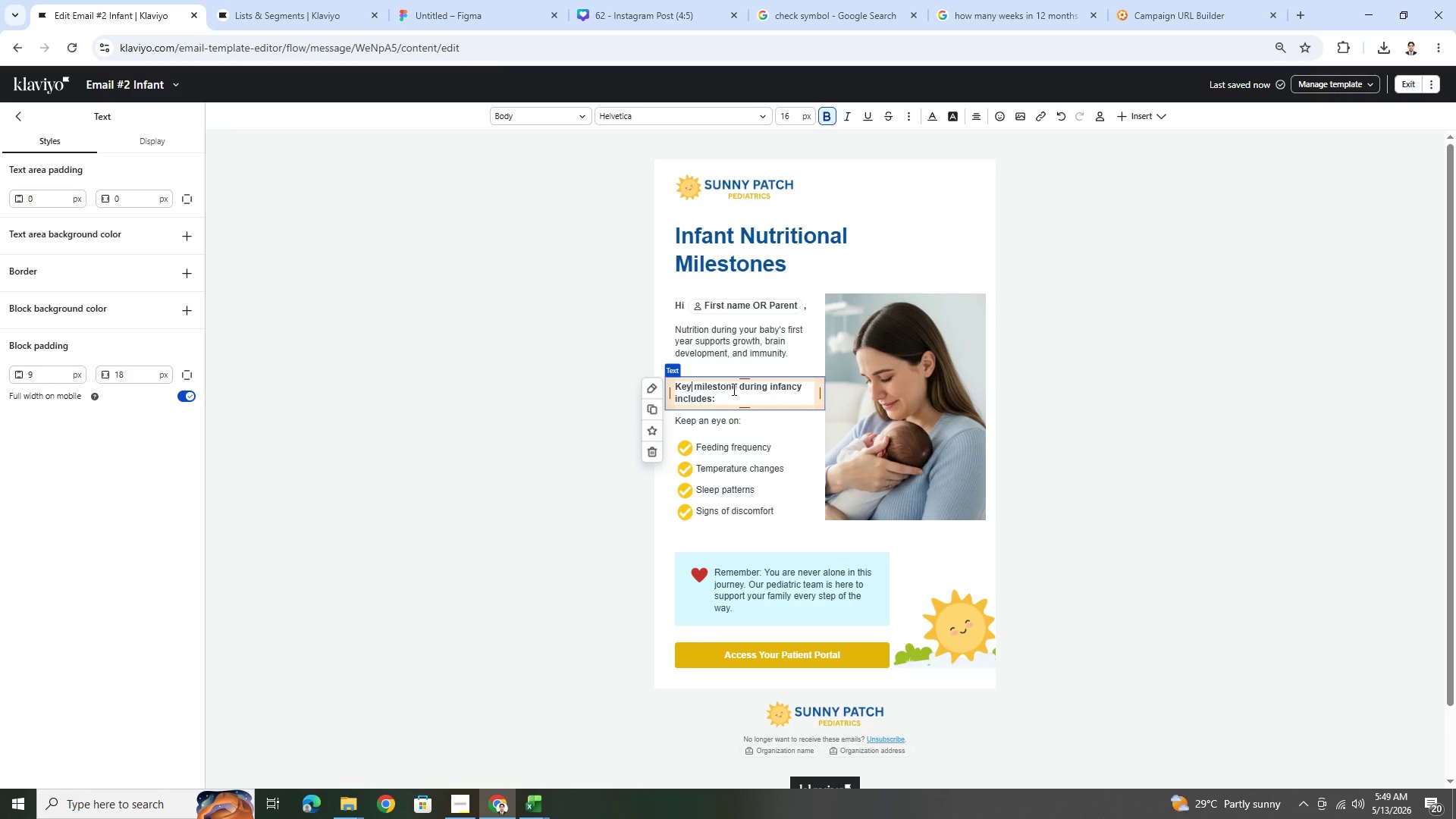 
left_click([736, 389])
 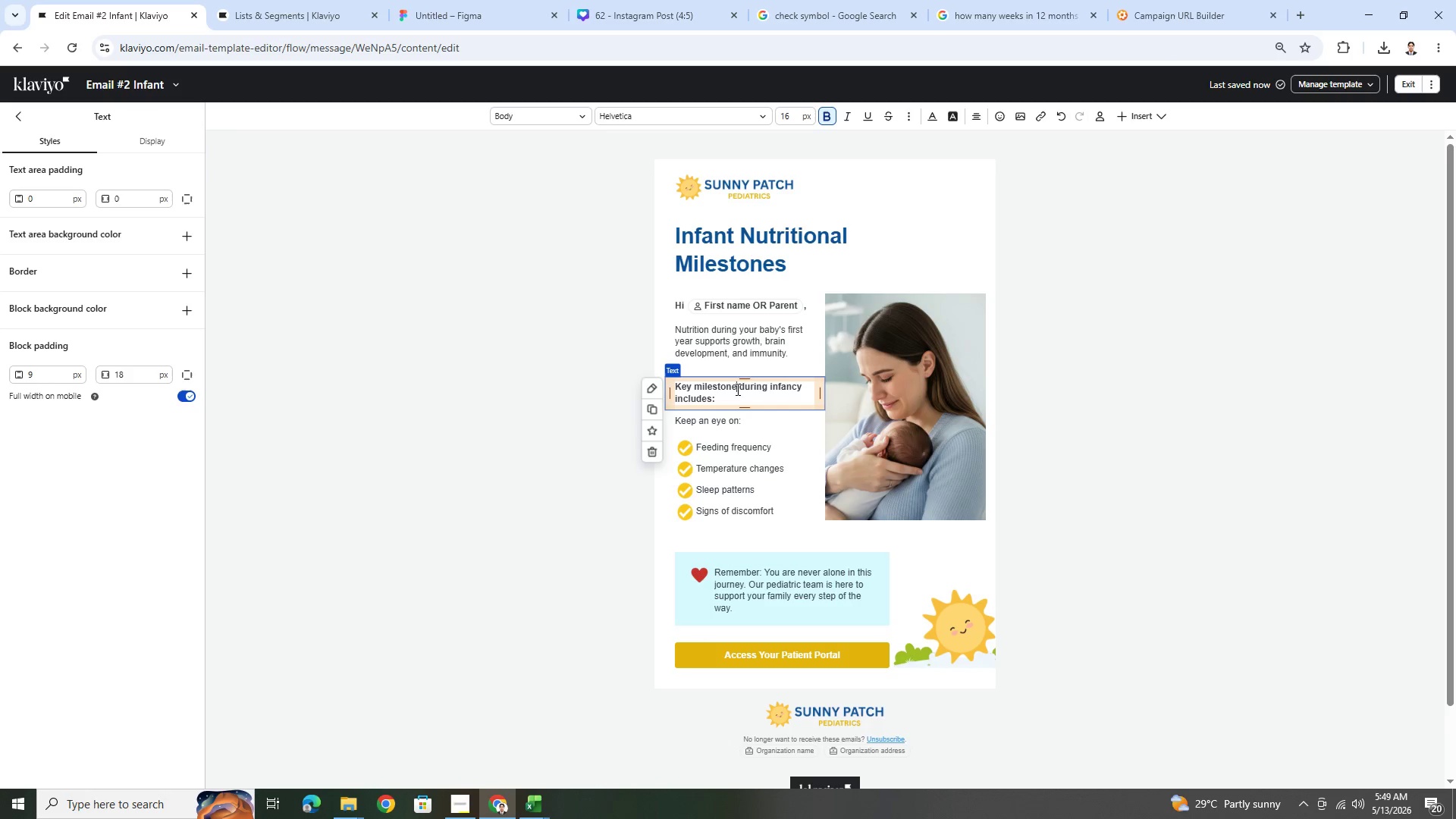 
key(S)
 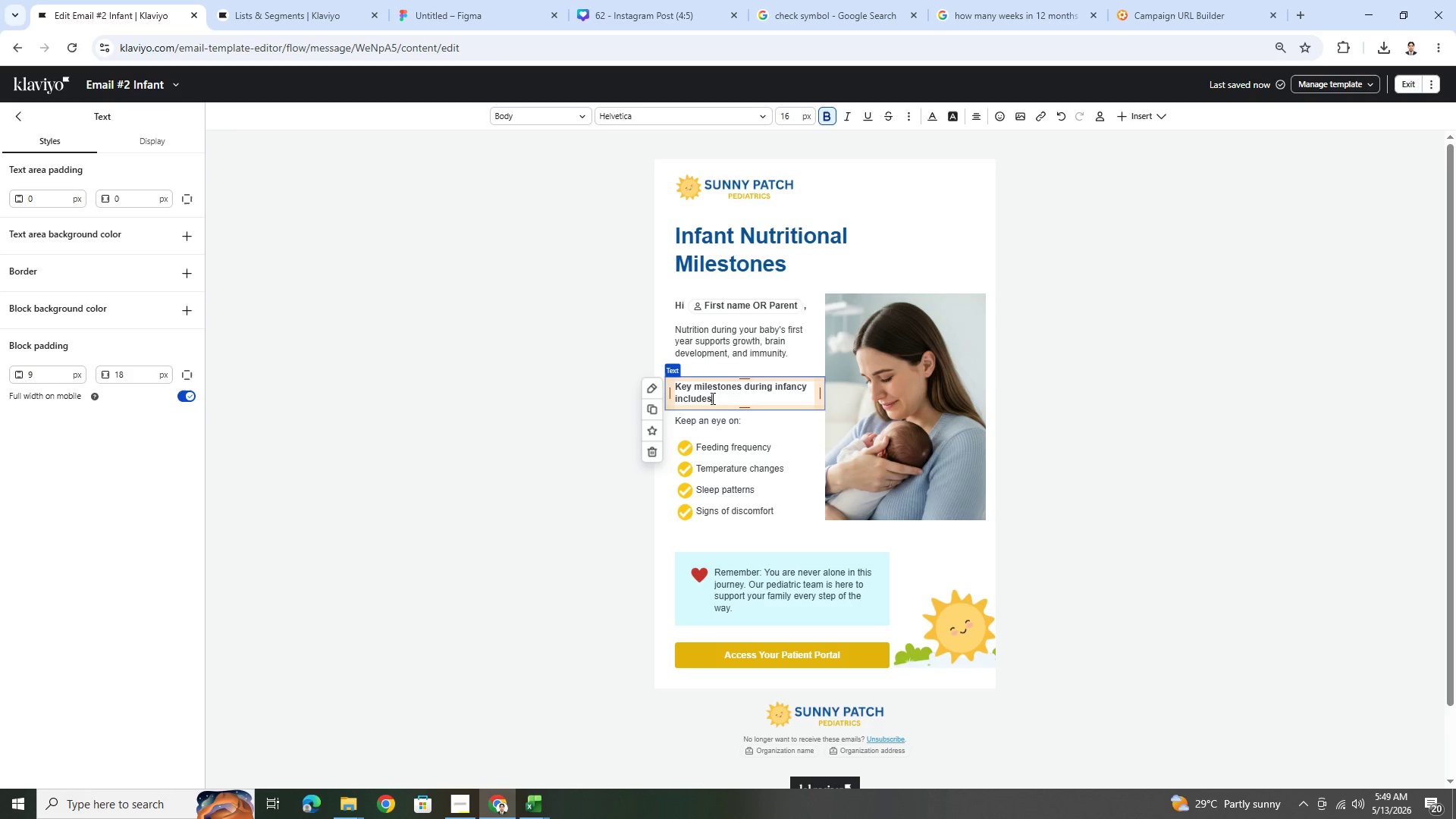 
key(Backspace)
 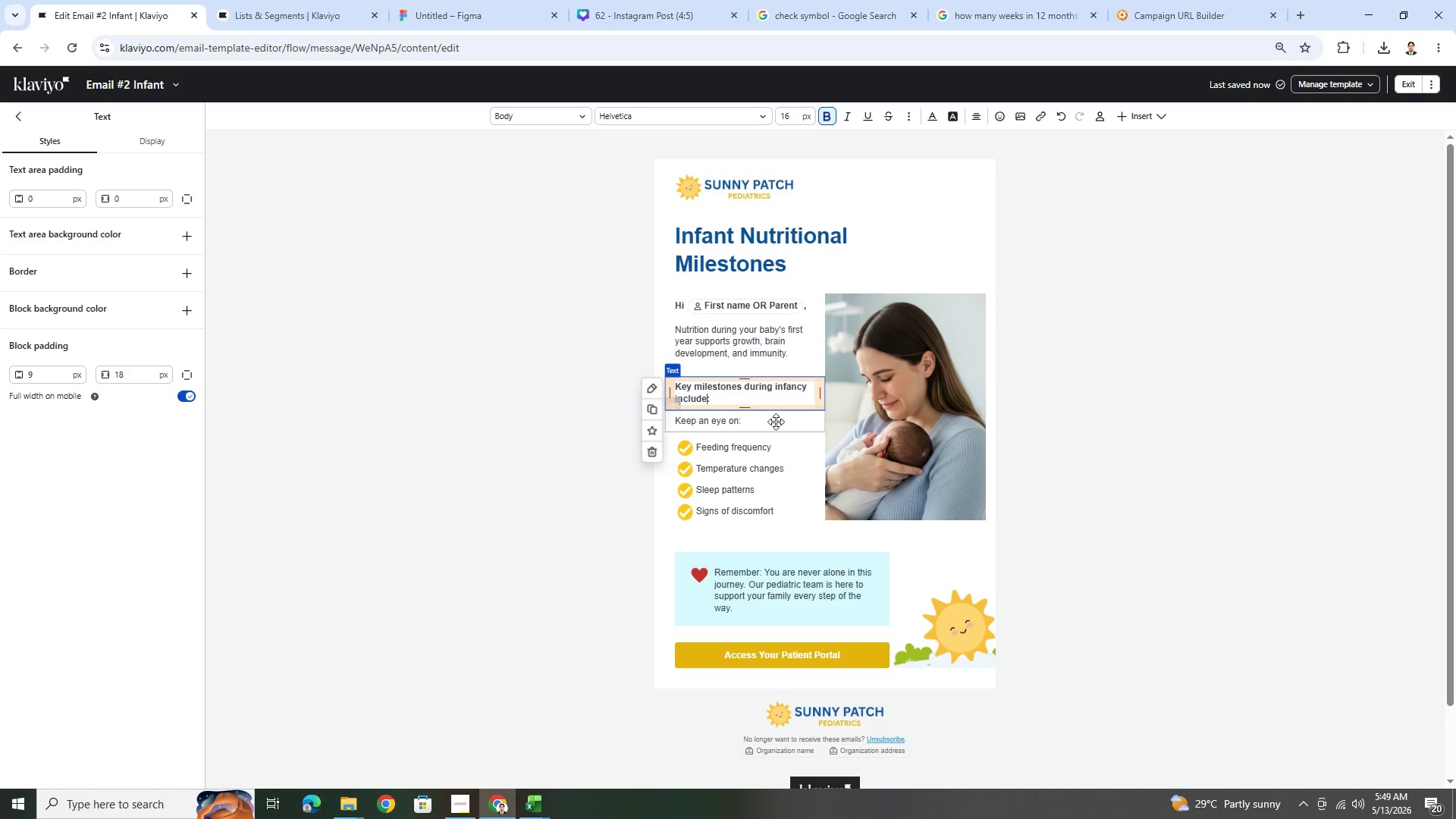 
left_click([776, 422])
 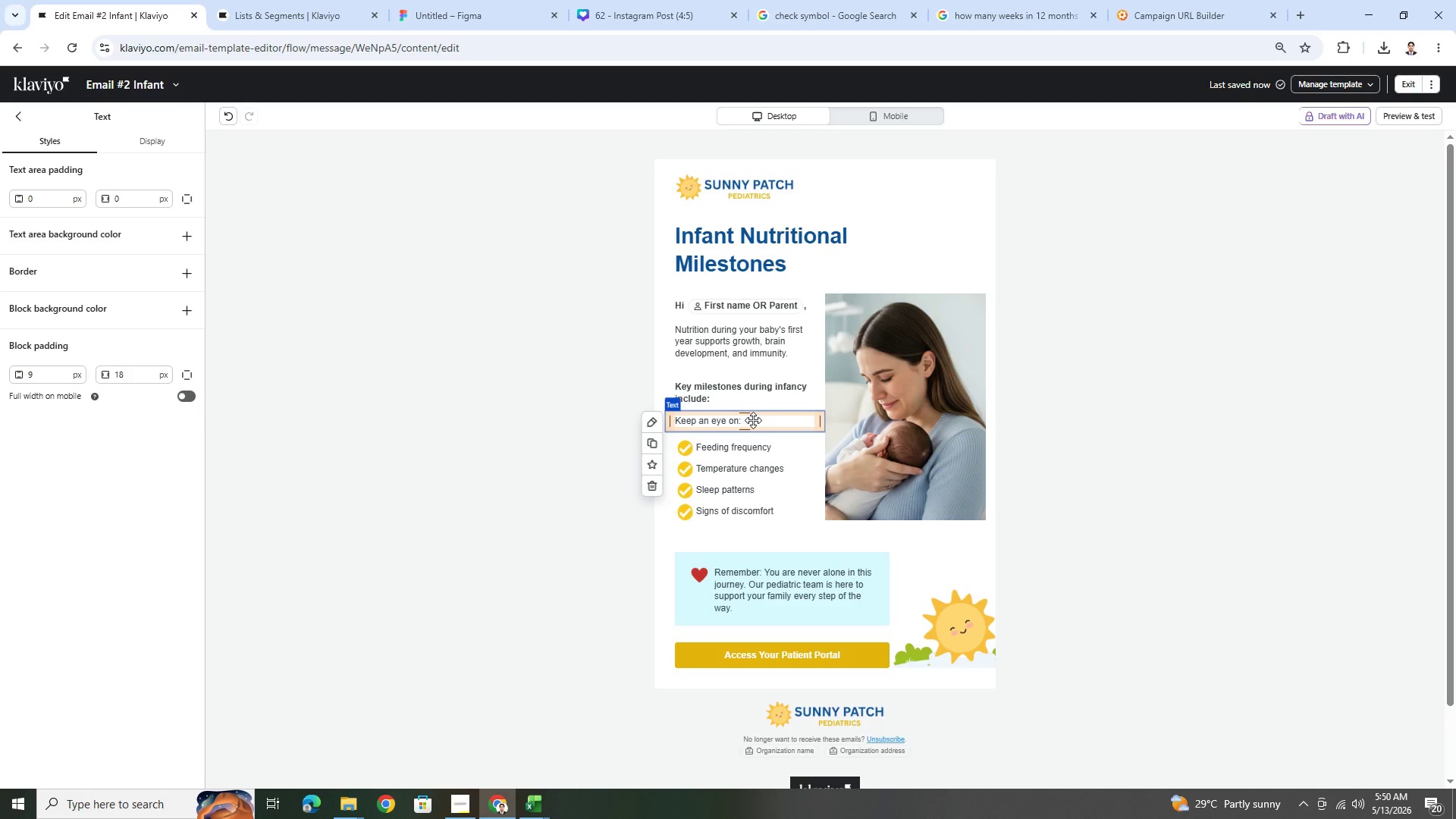 
left_click([740, 422])
 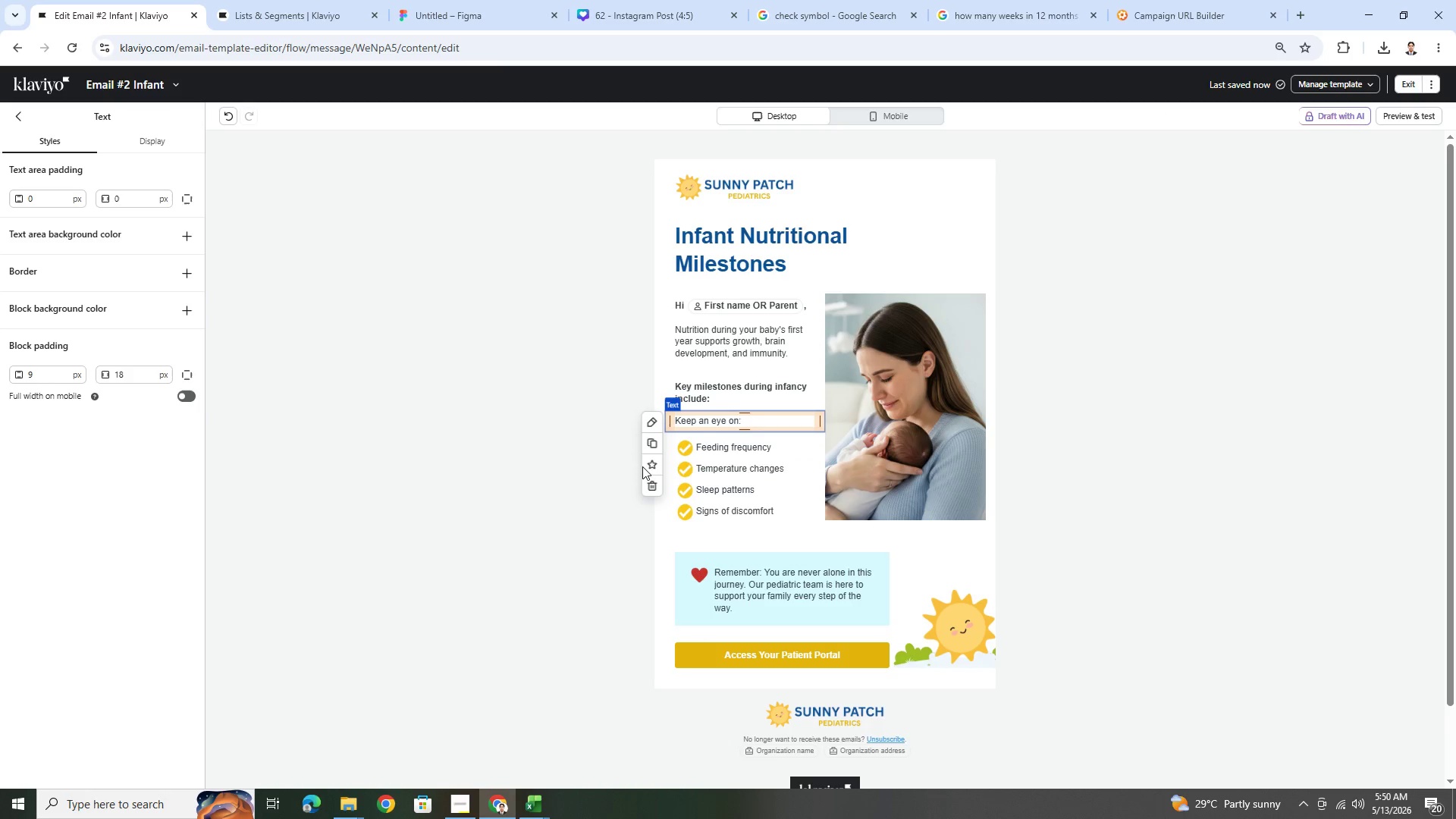 
left_click([651, 480])
 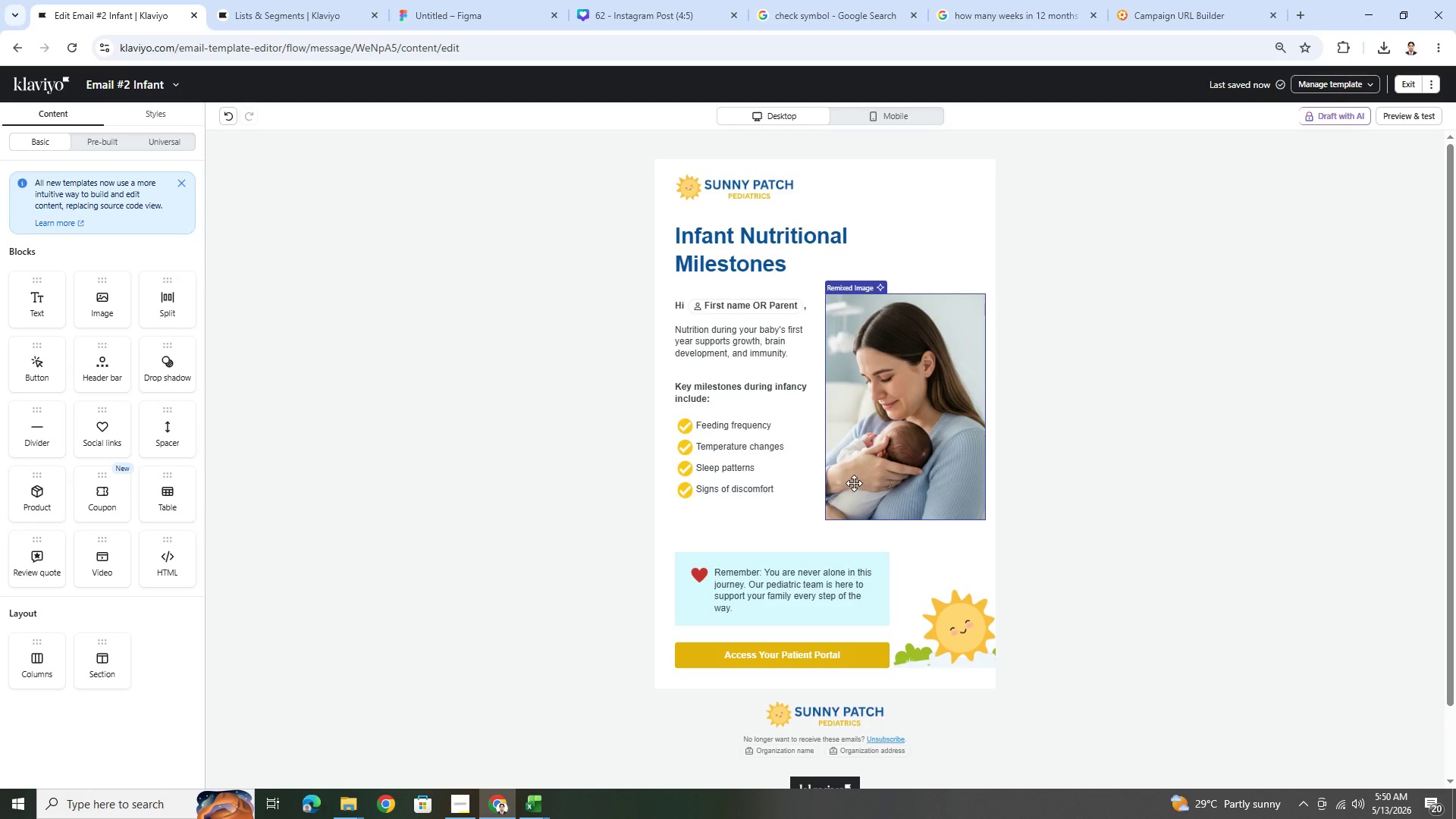 
left_click([770, 430])
 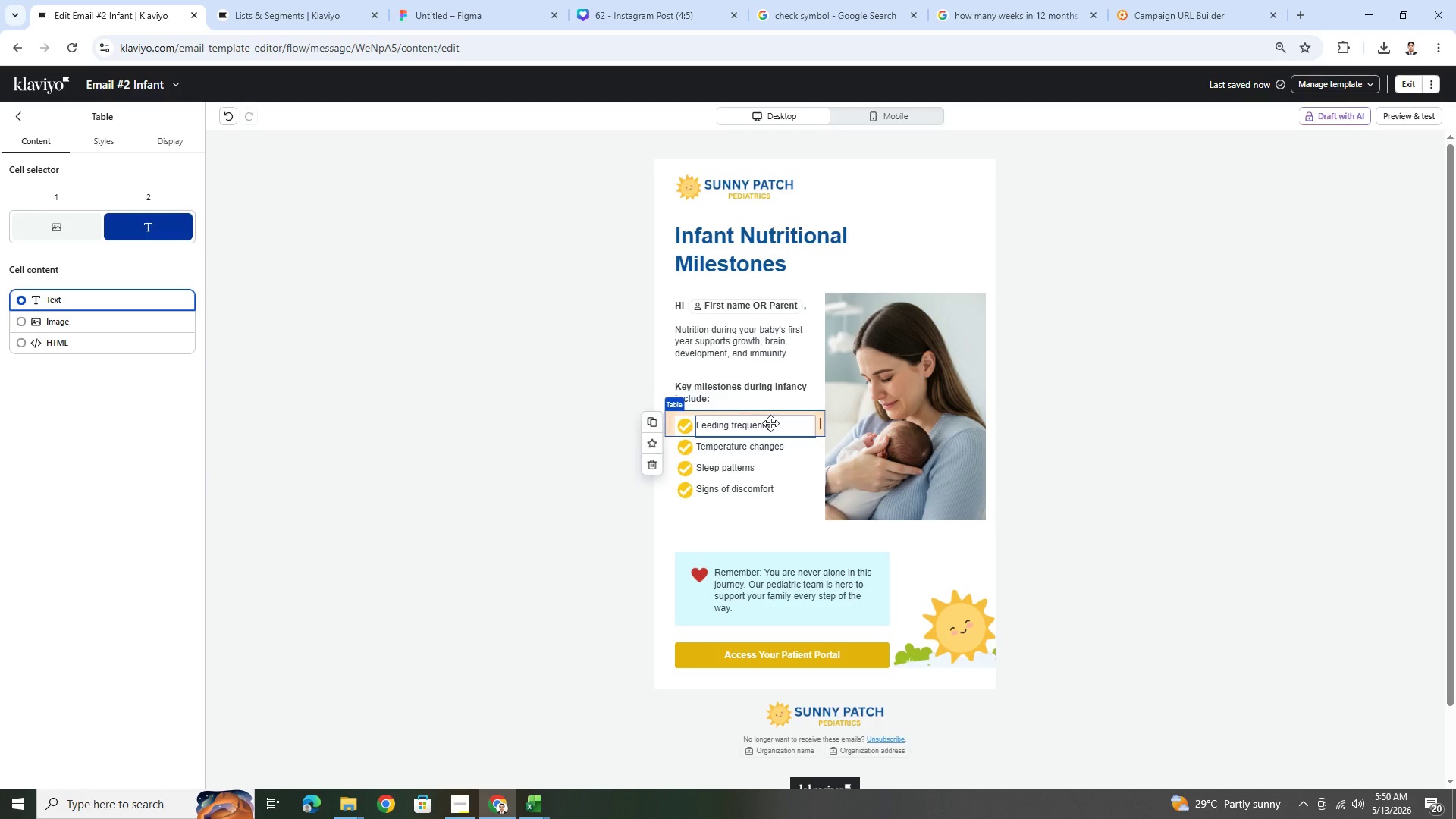 
double_click([770, 423])
 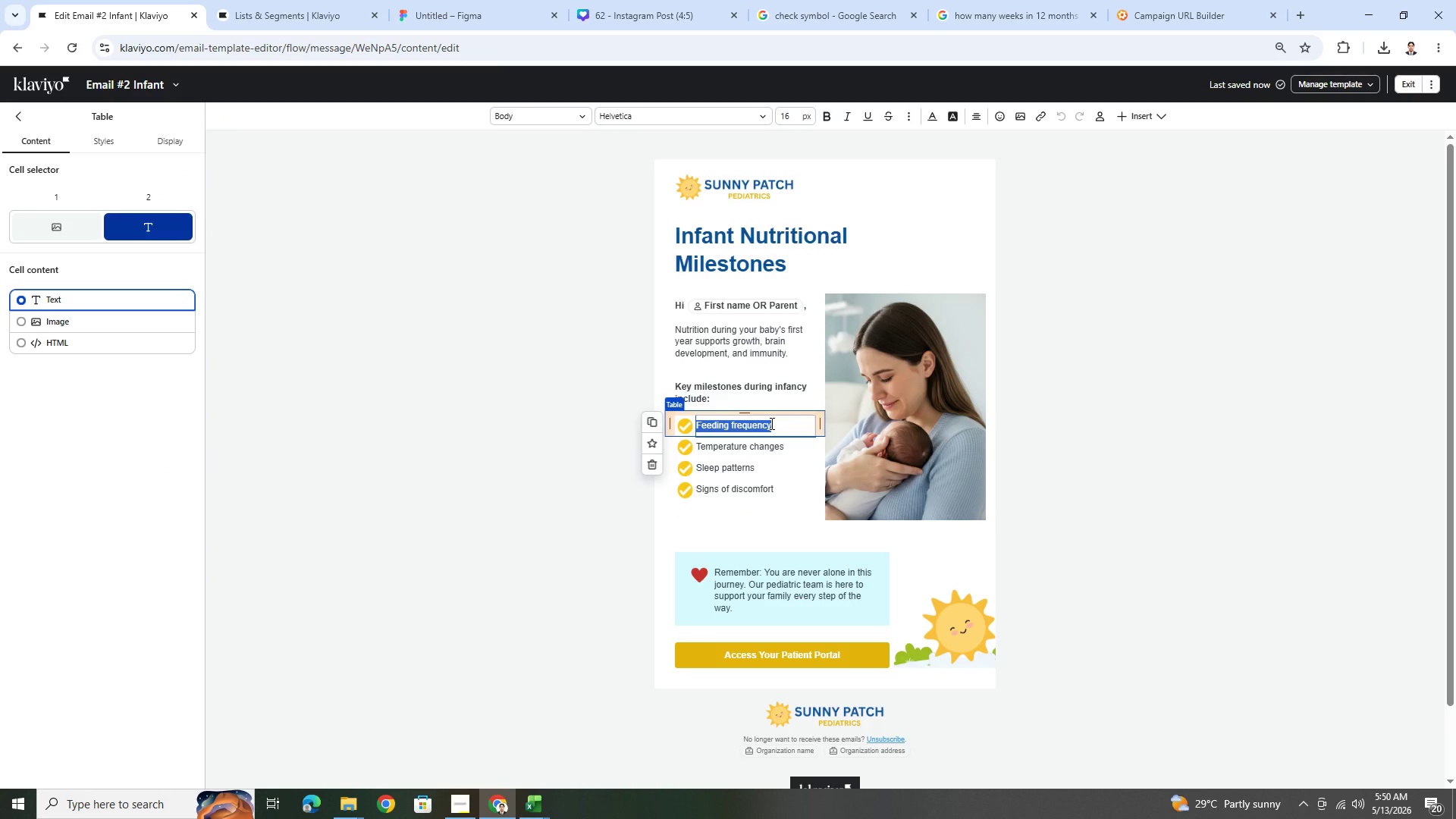 
hold_key(key=ShiftLeft, duration=1.5)
 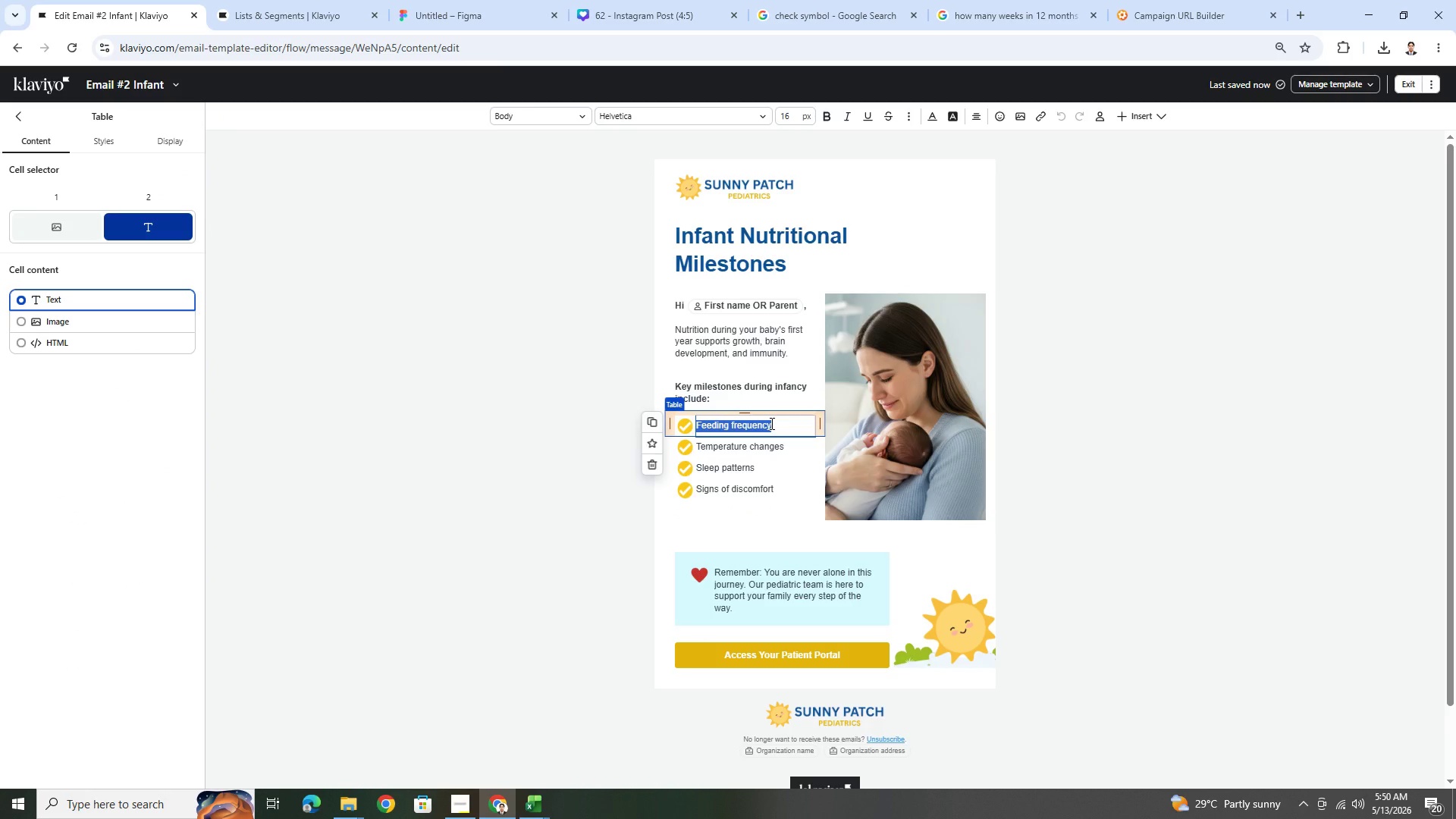 
hold_key(key=ShiftLeft, duration=1.52)
 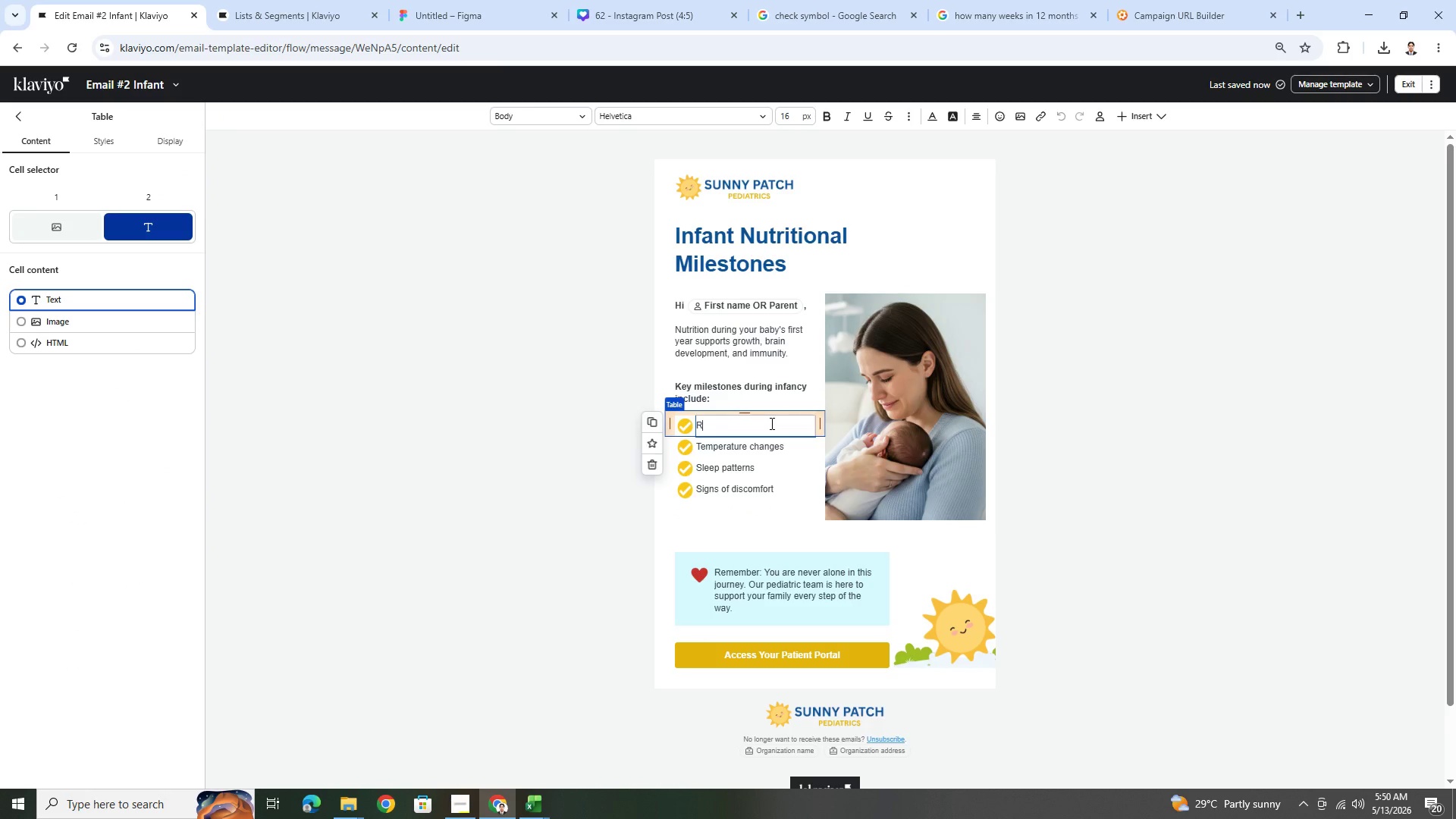 
type(Recognizing hunger cues)
 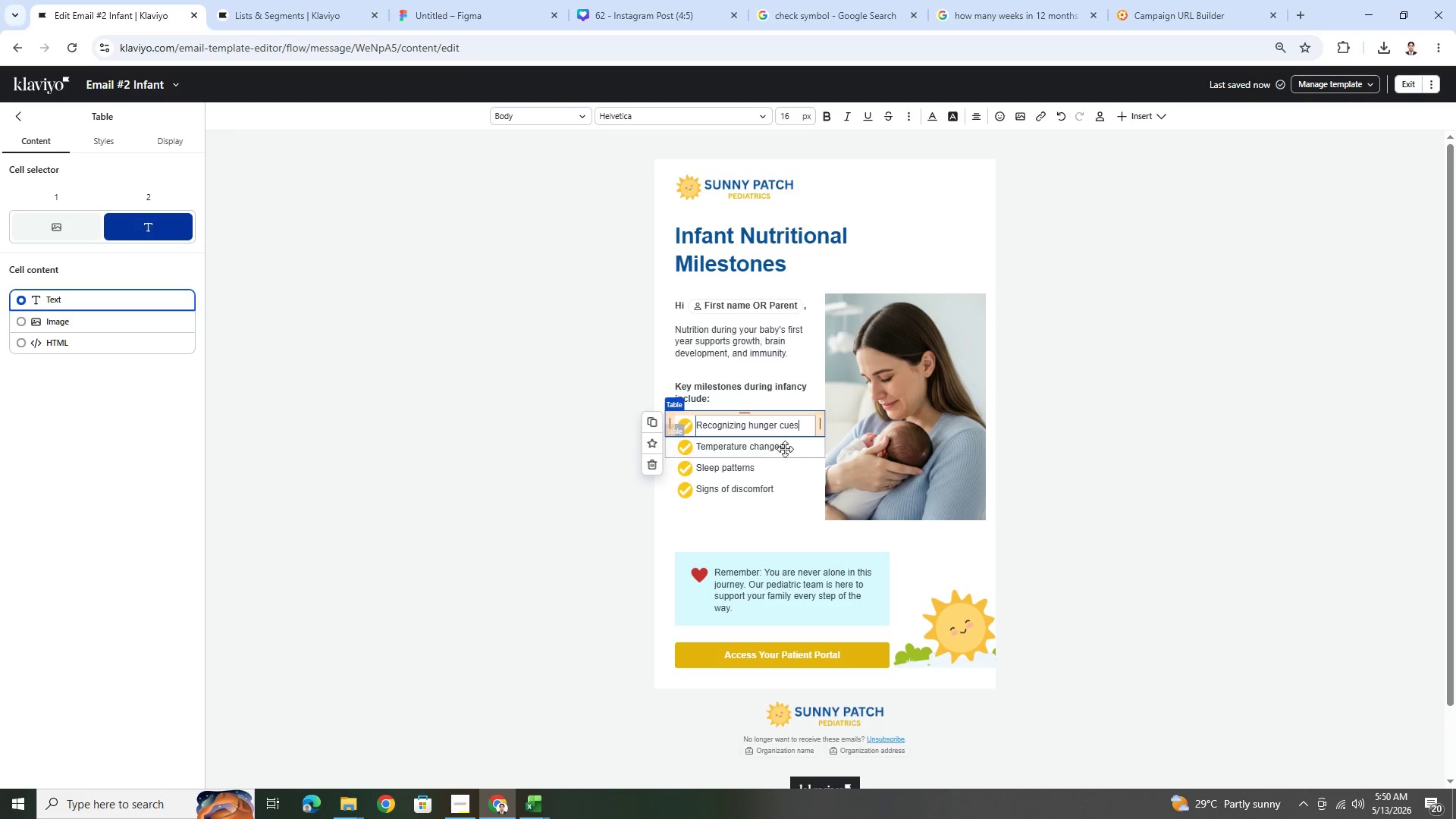 
double_click([784, 452])
 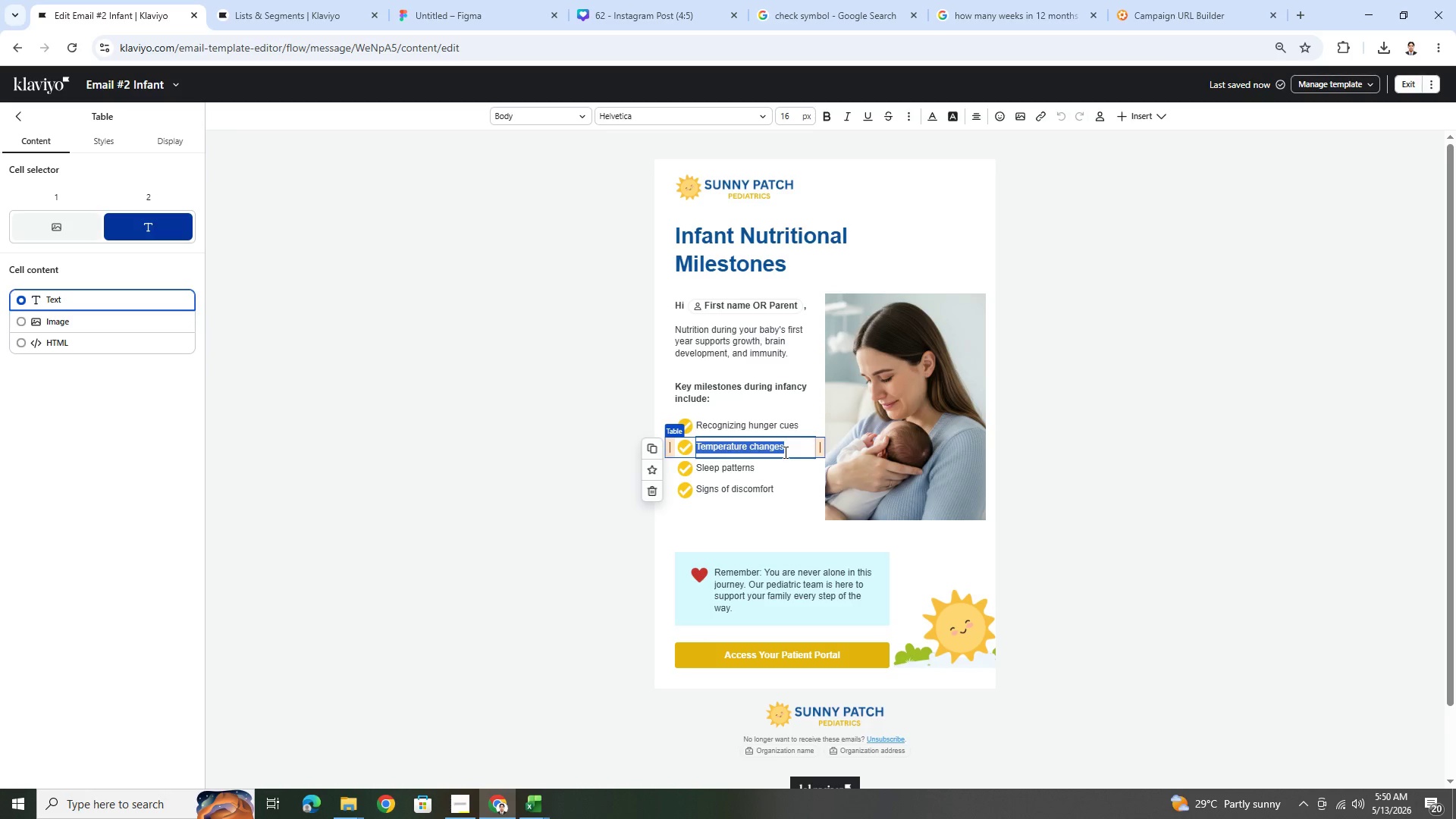 
hold_key(key=ShiftLeft, duration=1.5)
 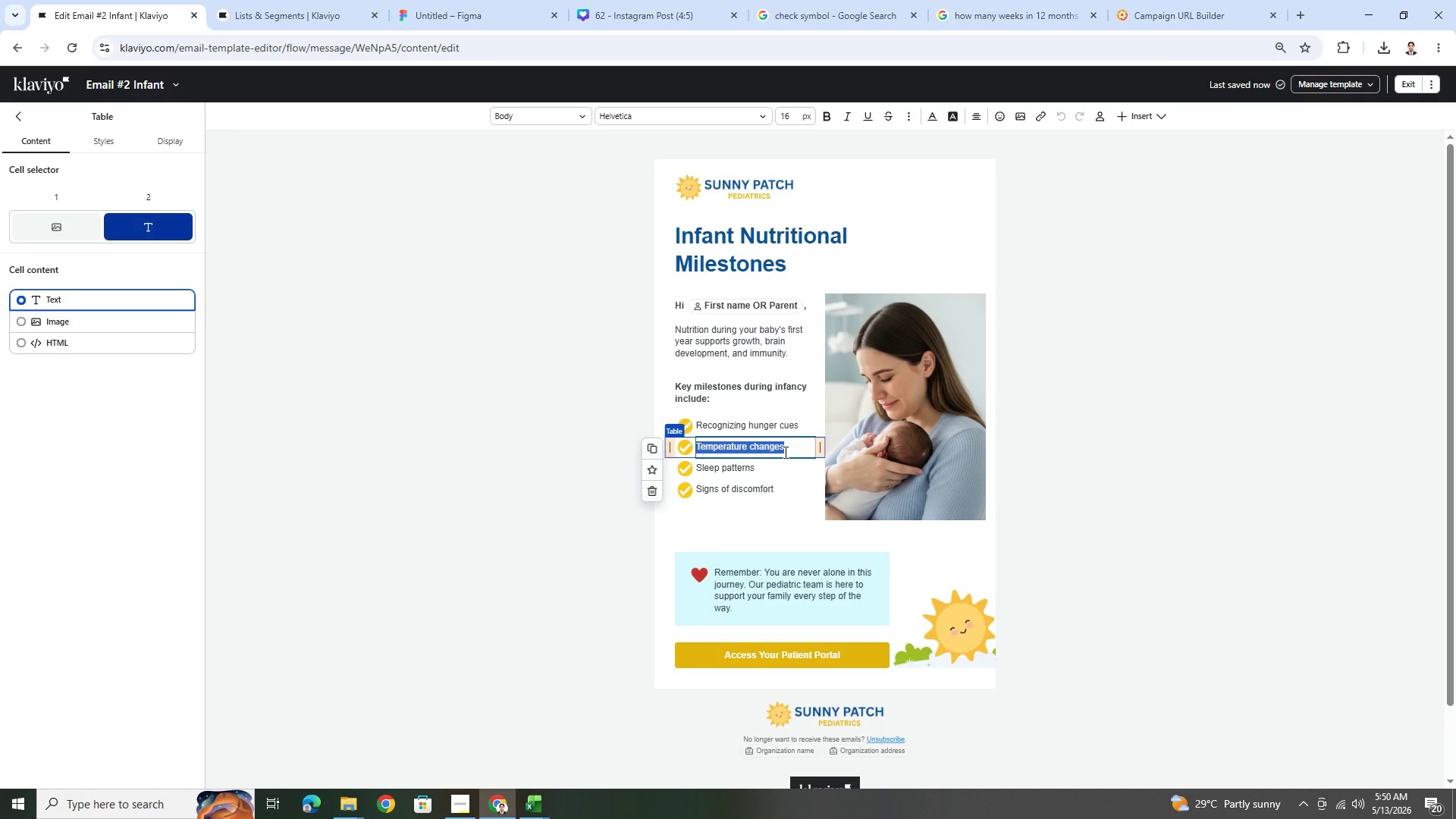 
type(Establishing feeding routines)
 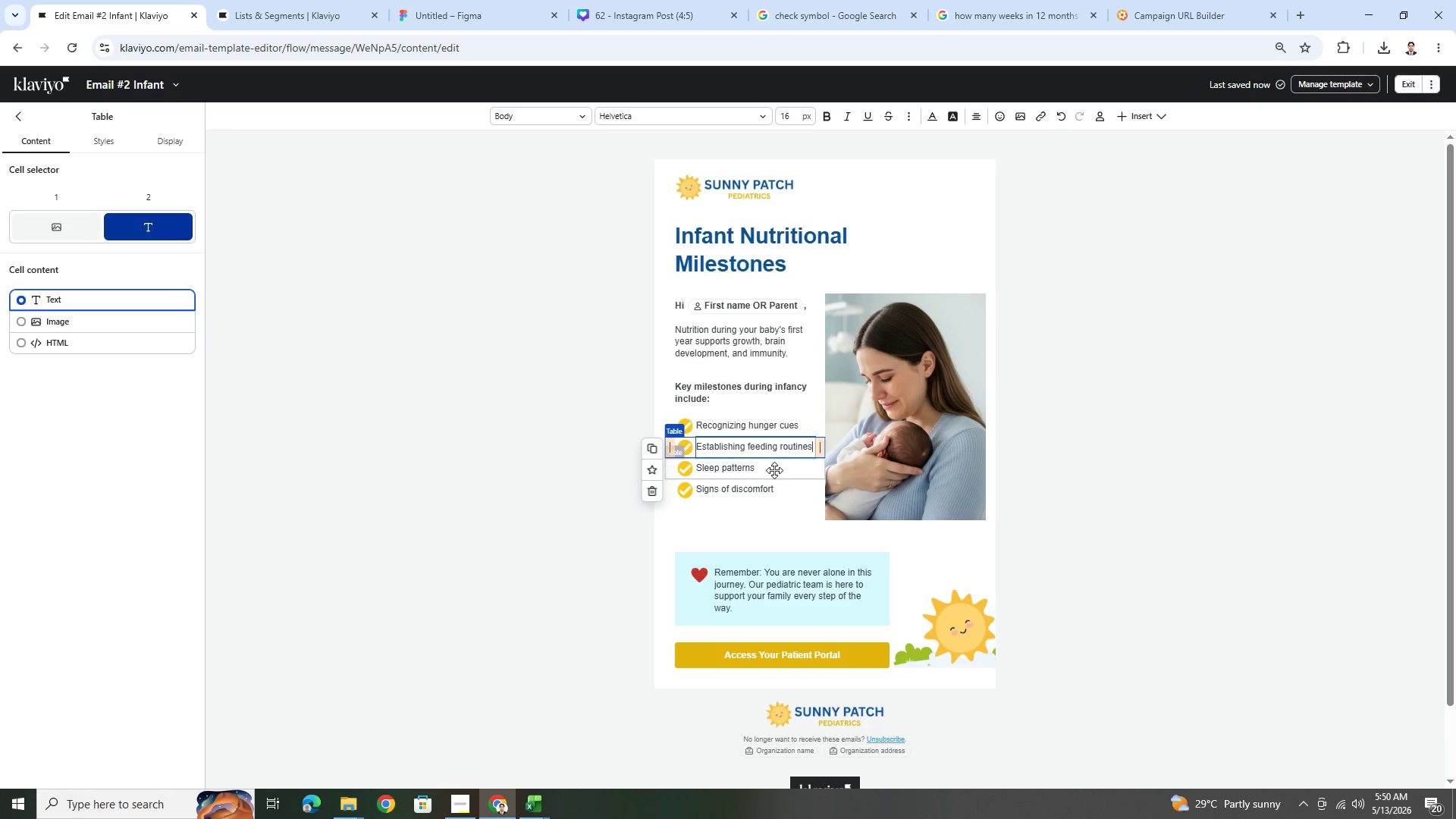 
double_click([774, 470])
 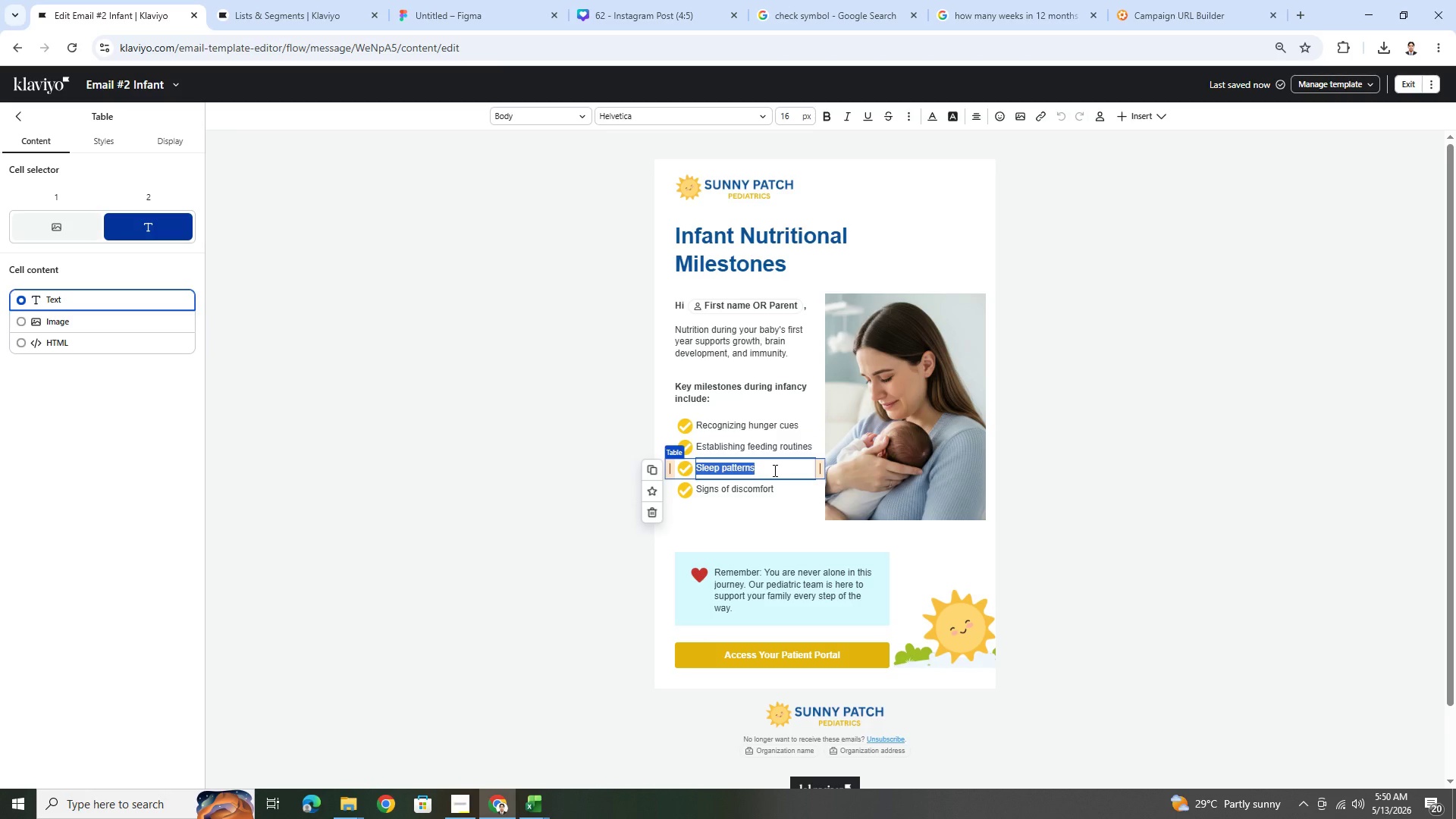 
hold_key(key=ShiftLeft, duration=1.53)
 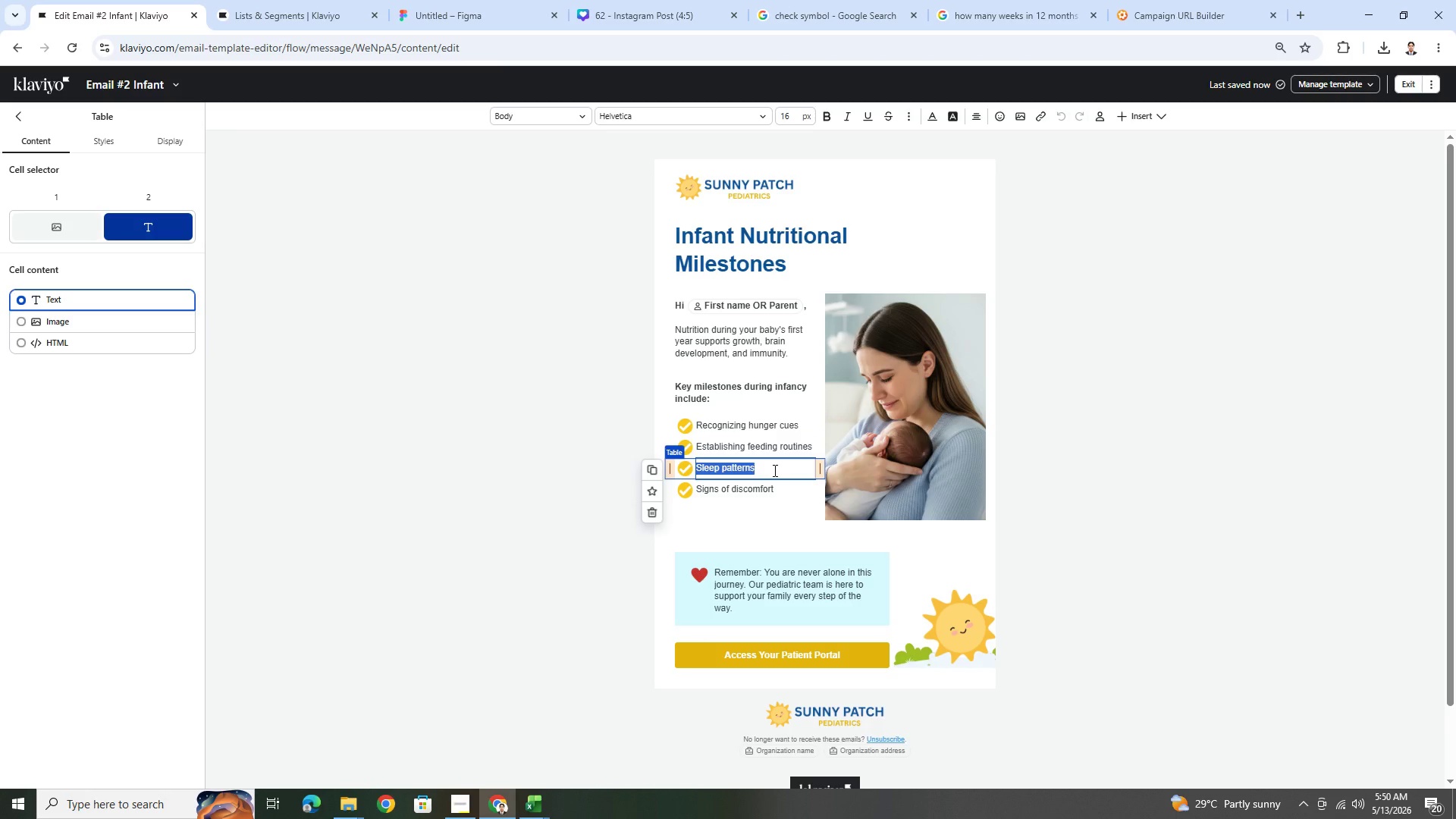 
hold_key(key=ShiftLeft, duration=1.51)
 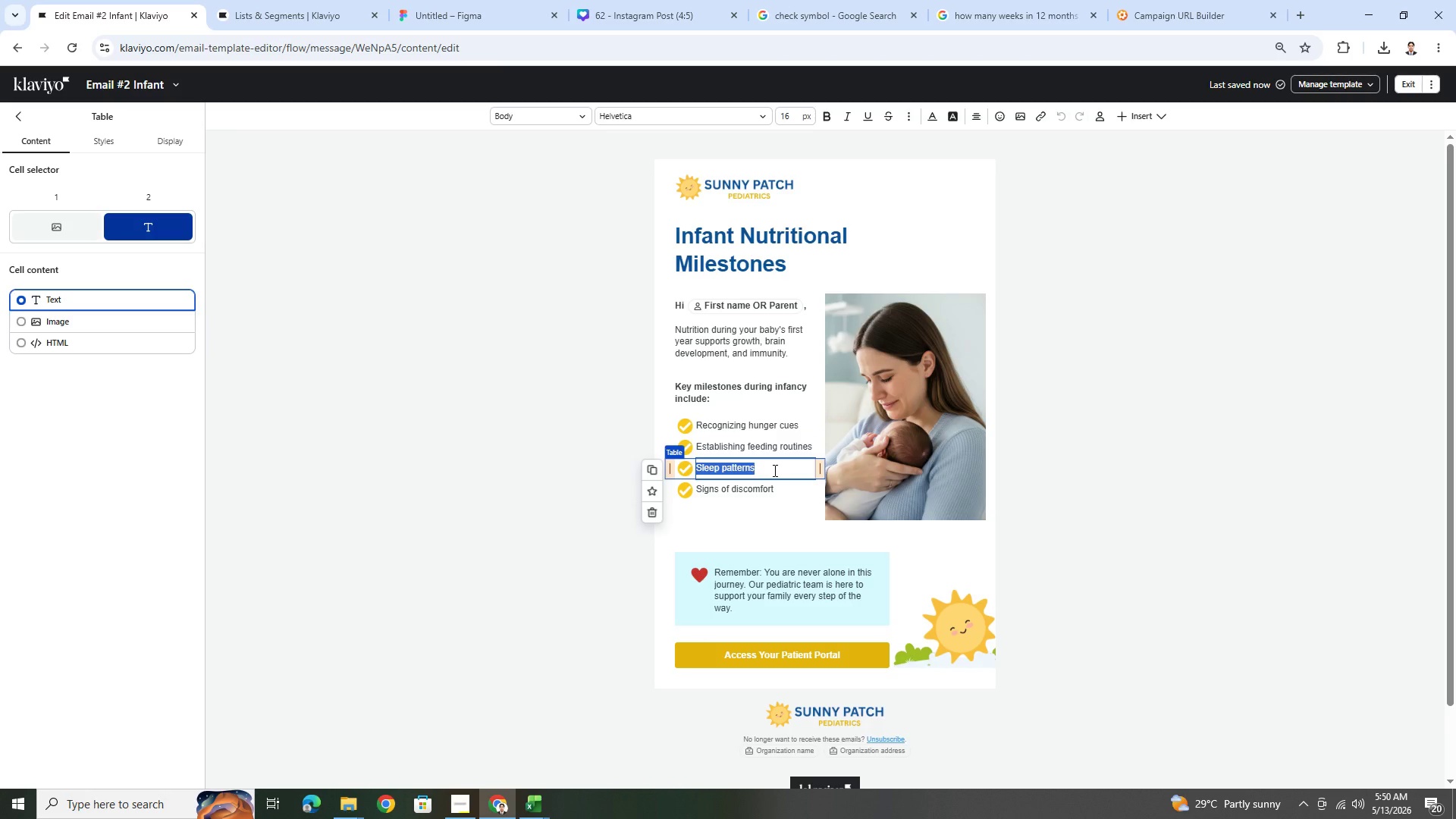 
type(Introducing solids)
 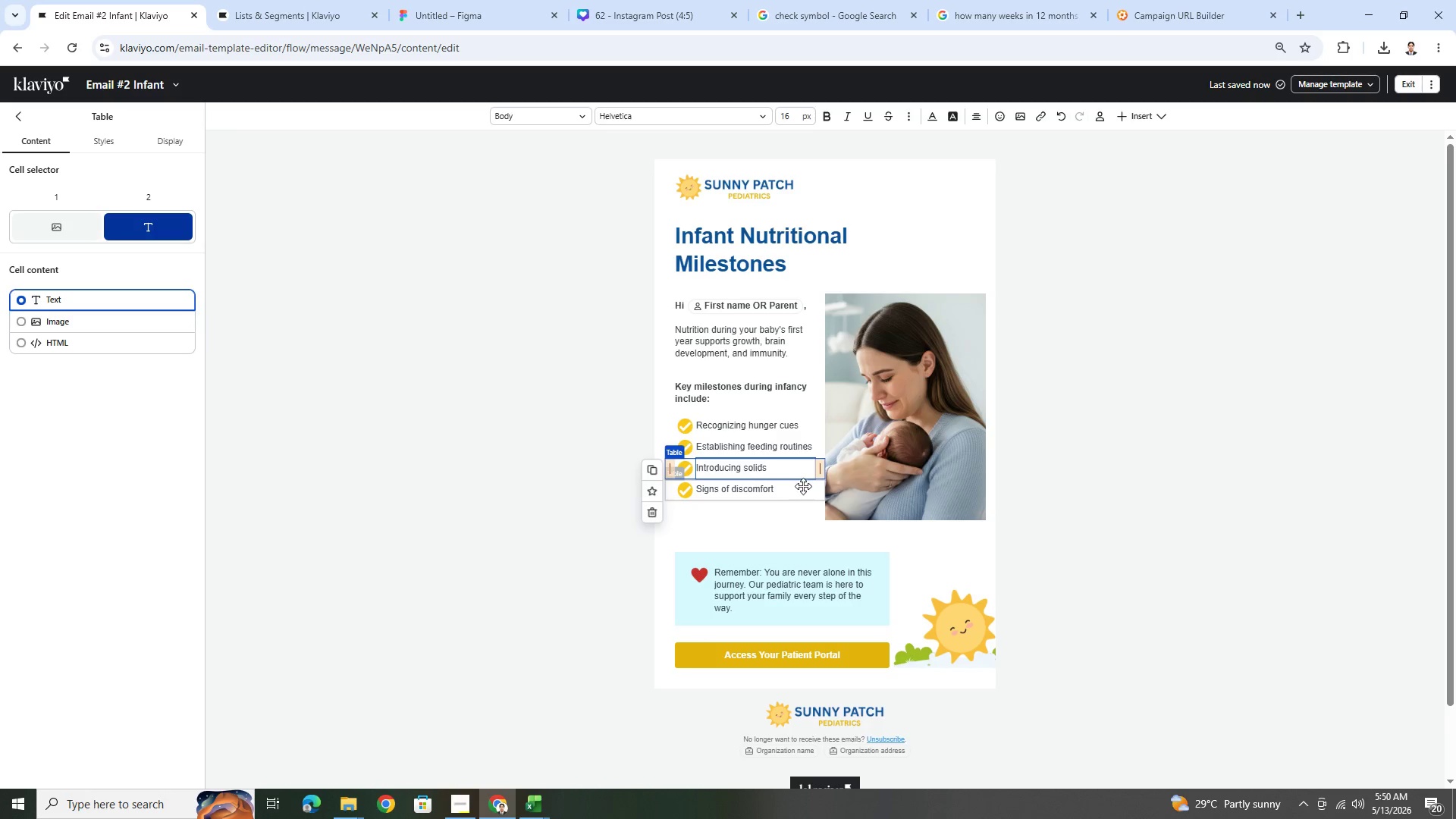 
left_click([800, 492])
 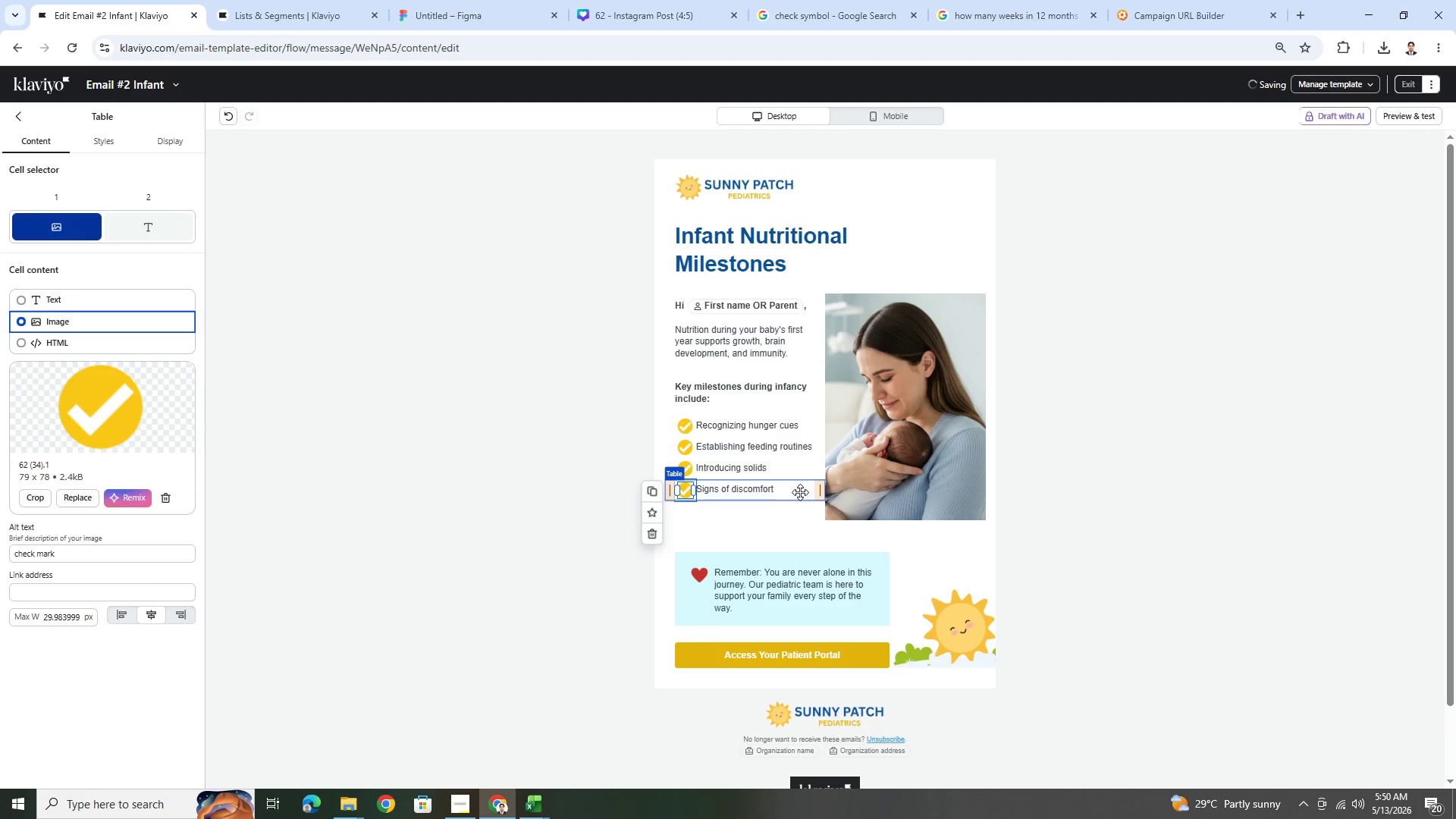 
double_click([800, 492])
 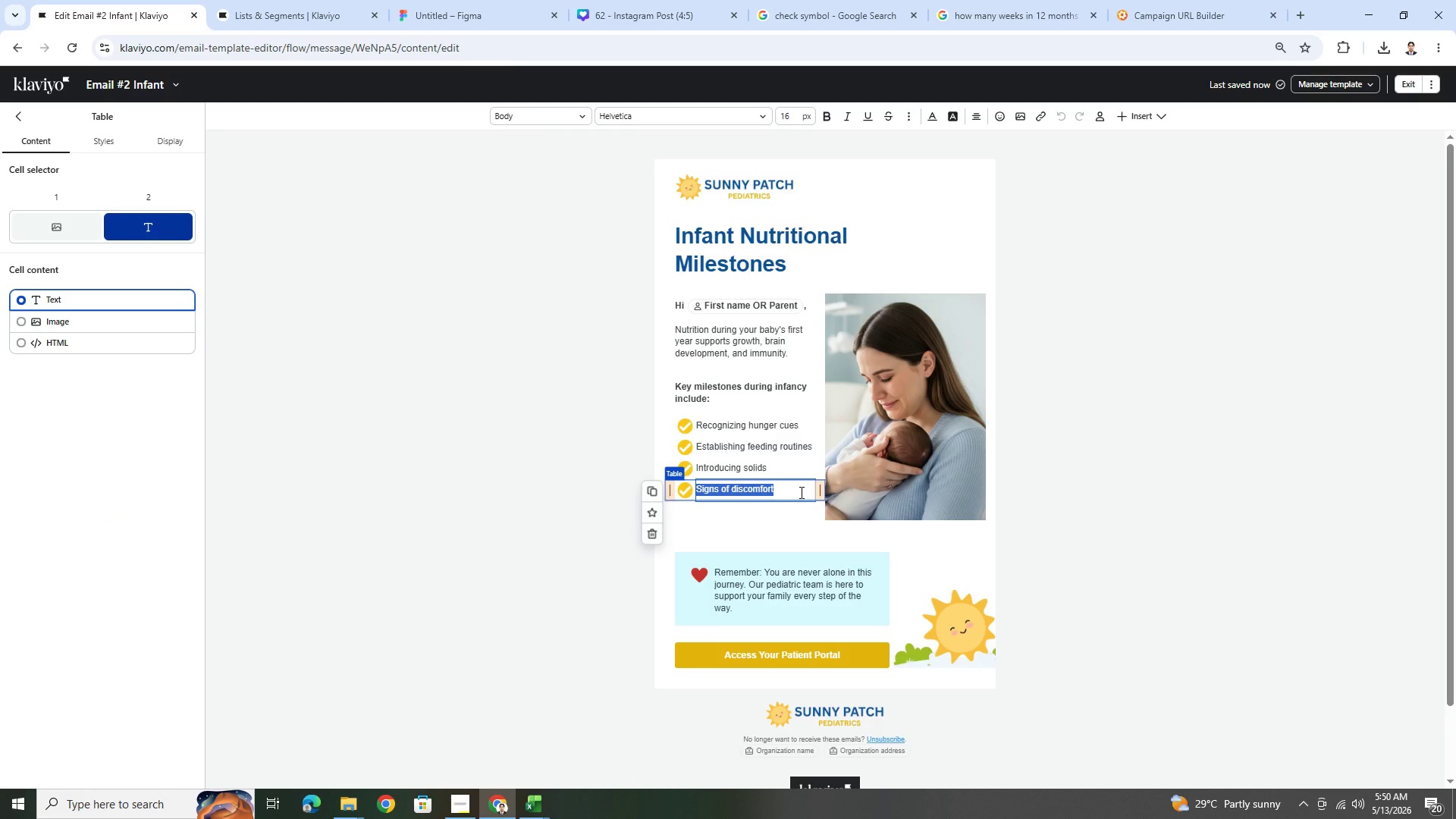 
wait(10.3)
 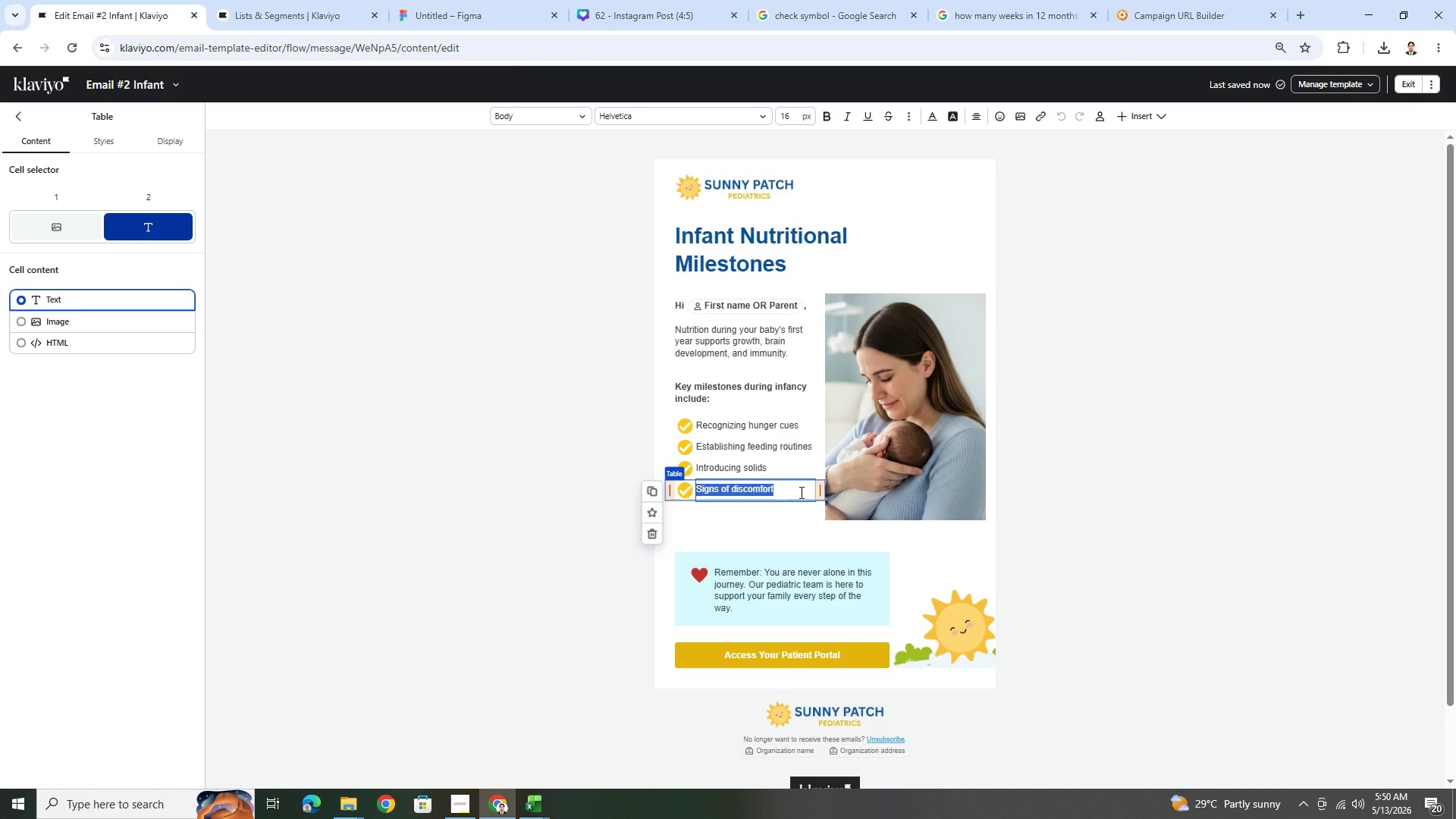 
type(Monitoring growth)
 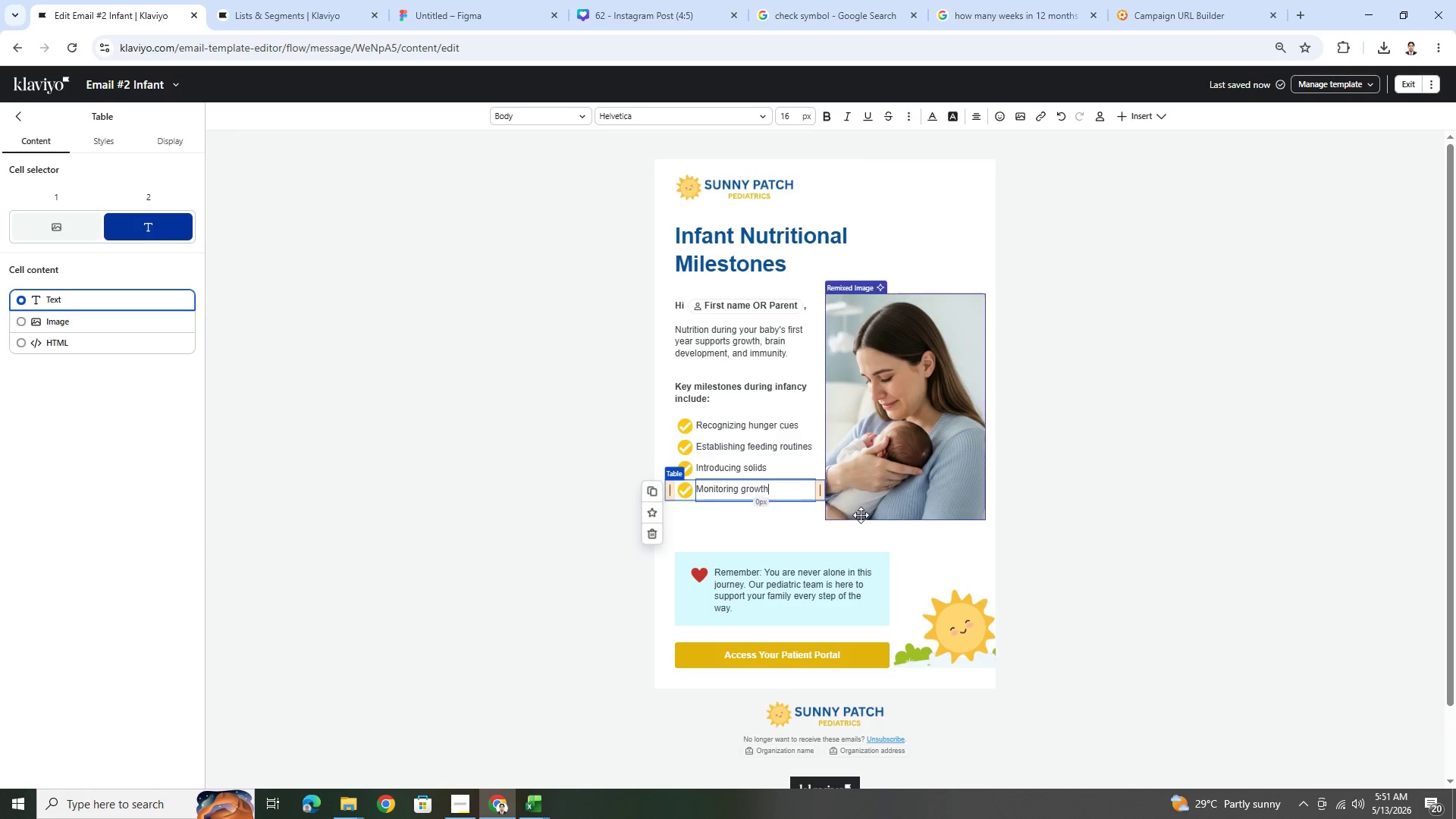 
left_click([977, 541])
 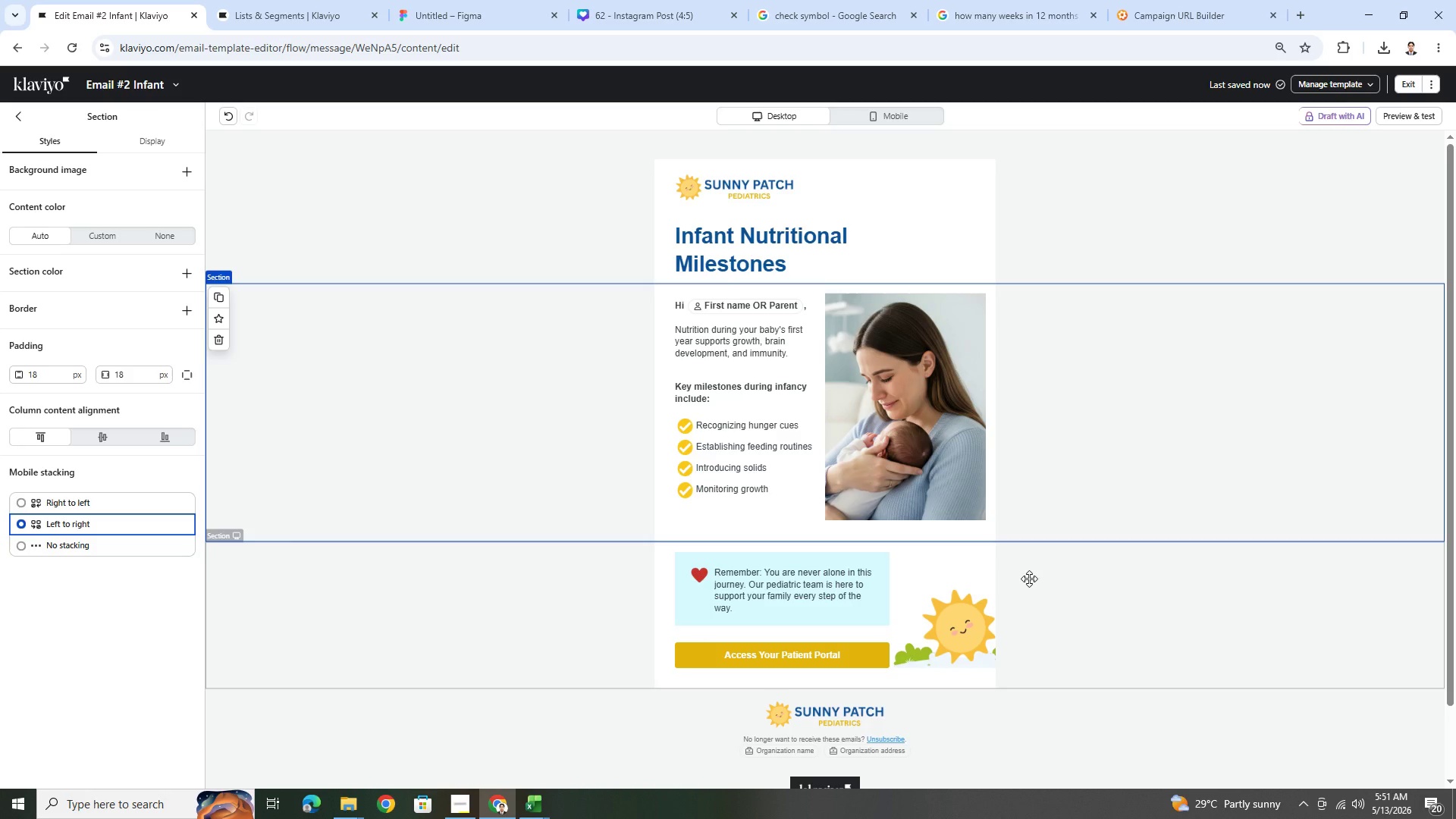 
wait(24.12)
 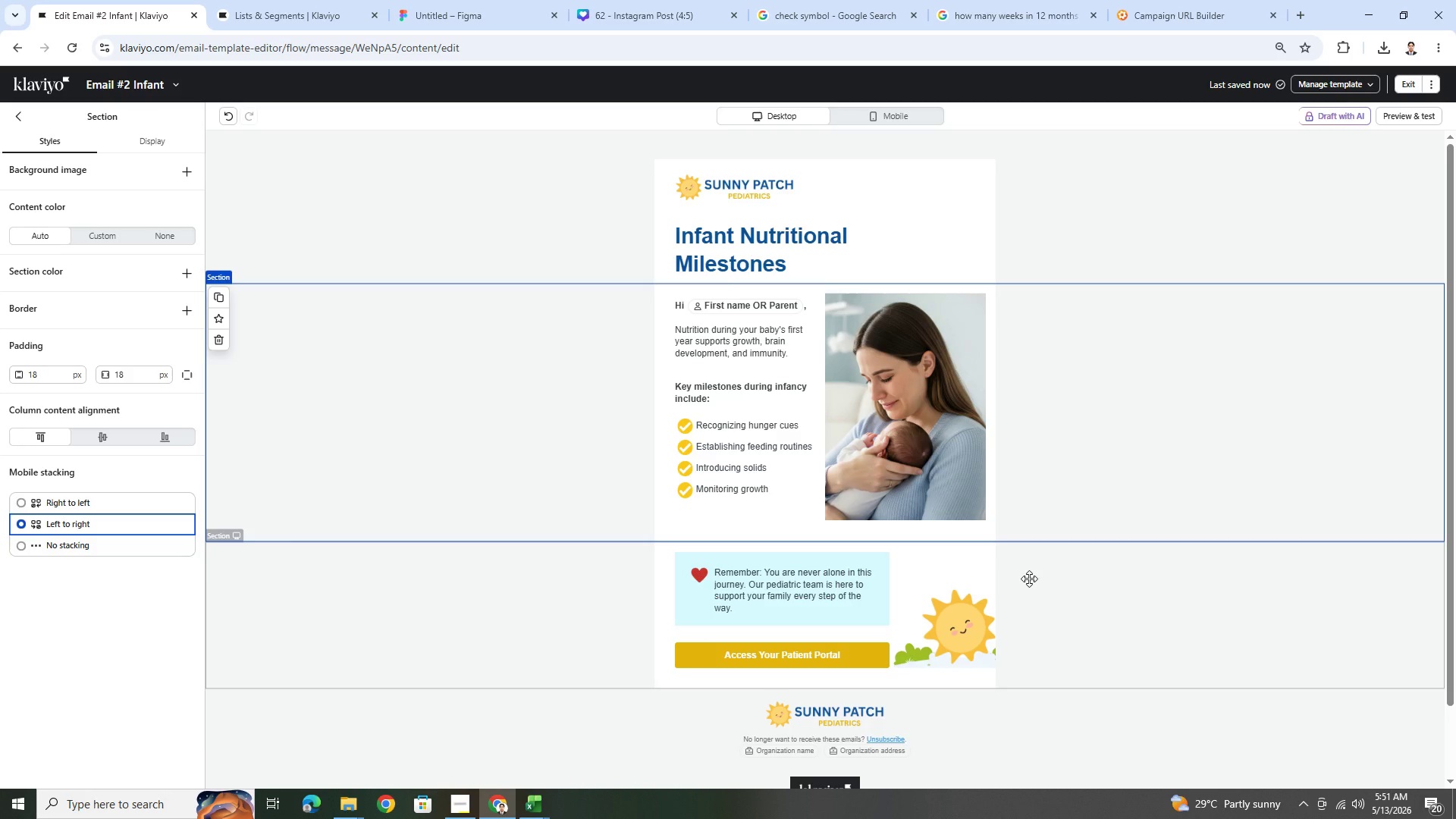 
double_click([787, 424])
 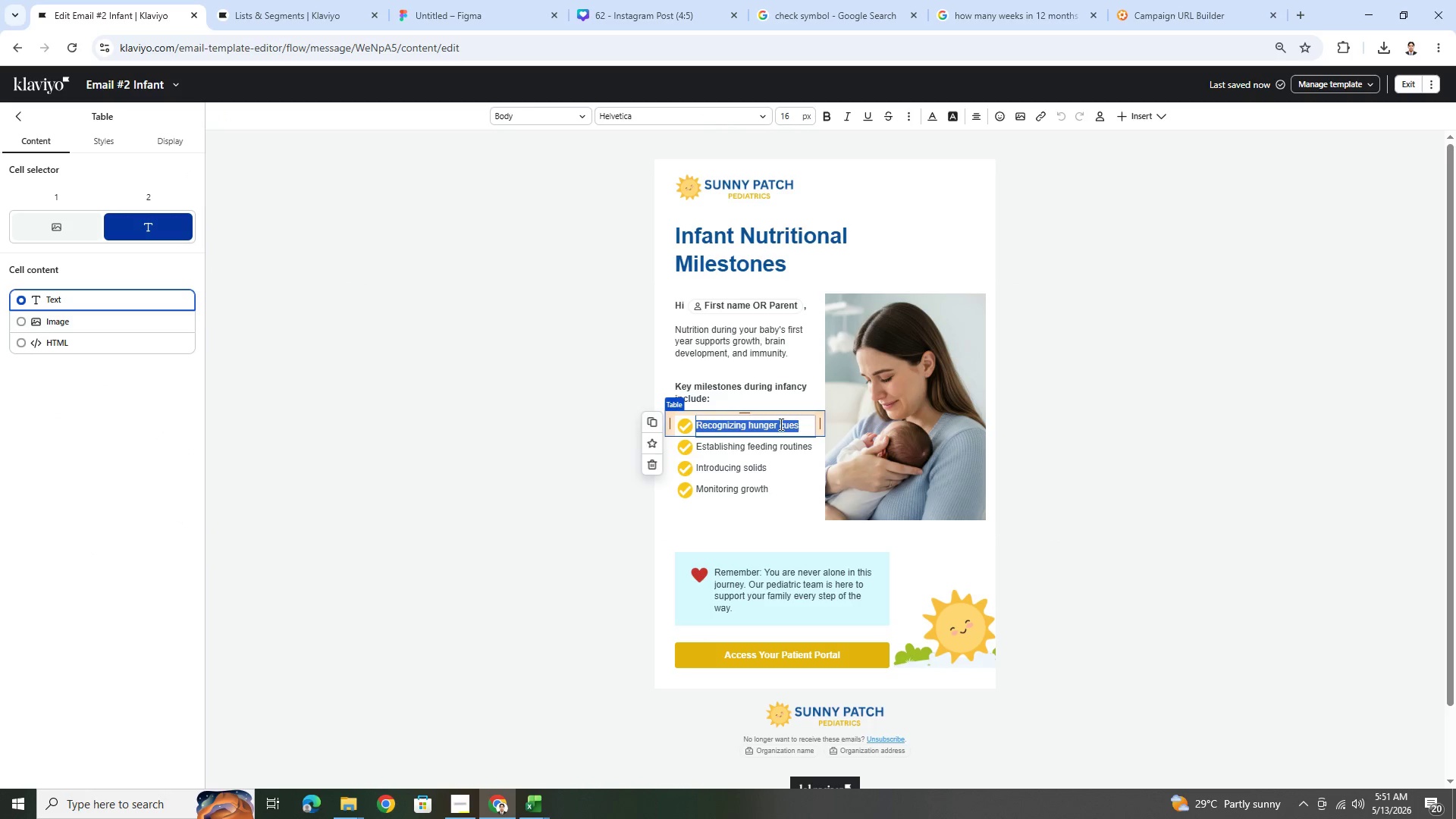 
left_click([779, 425])
 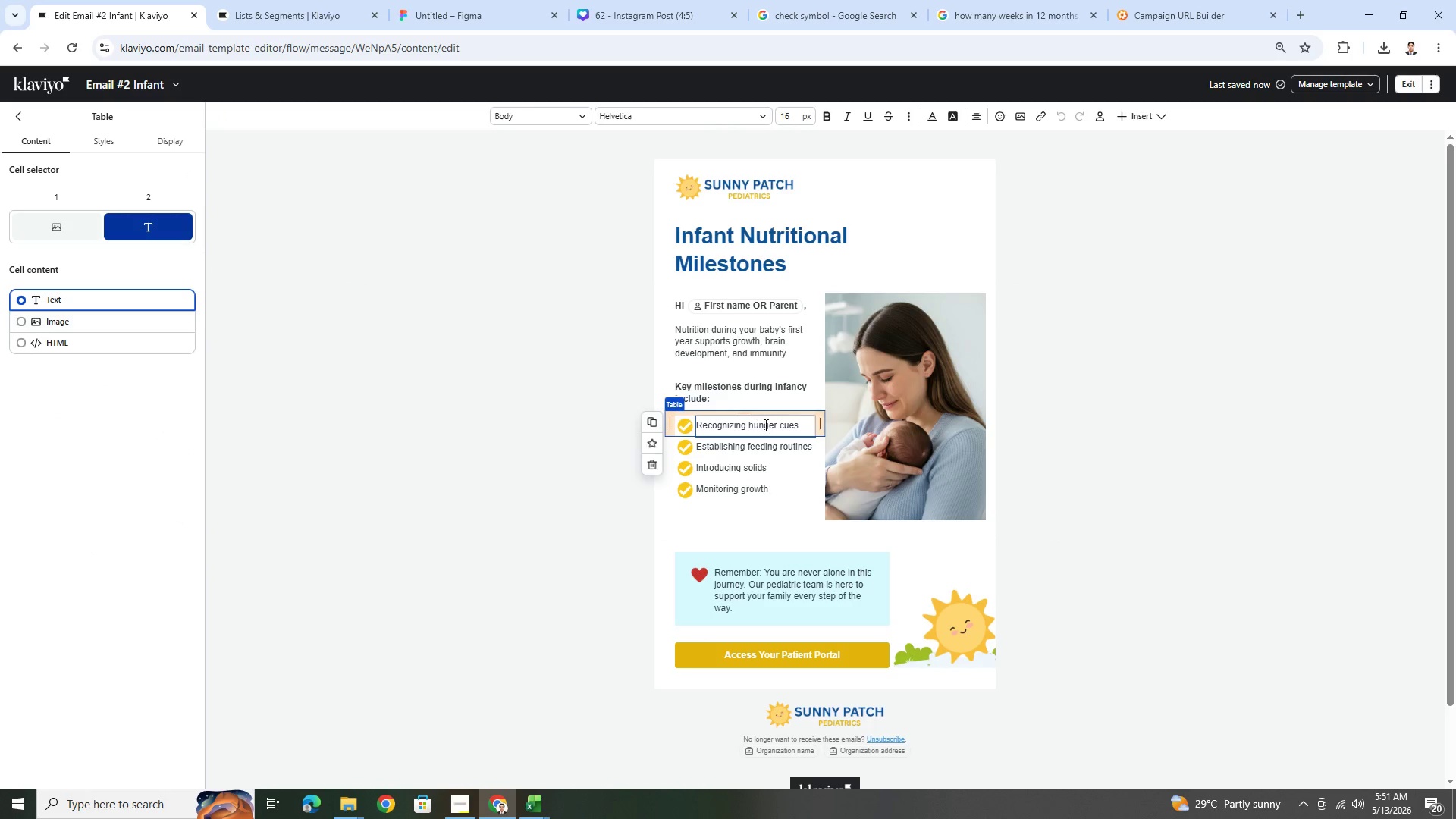 
left_click_drag(start_coordinate=[779, 425], to_coordinate=[806, 428])
 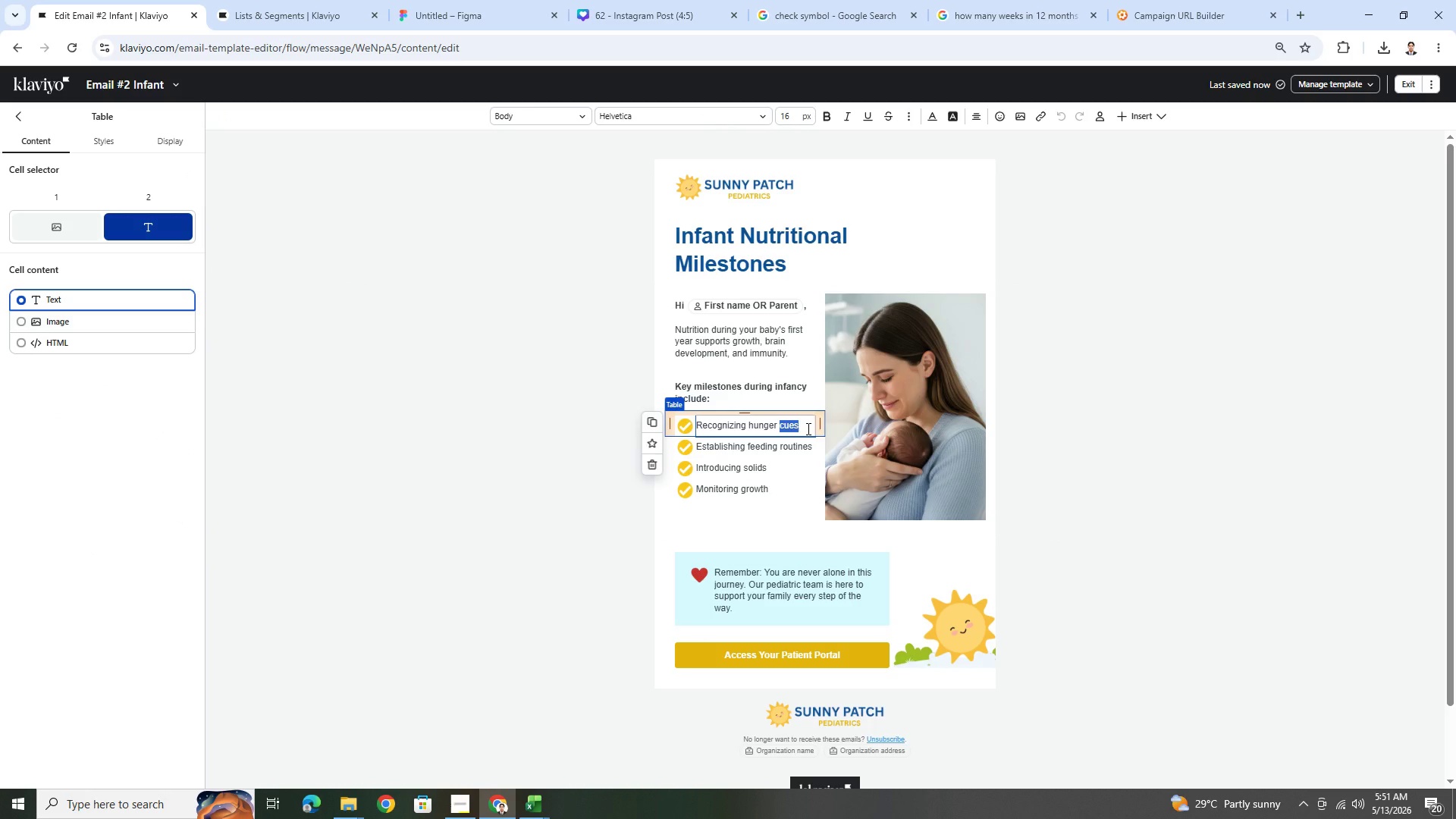 
key(ArrowLeft)
 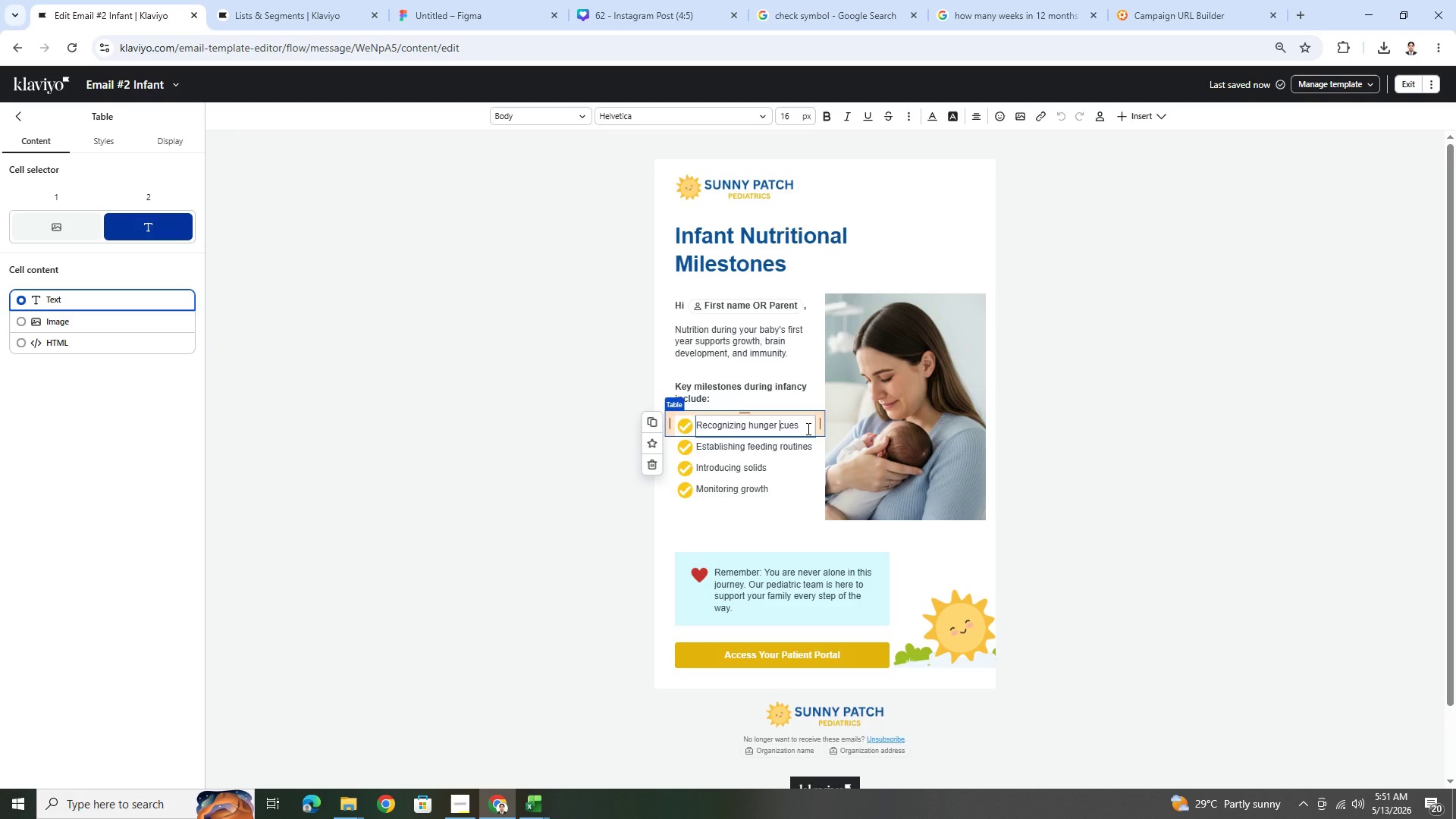 
type(and fullness )
 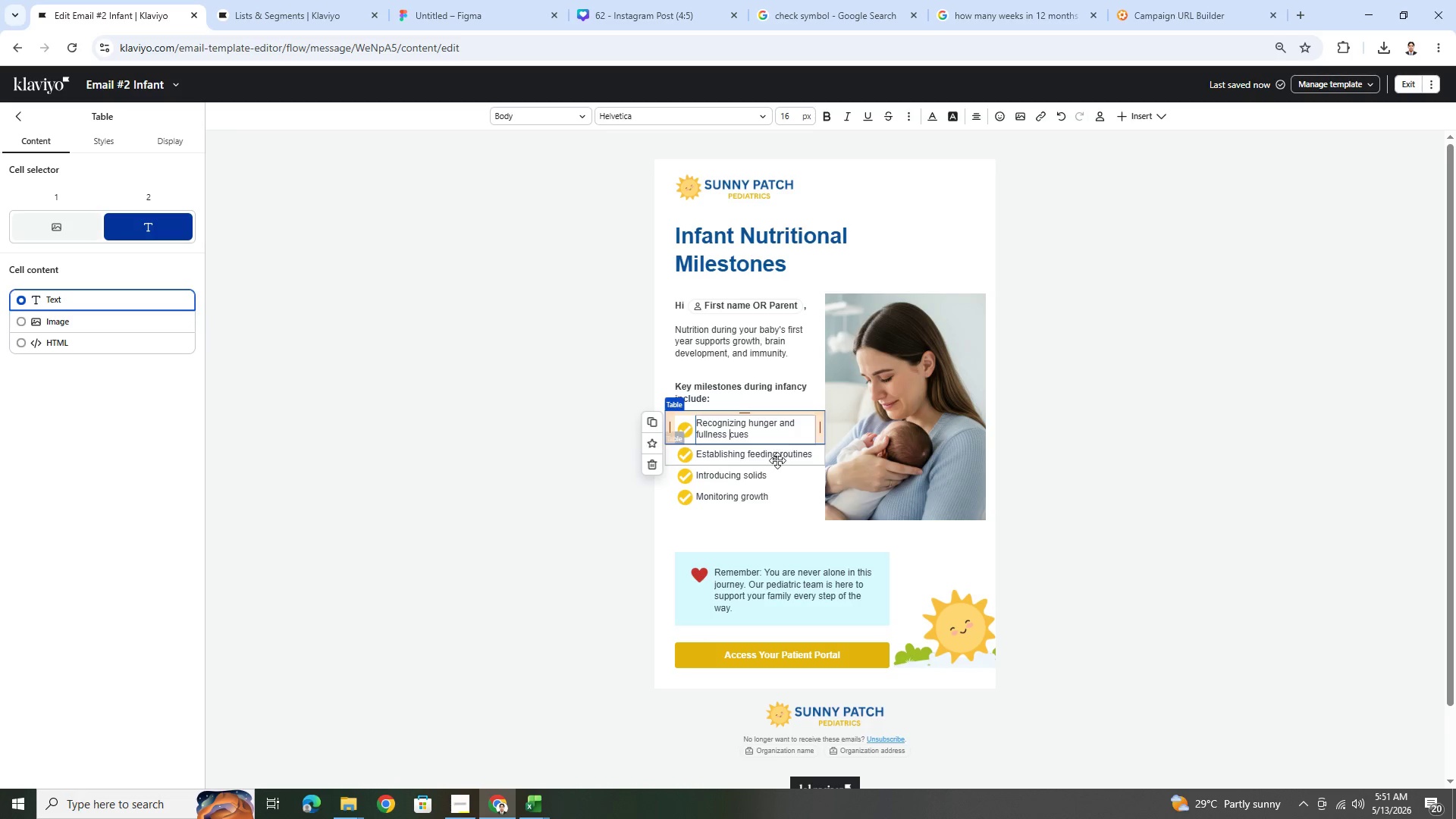 
double_click([776, 460])
 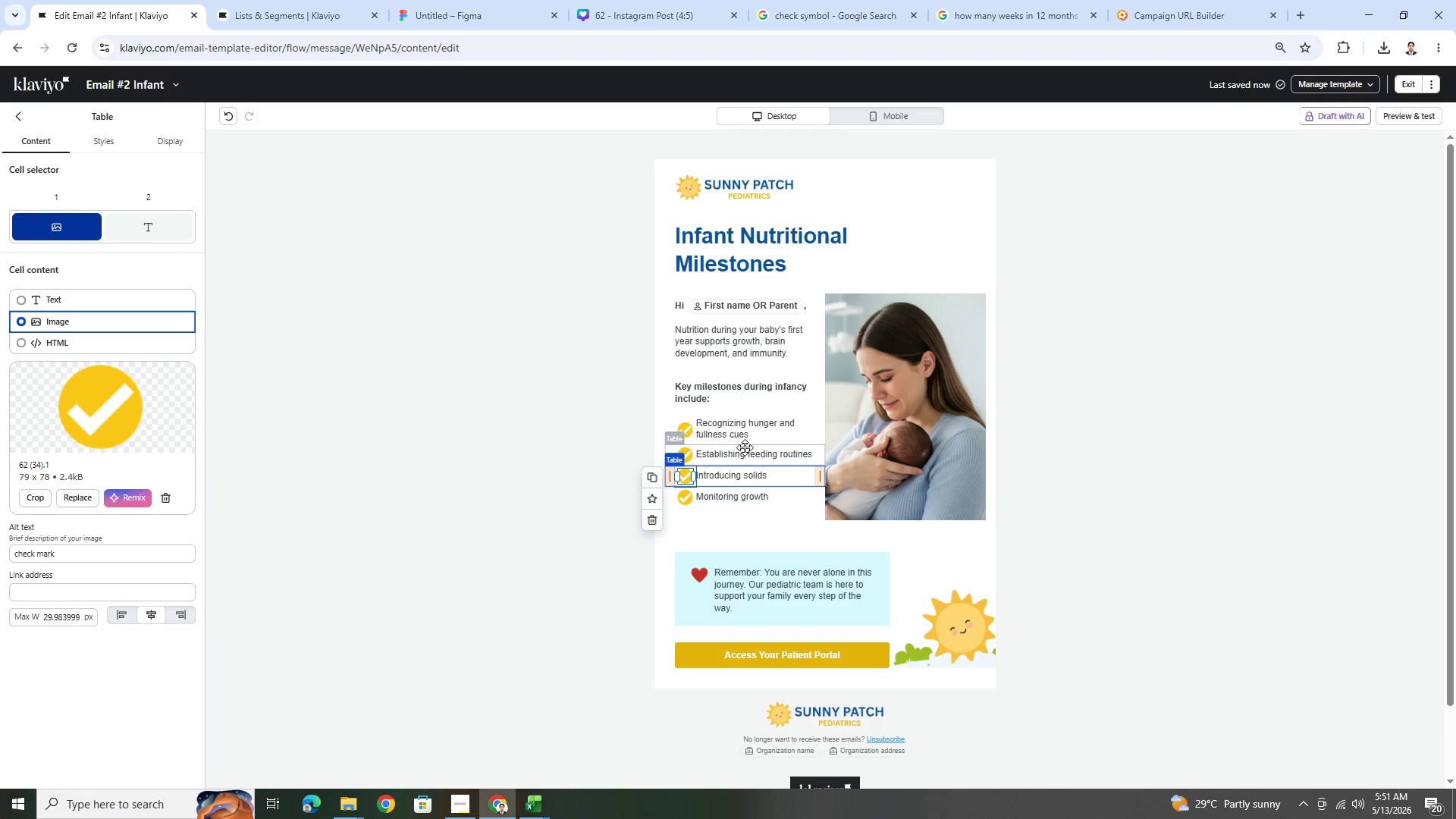 
double_click([745, 451])
 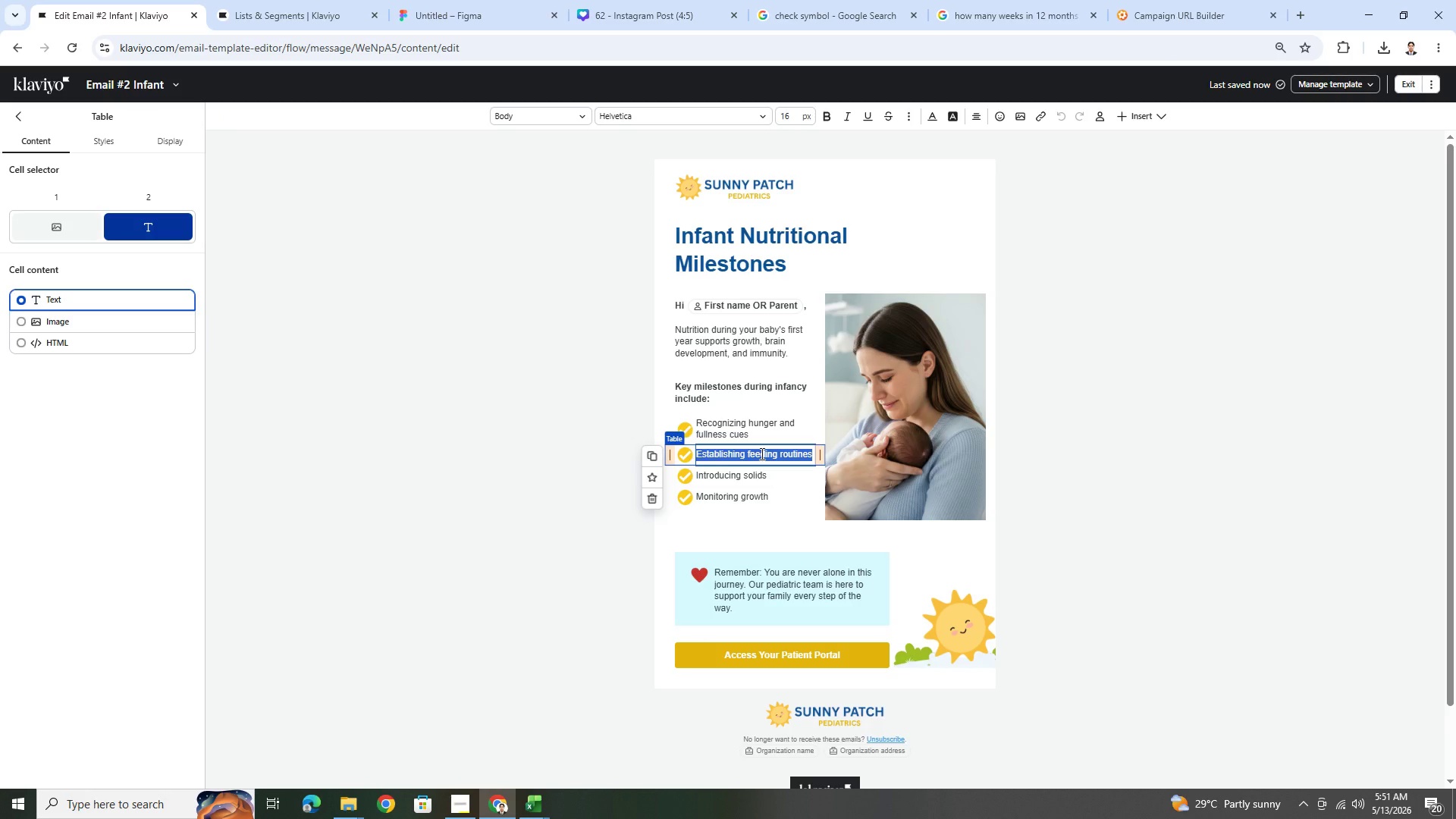 
left_click([761, 453])
 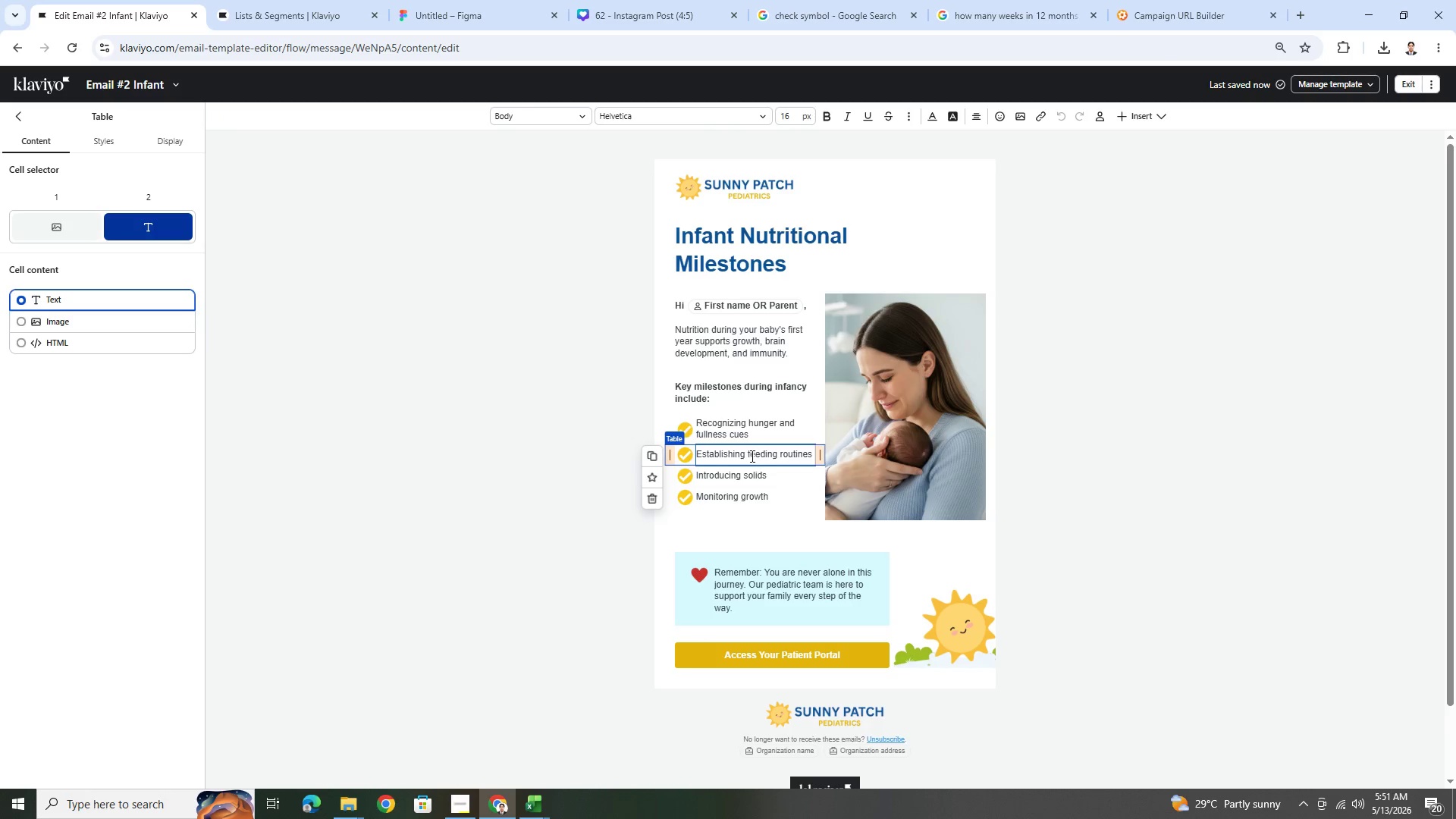 
left_click([748, 454])
 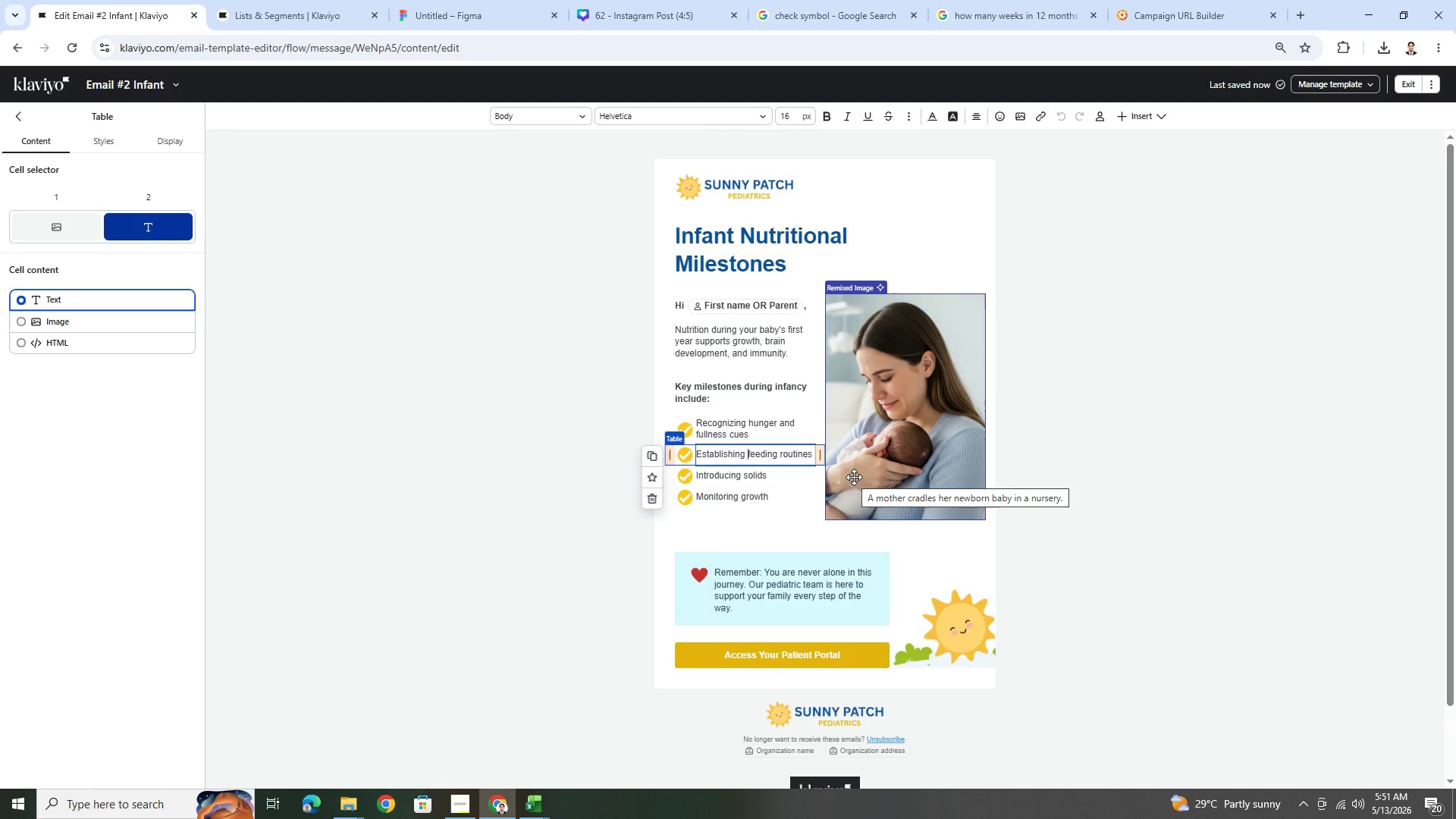 
type(healthy )
 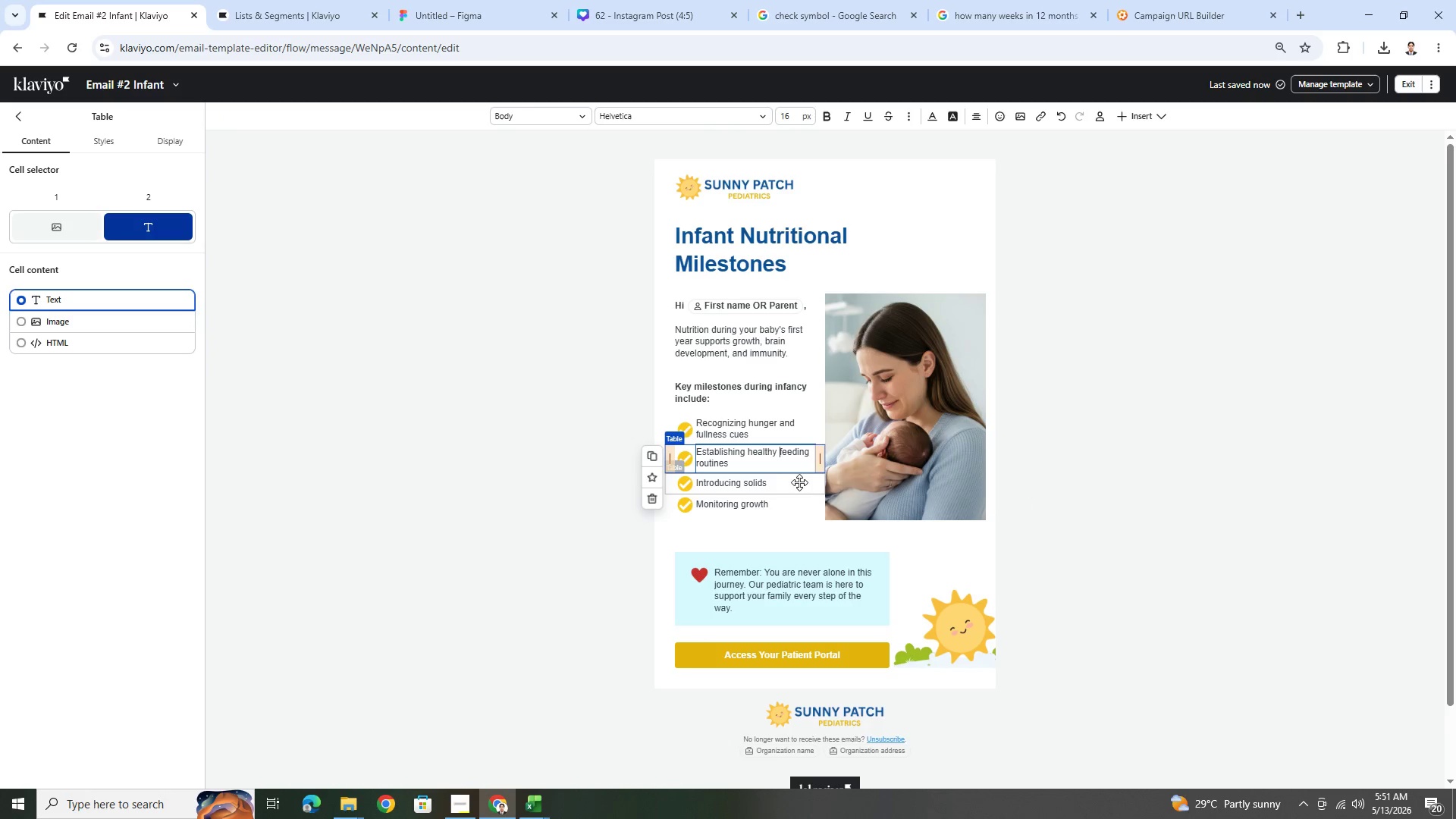 
double_click([769, 483])
 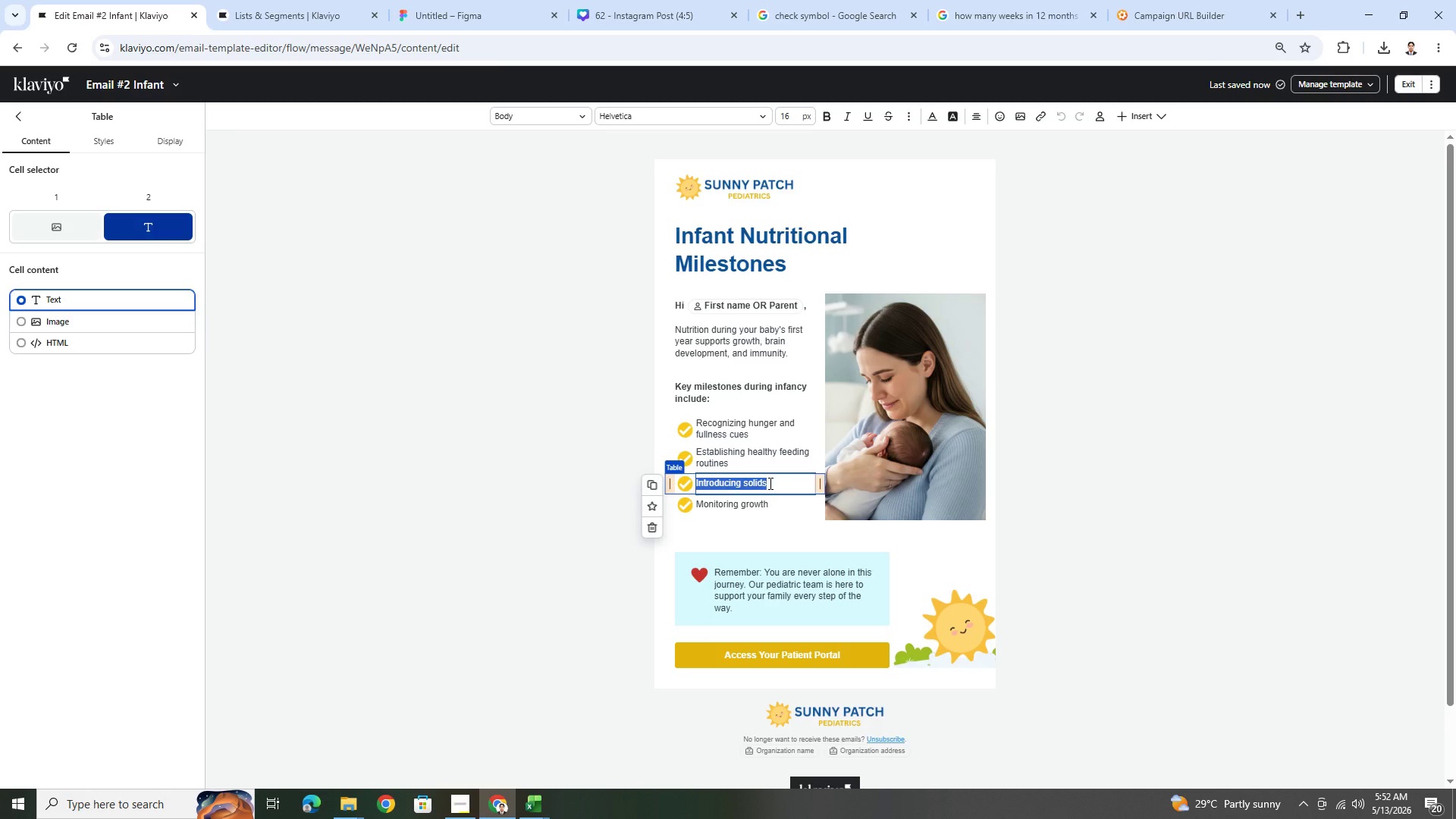 
left_click([769, 485])
 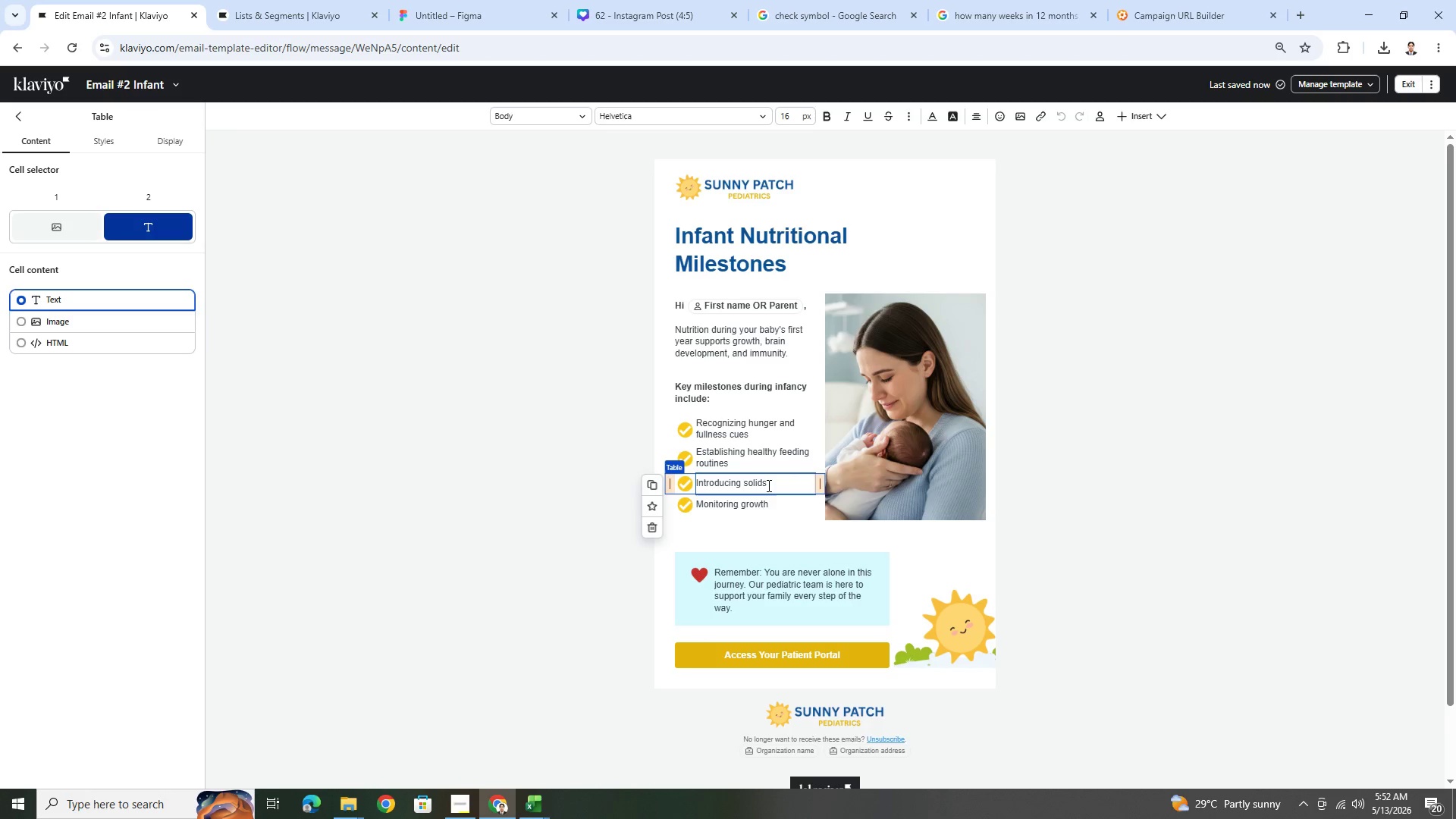 
left_click_drag(start_coordinate=[768, 485], to_coordinate=[743, 488])
 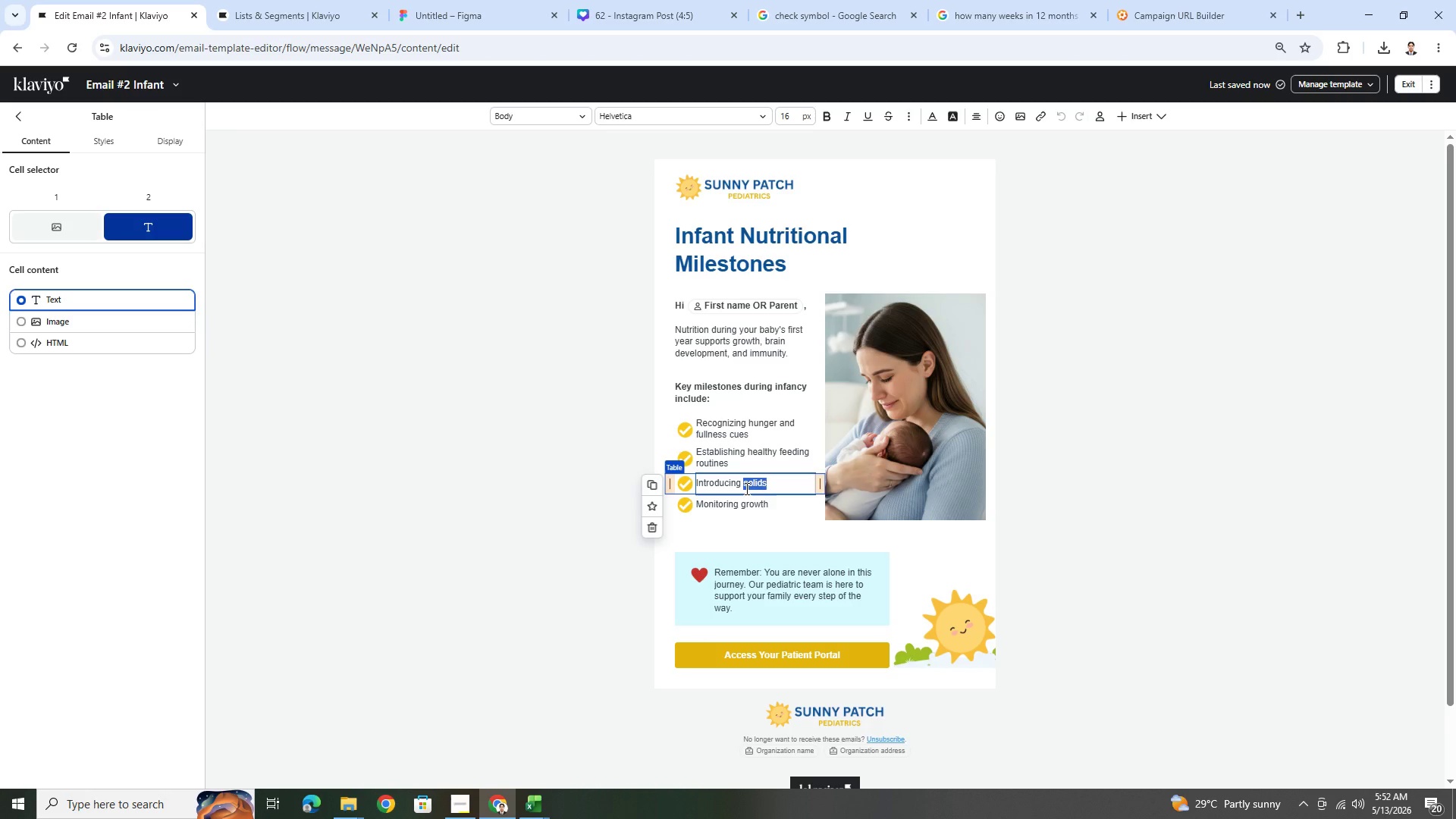 
type(age-appropriate solid foods)
 